 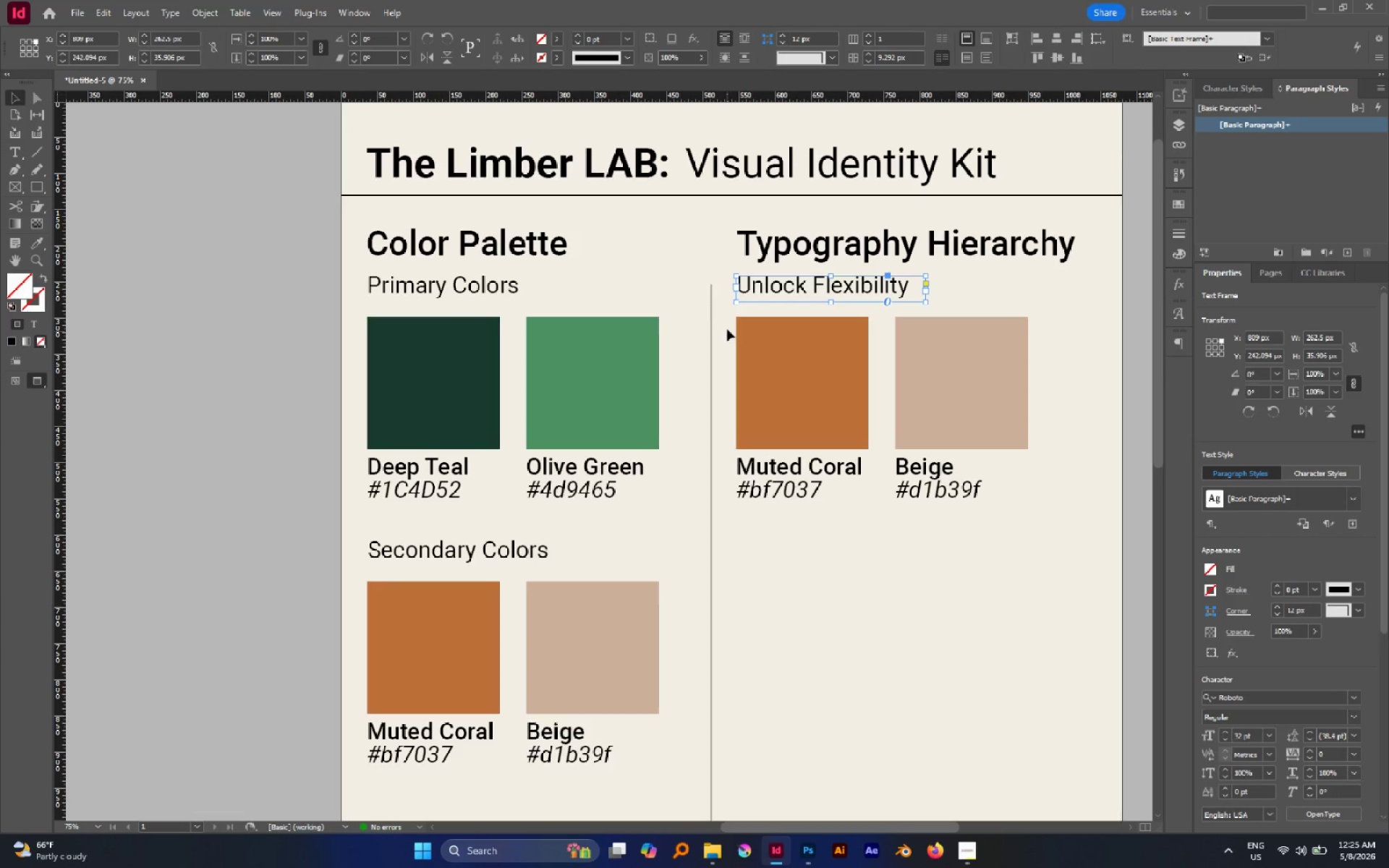 
left_click_drag(start_coordinate=[727, 328], to_coordinate=[1092, 560])
 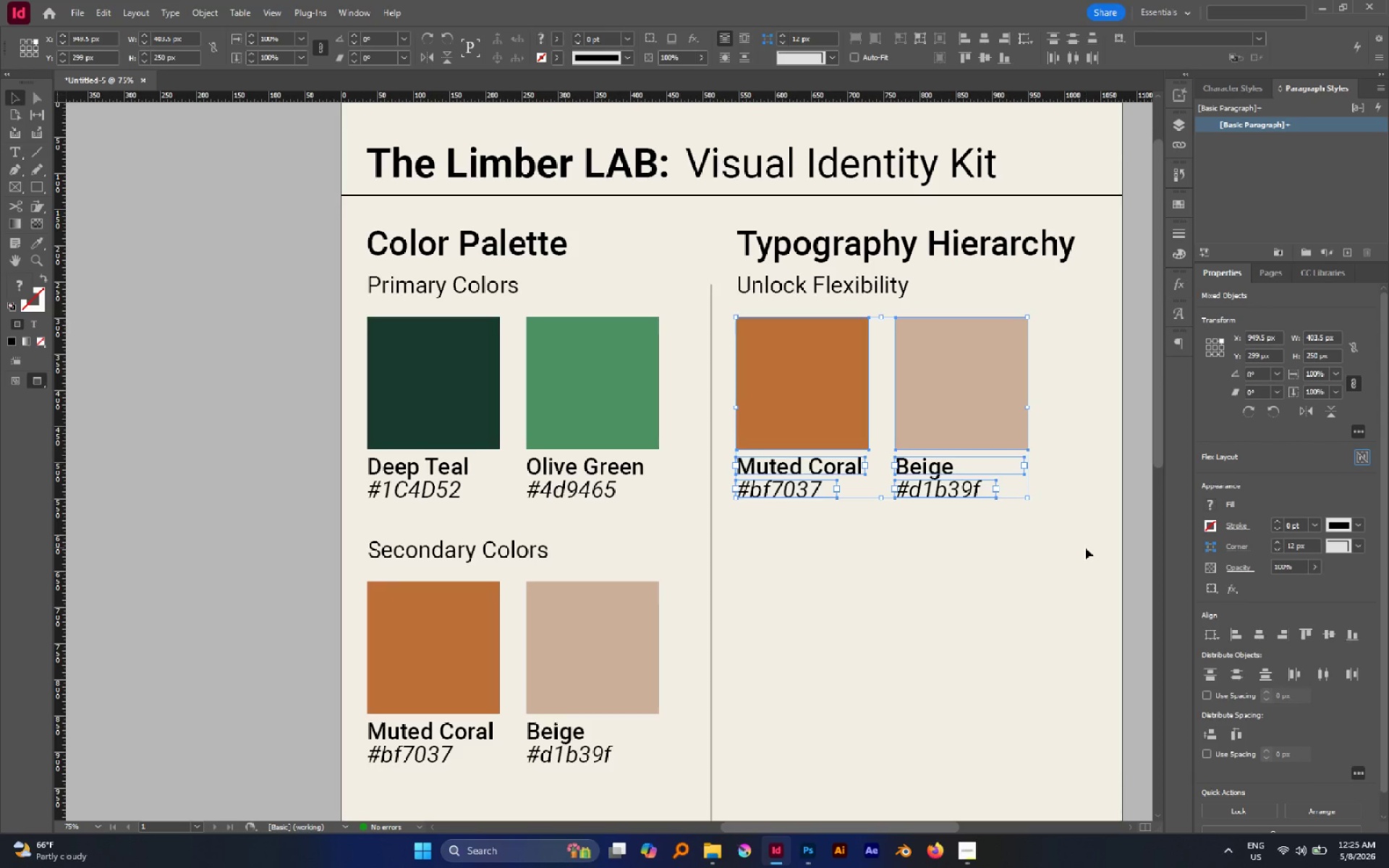 
wait(19.56)
 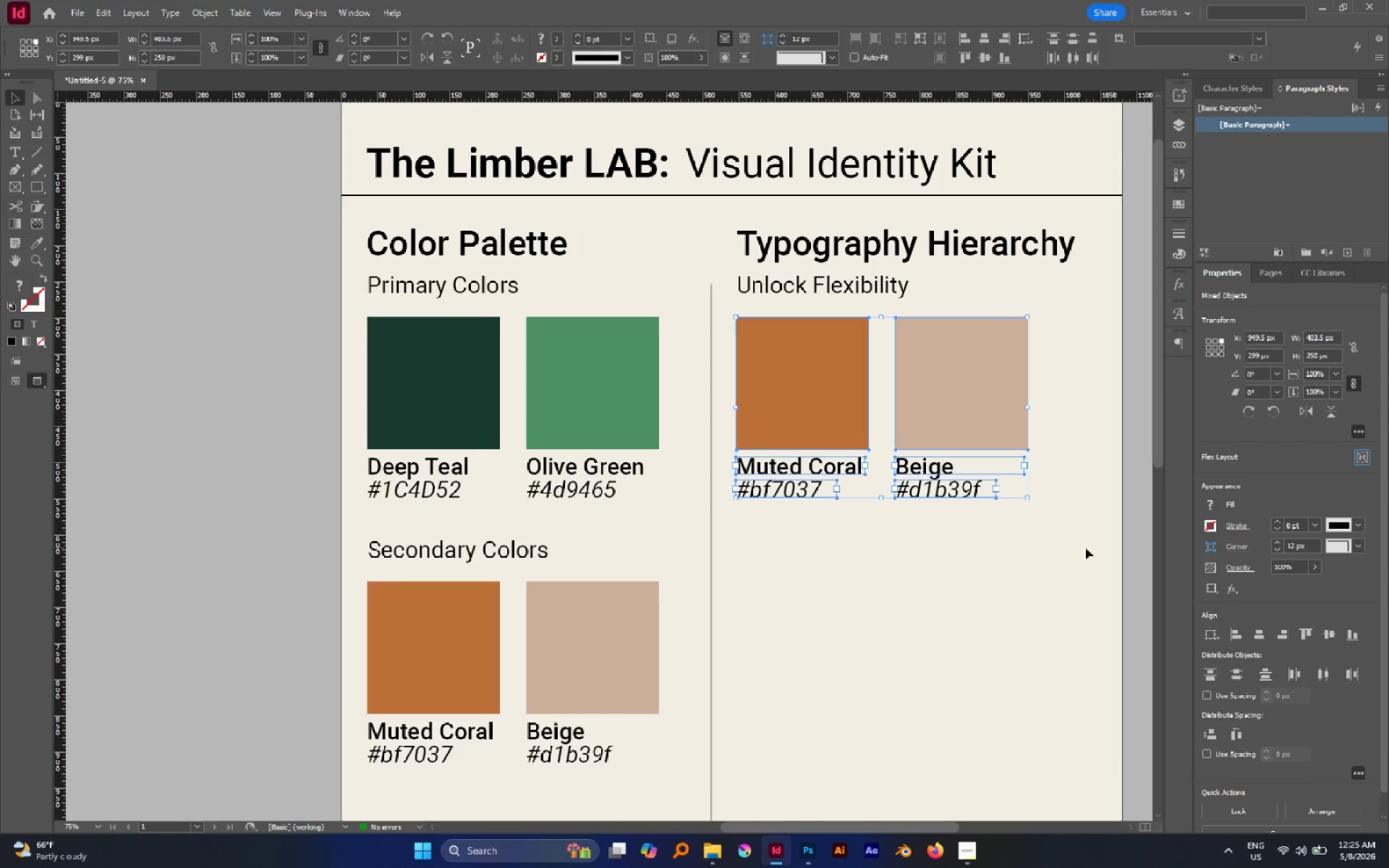 
left_click([833, 281])
 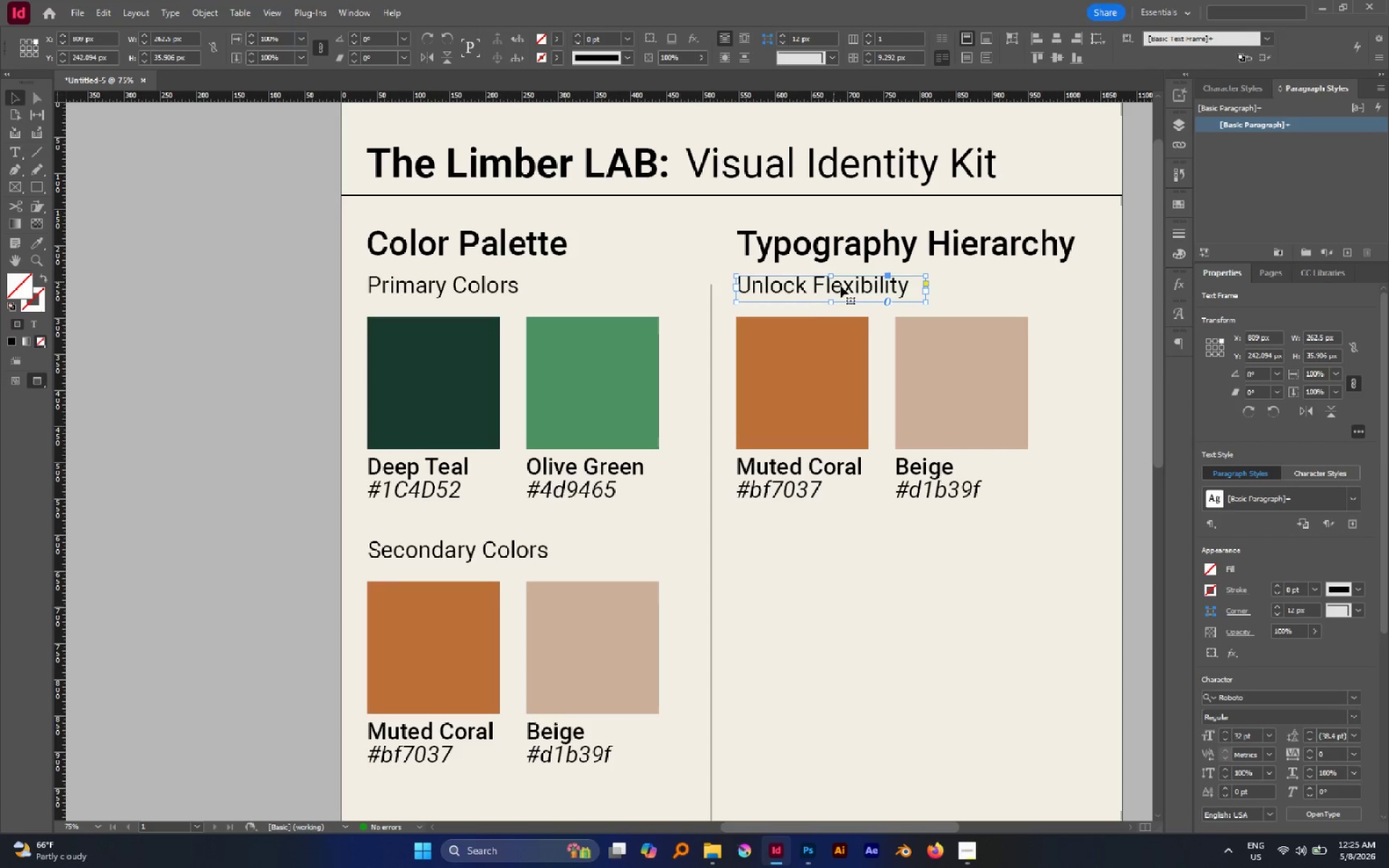 
wait(6.16)
 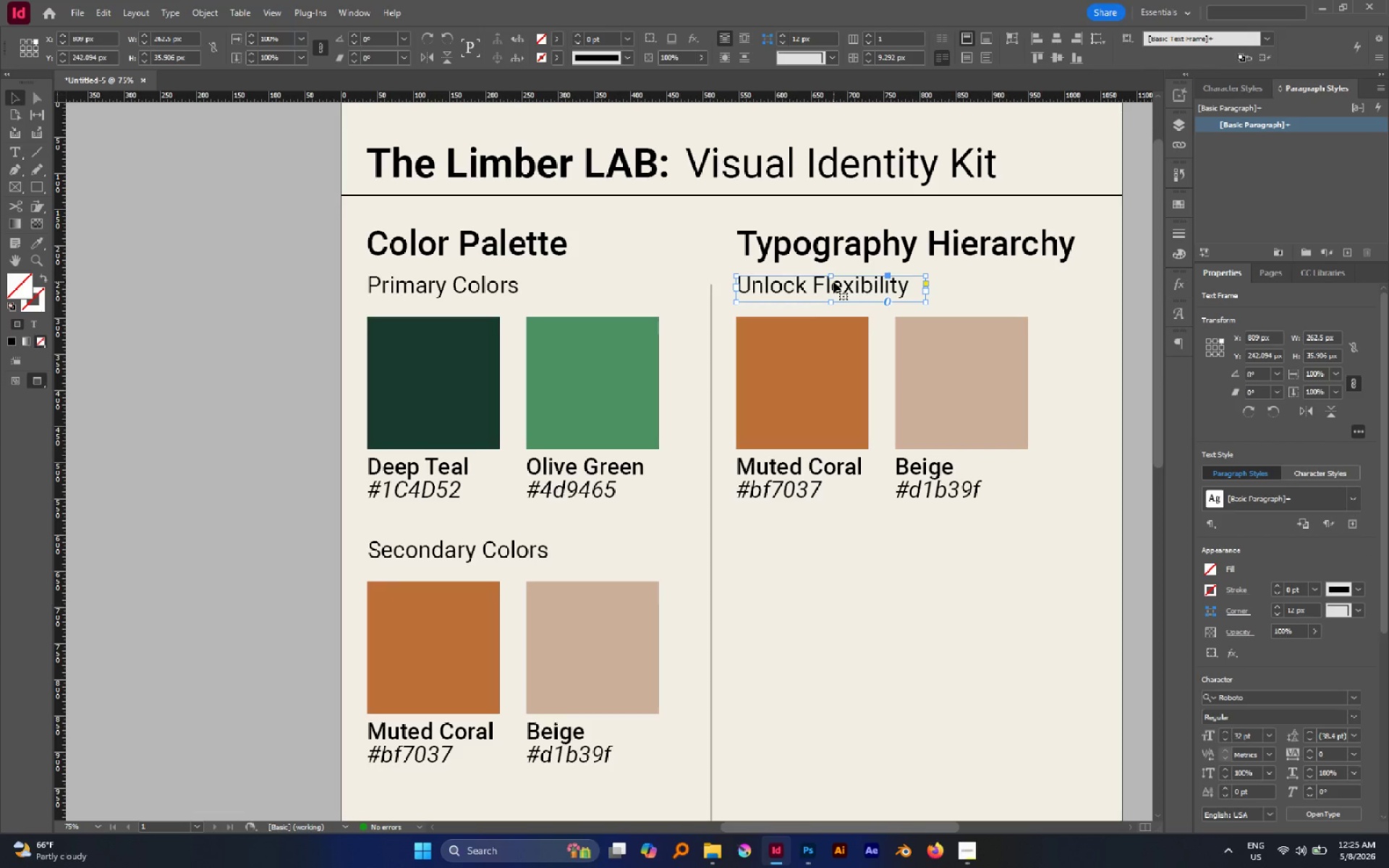 
left_click([1354, 723])
 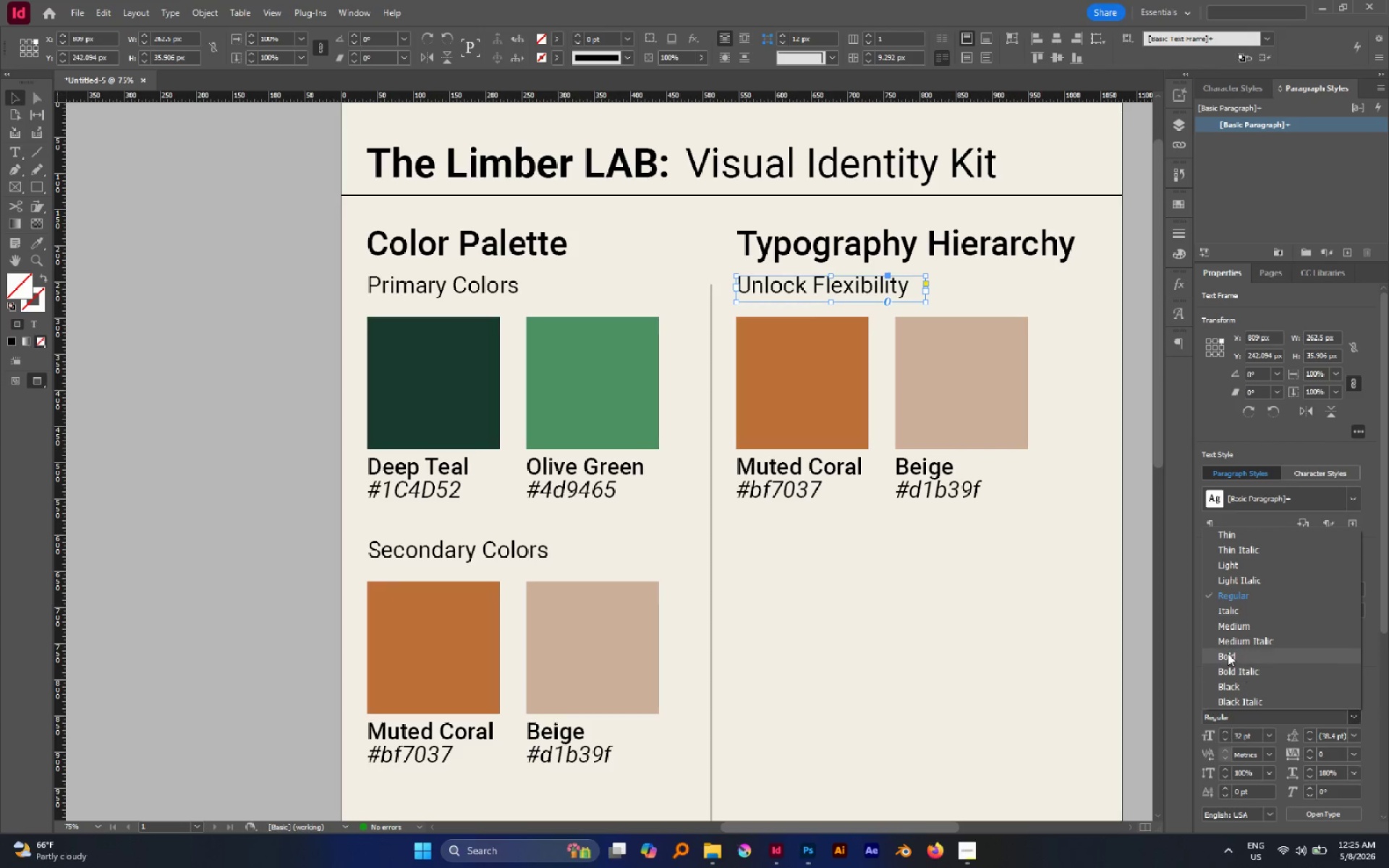 
left_click([1228, 653])
 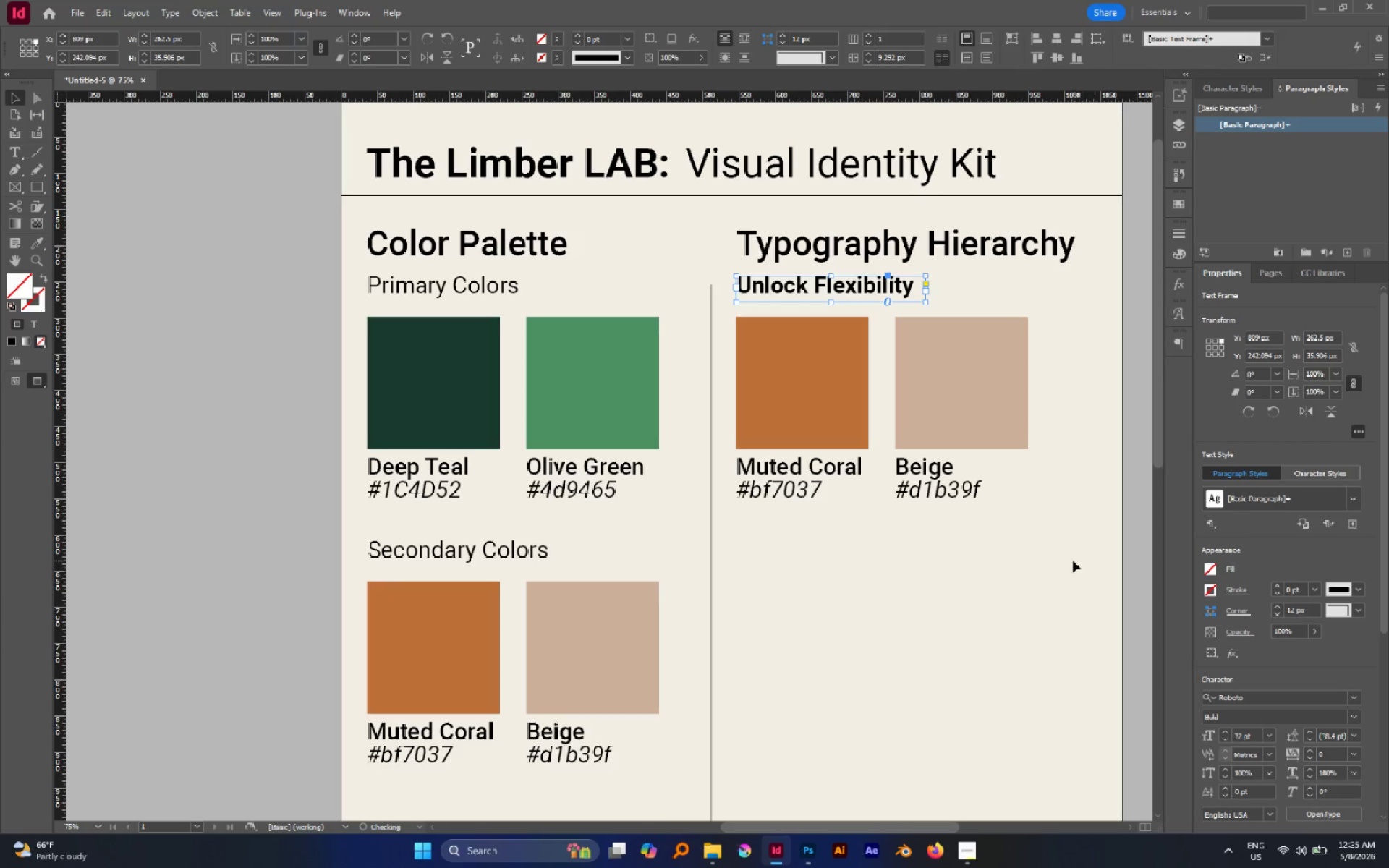 
left_click([1073, 561])
 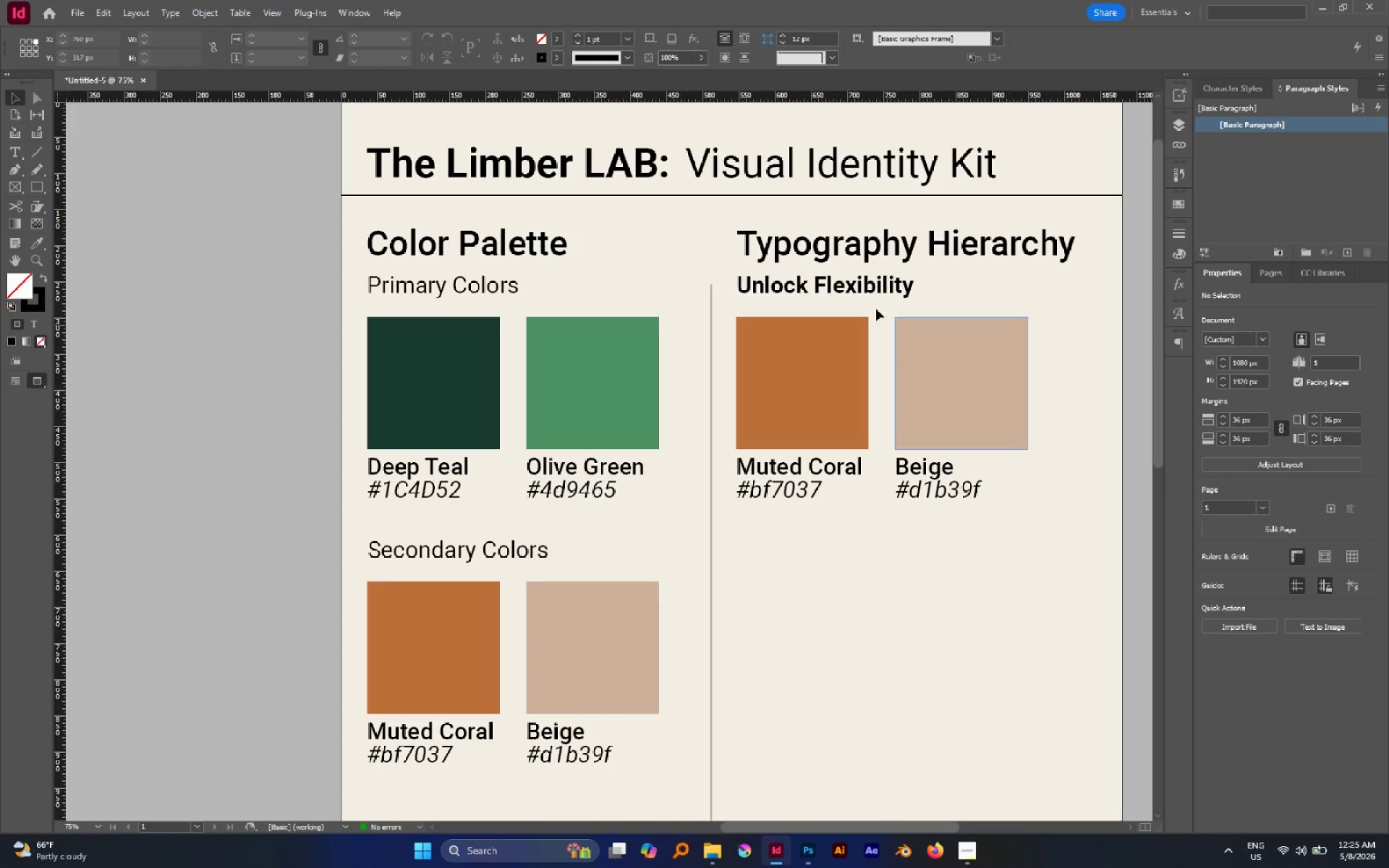 
left_click([869, 292])
 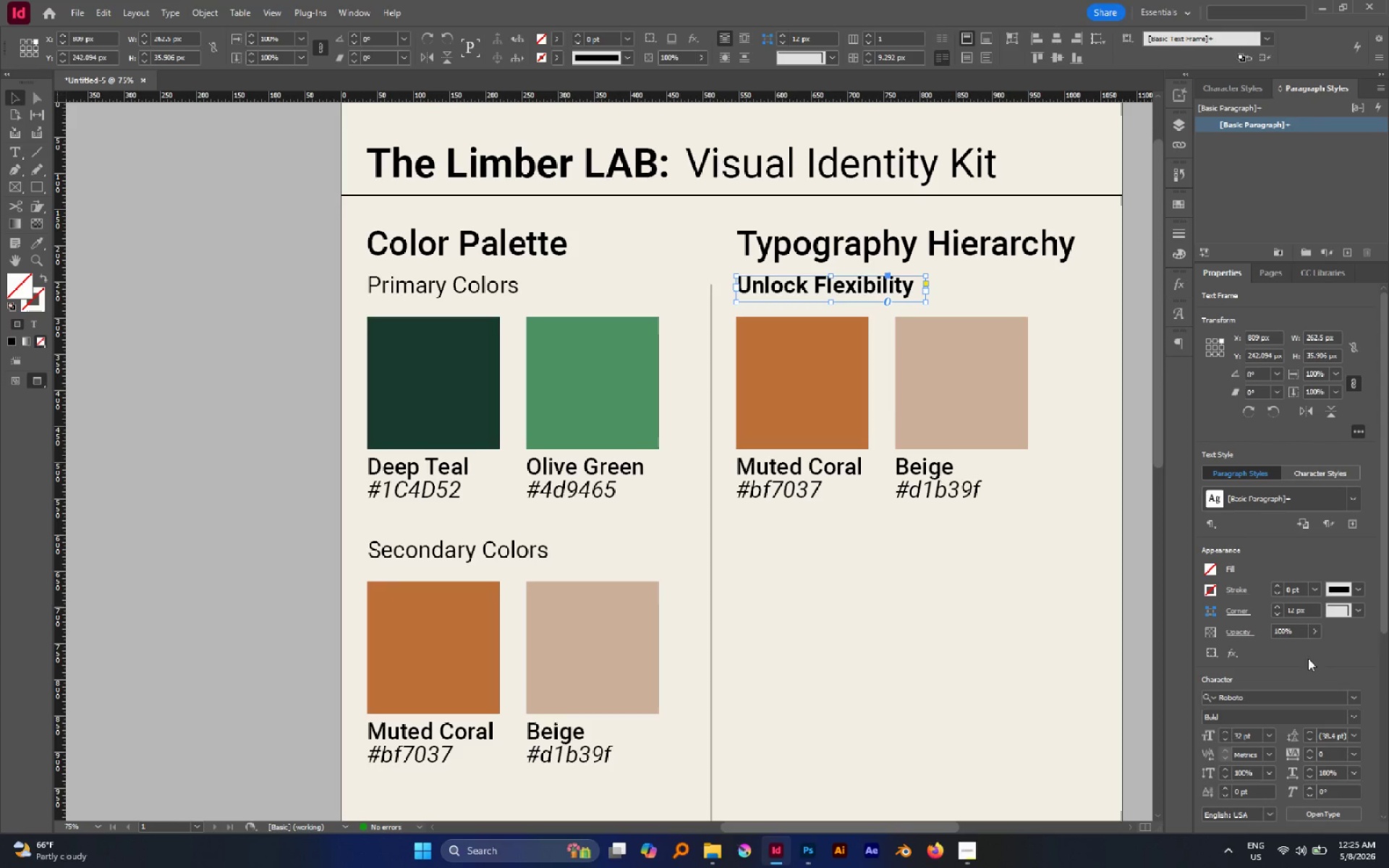 
wait(7.36)
 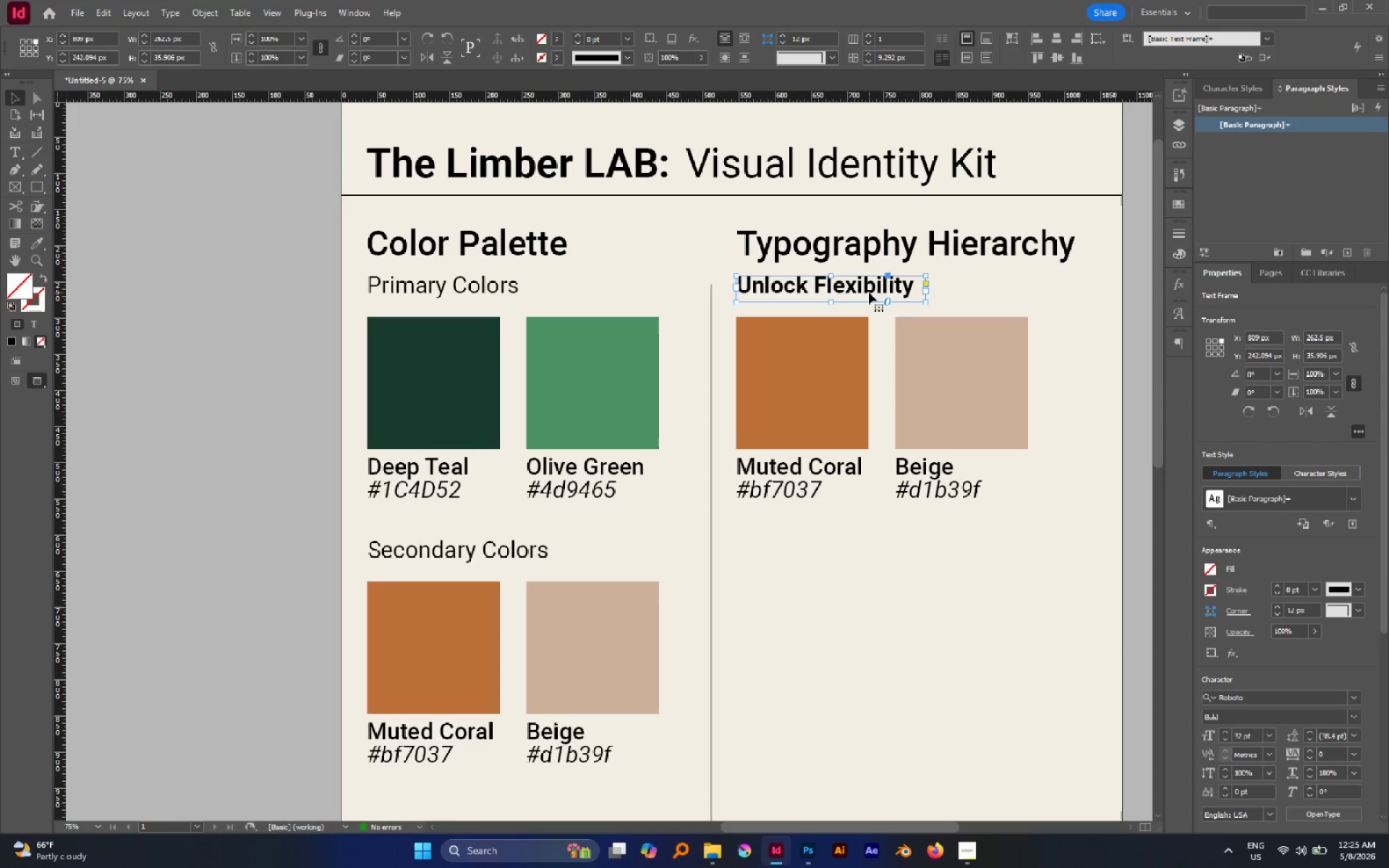 
double_click([839, 285])
 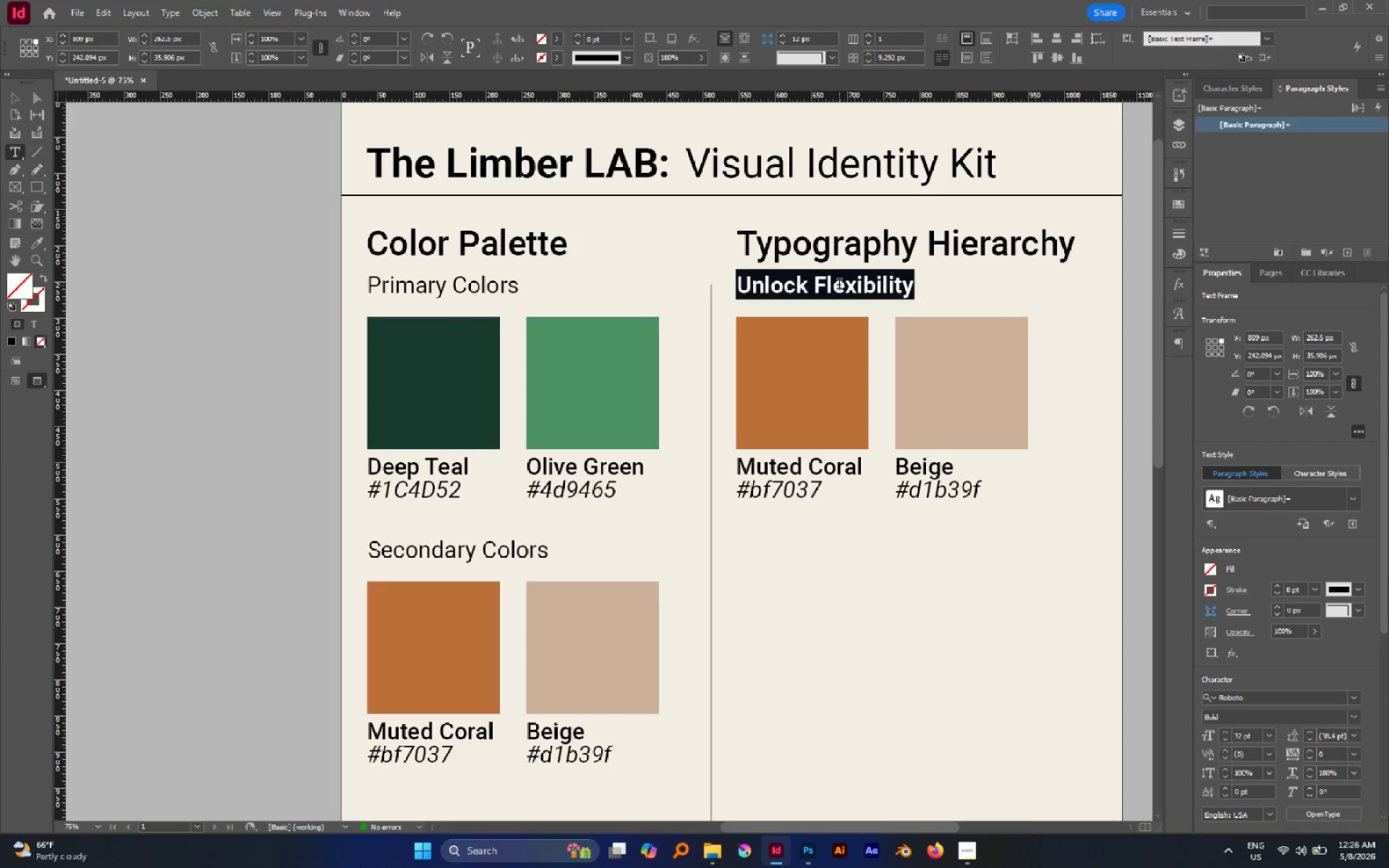 
triple_click([839, 285])
 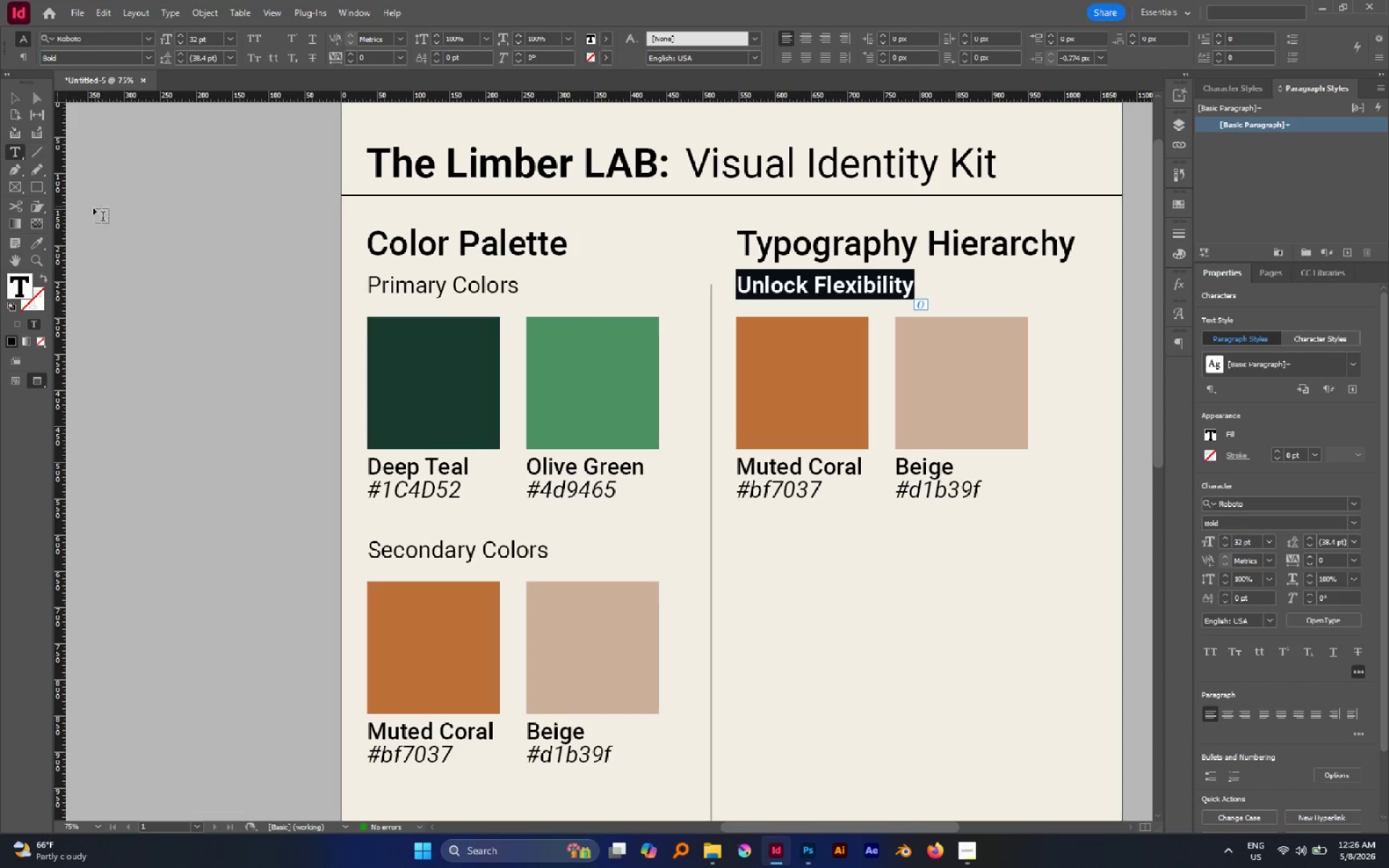 
left_click([38, 243])
 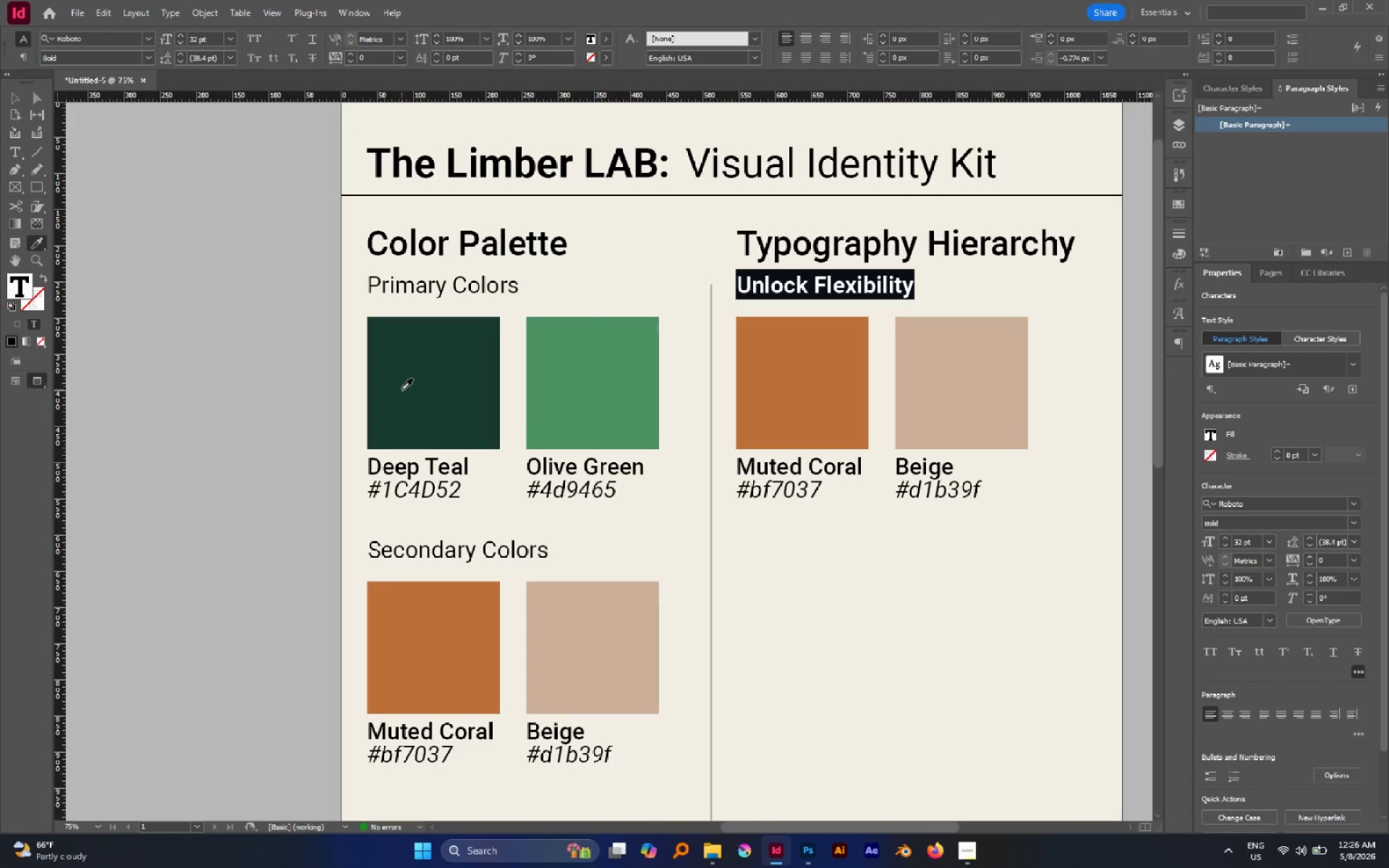 
left_click([402, 389])
 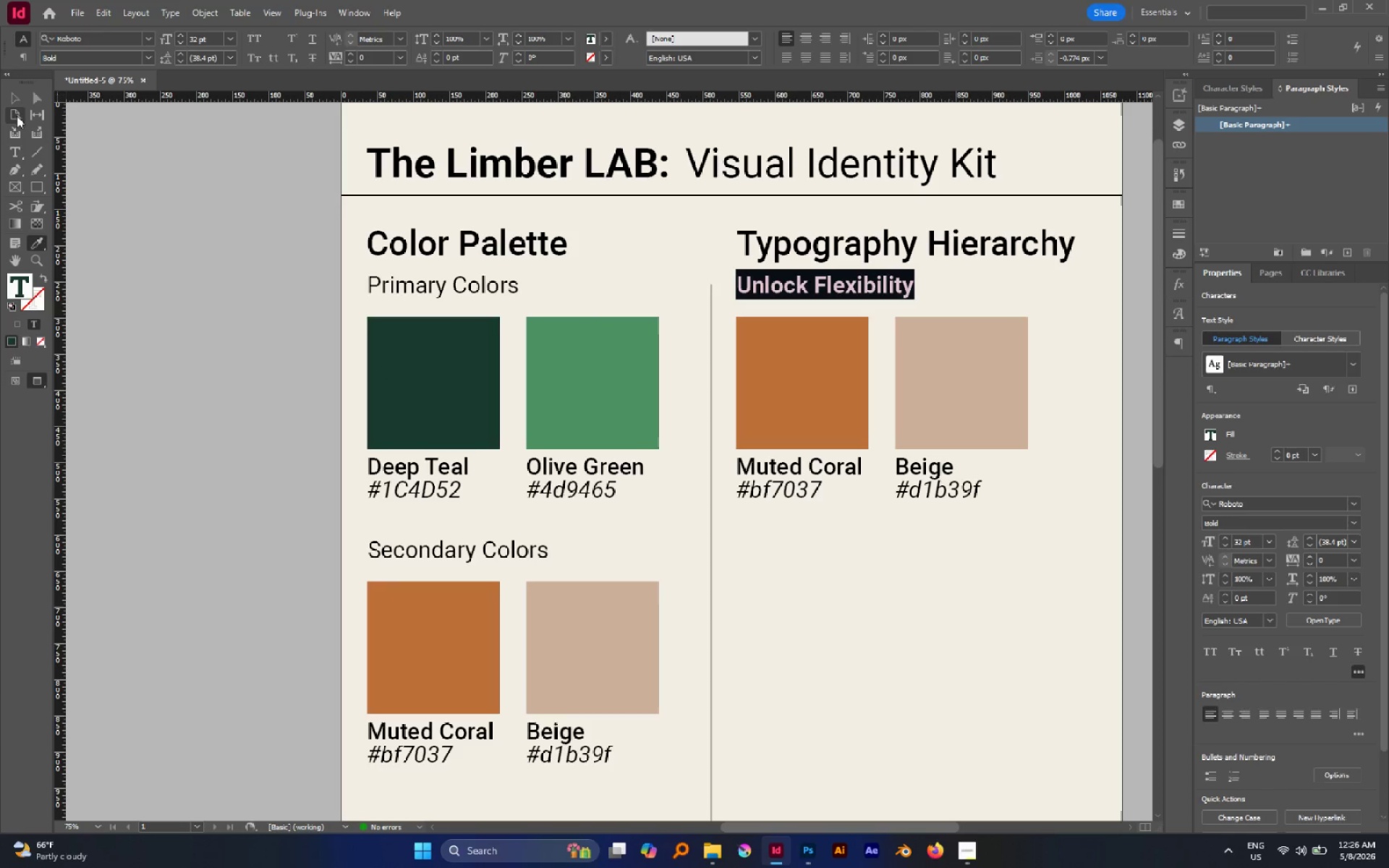 
left_click([13, 104])
 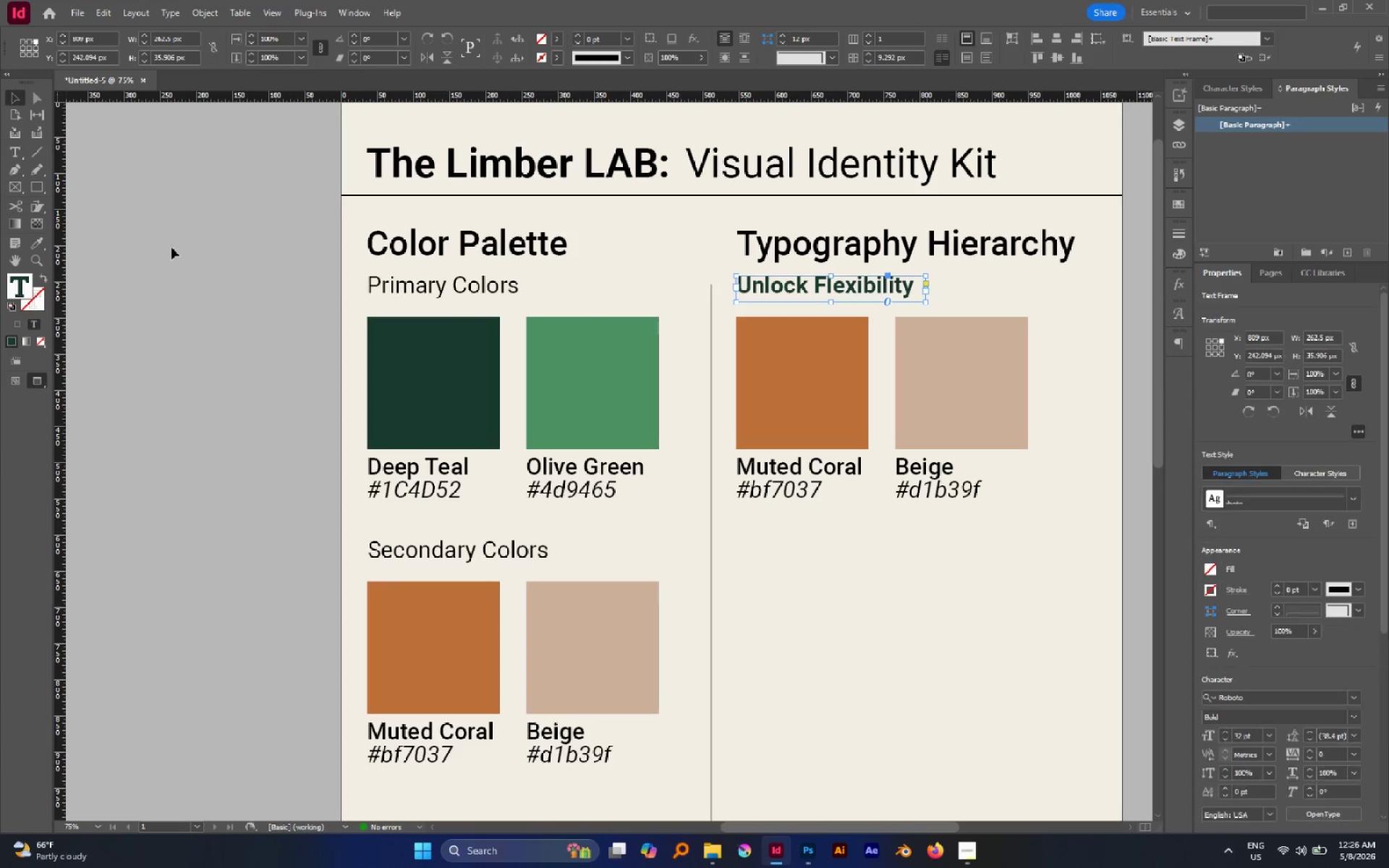 
left_click([171, 247])
 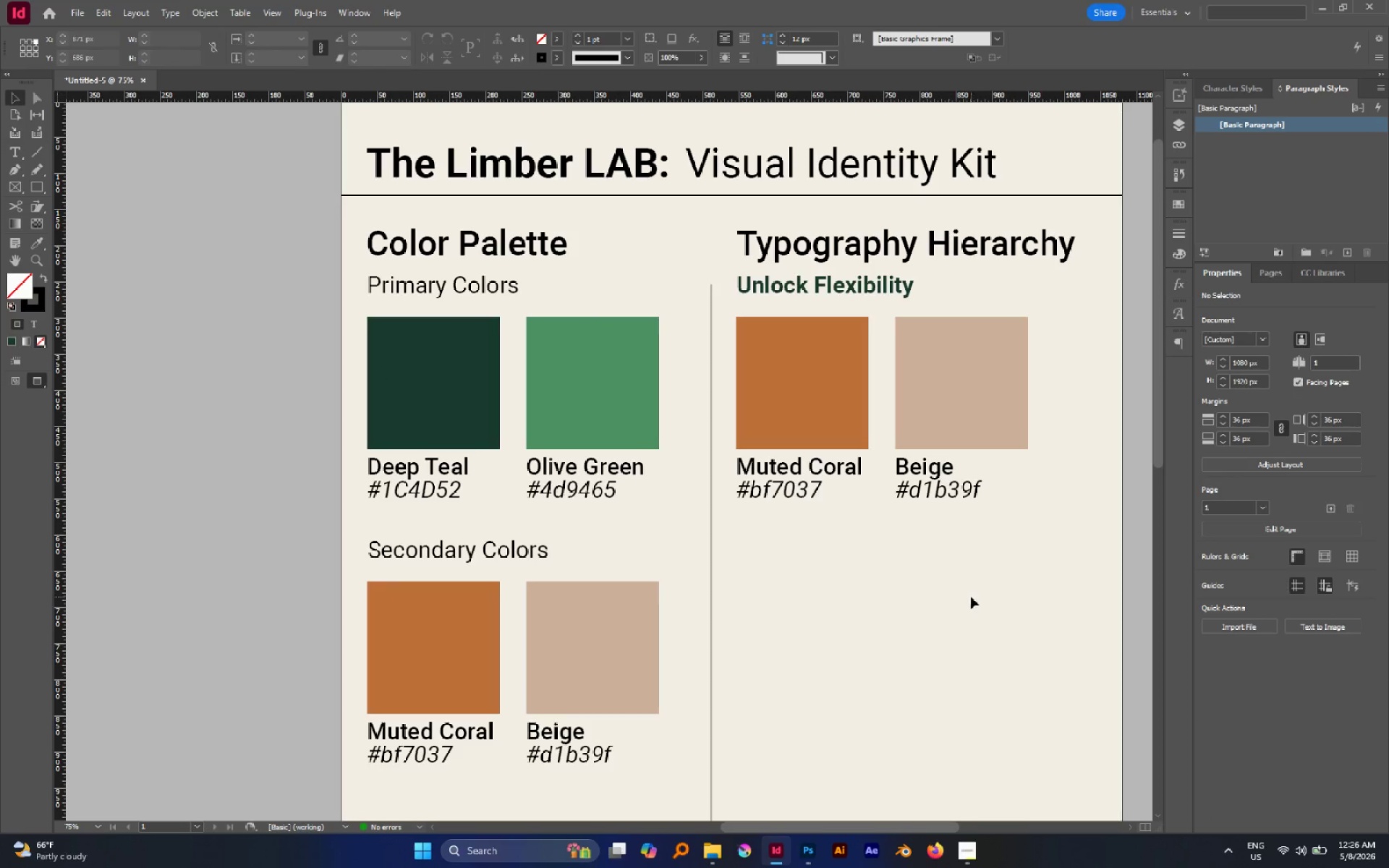 
left_click_drag(start_coordinate=[972, 592], to_coordinate=[773, 391])
 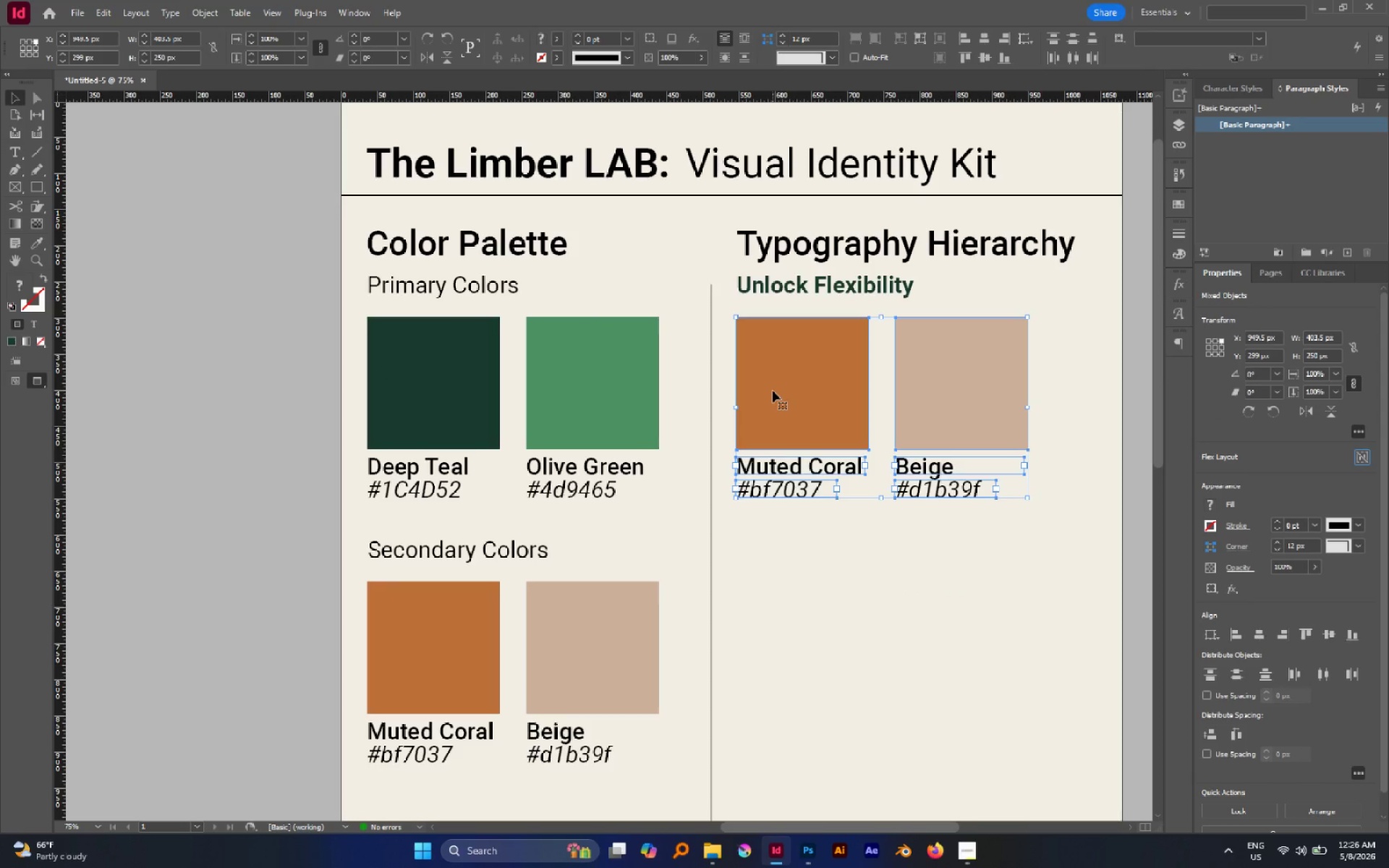 
key(Delete)
 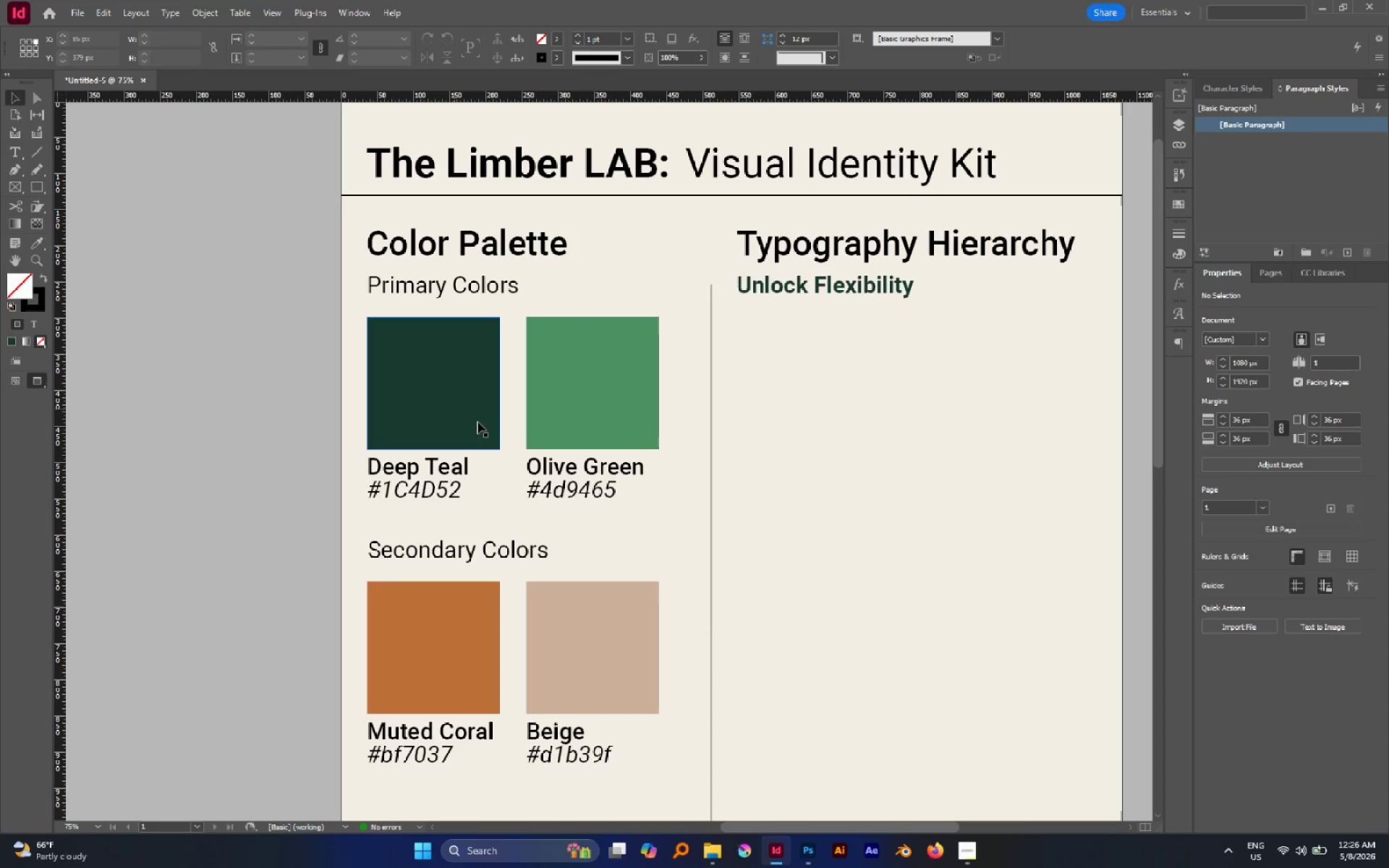 
hold_key(key=AltLeft, duration=0.94)
 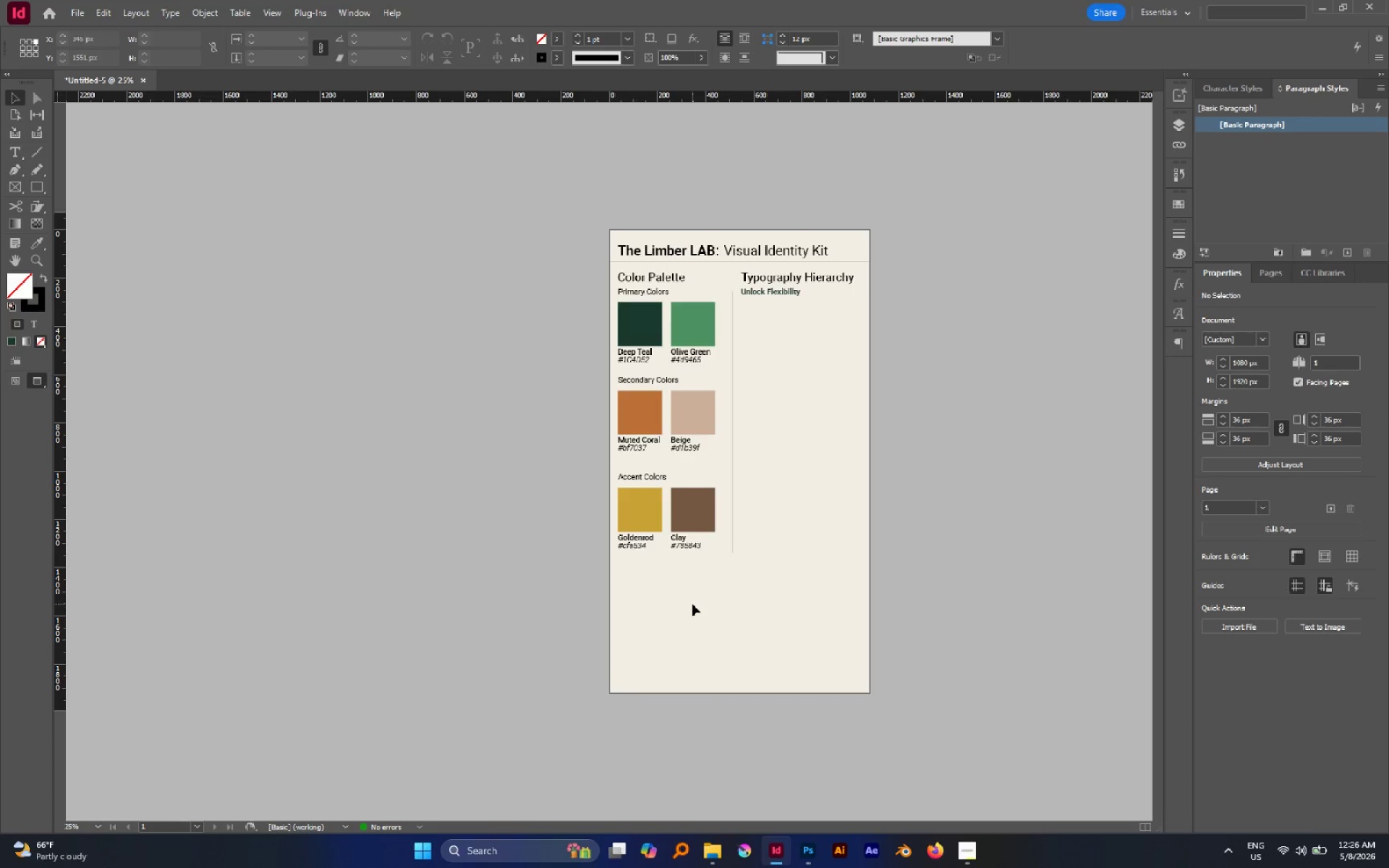 
scroll: coordinate [716, 607], scroll_direction: down, amount: 5.0
 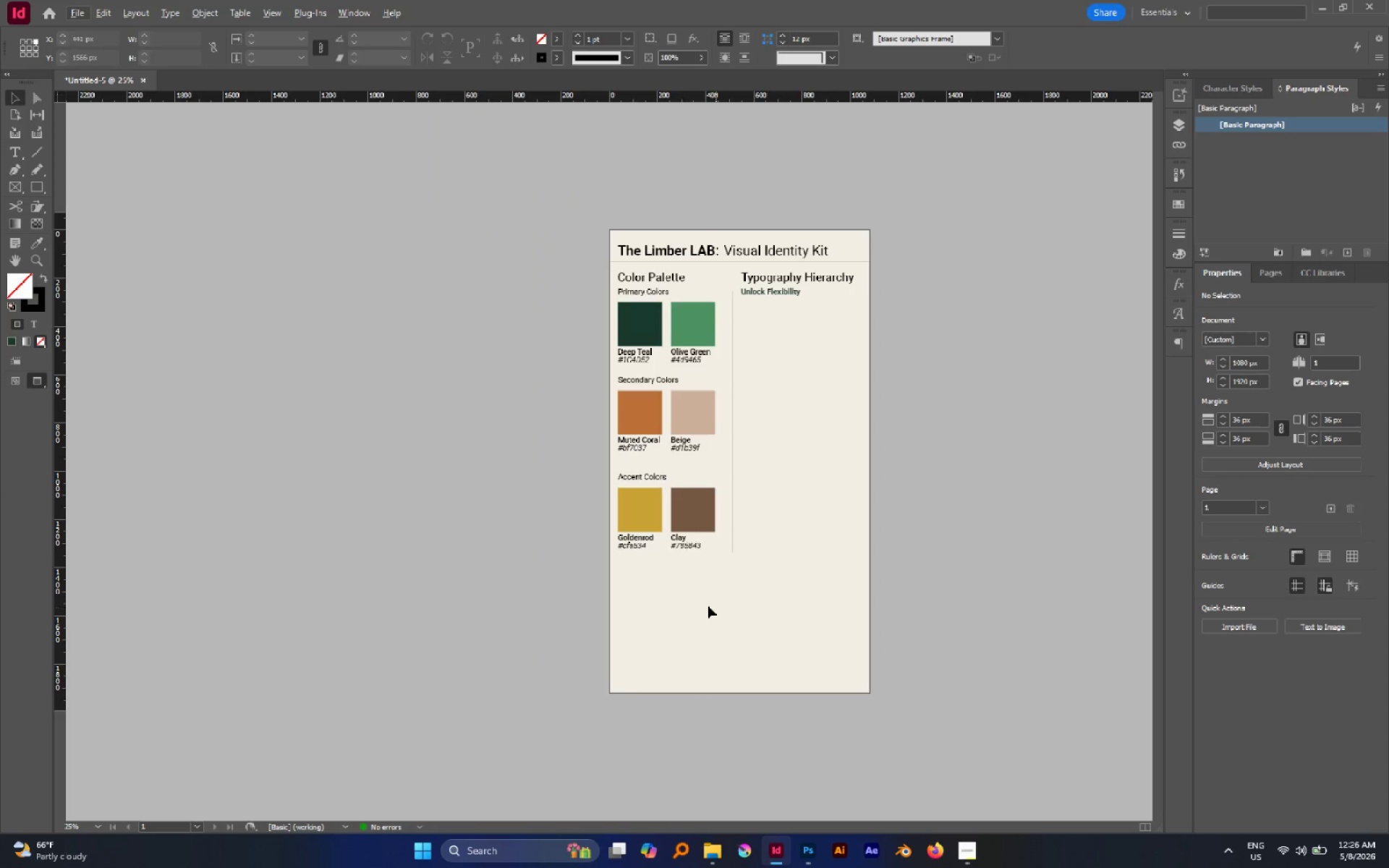 
hold_key(key=AltLeft, duration=0.44)
 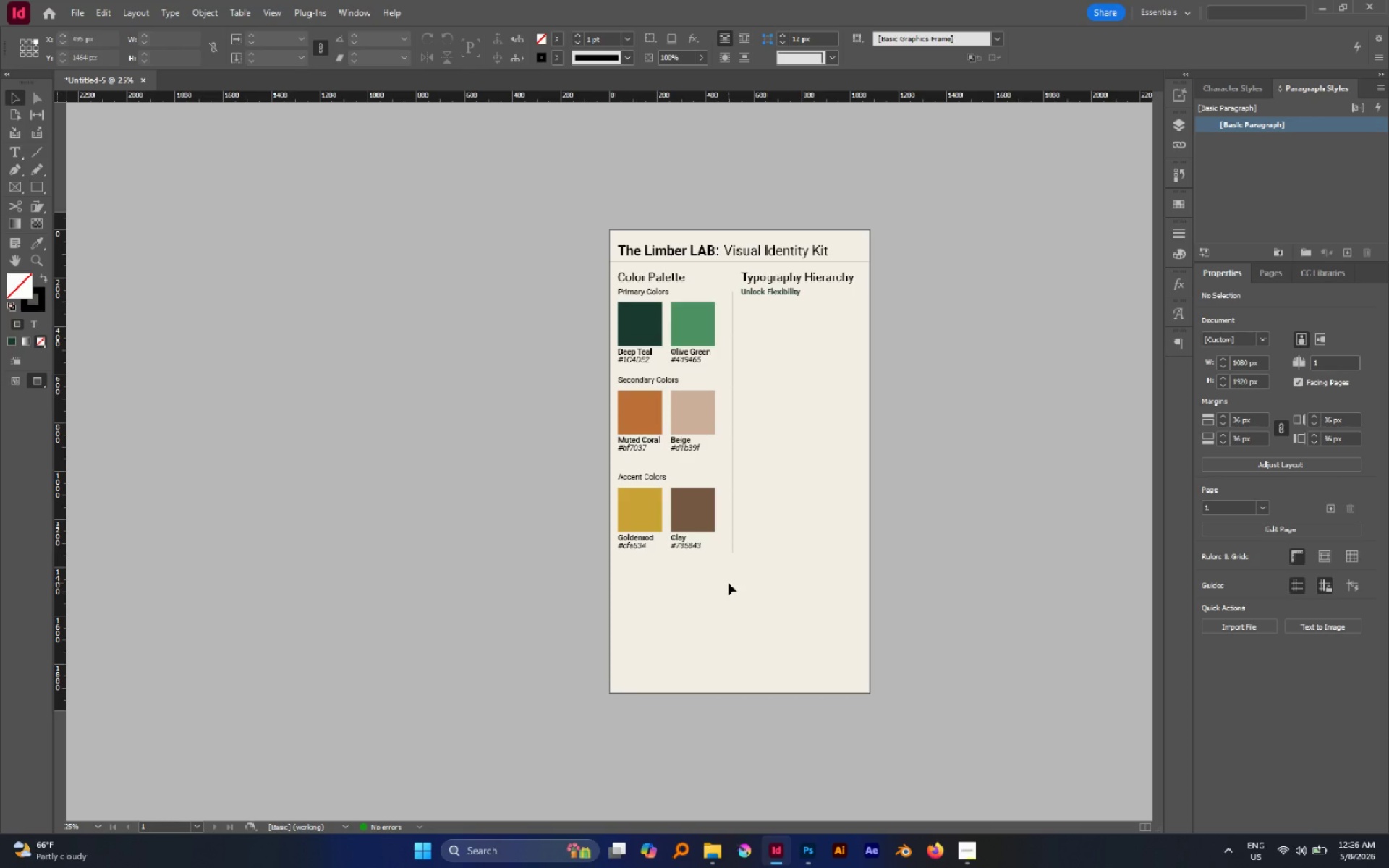 
left_click_drag(start_coordinate=[729, 583], to_coordinate=[676, 456])
 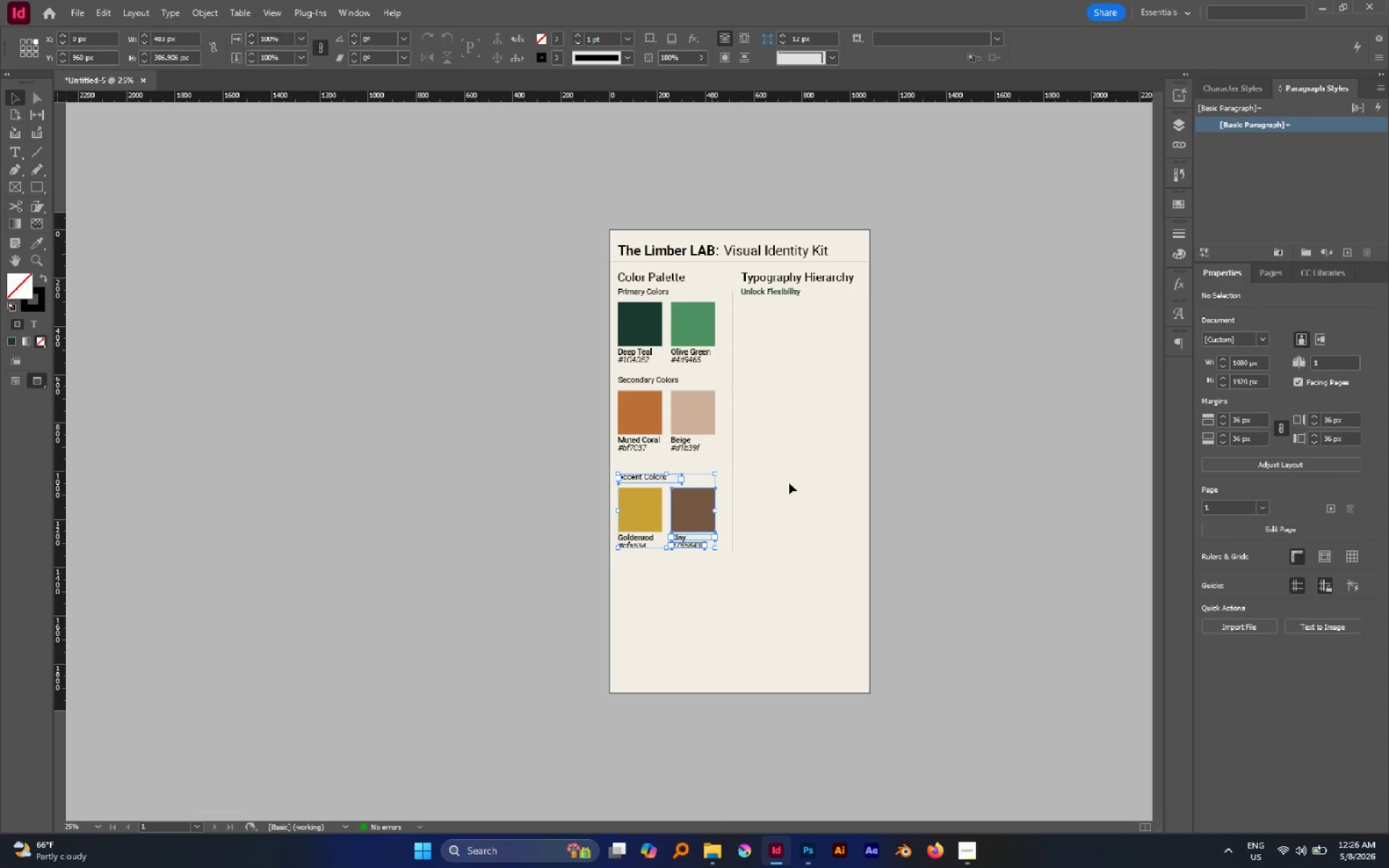 
left_click([789, 482])
 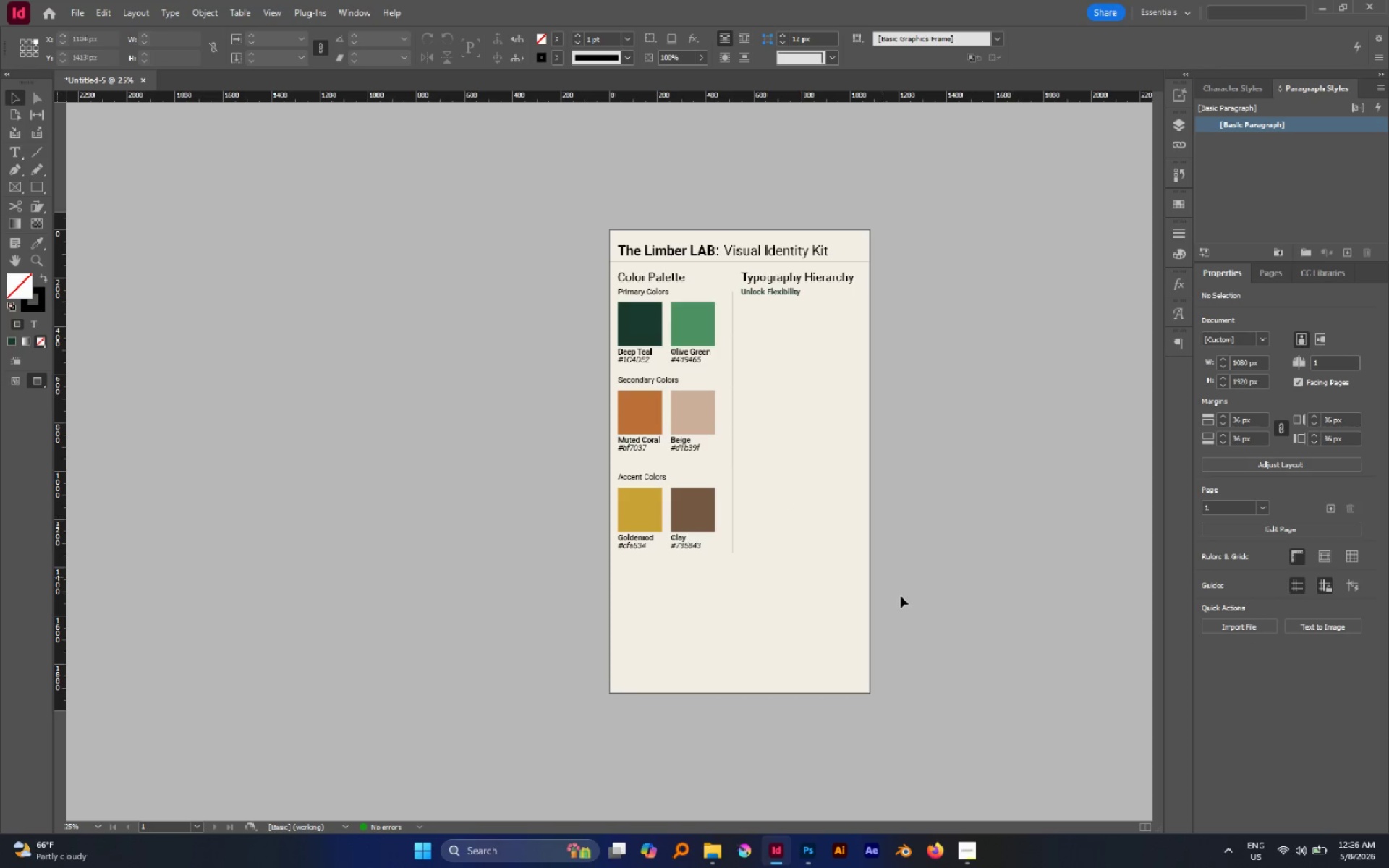 
left_click_drag(start_coordinate=[843, 604], to_coordinate=[579, 272])
 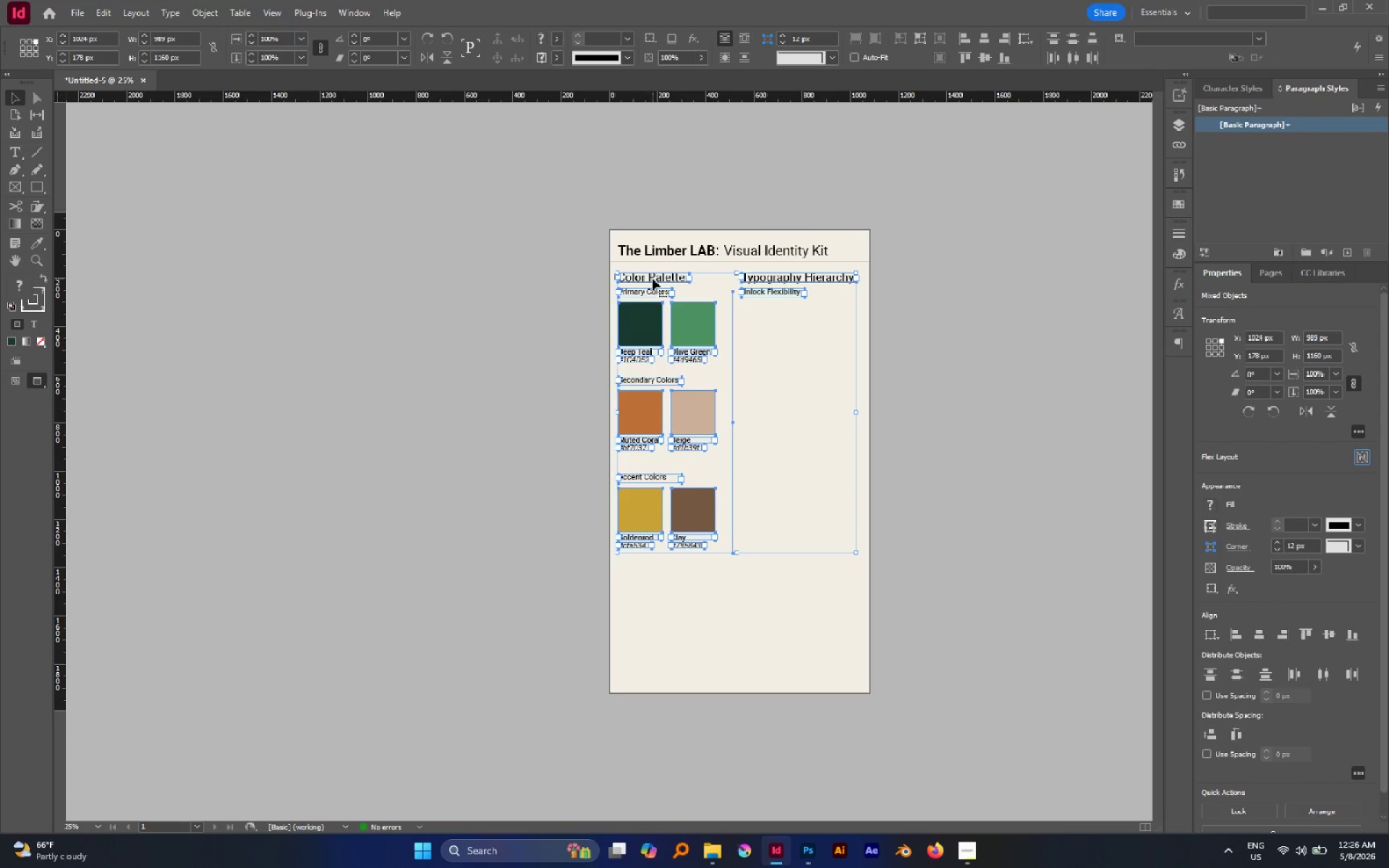 
left_click_drag(start_coordinate=[653, 278], to_coordinate=[674, 388])
 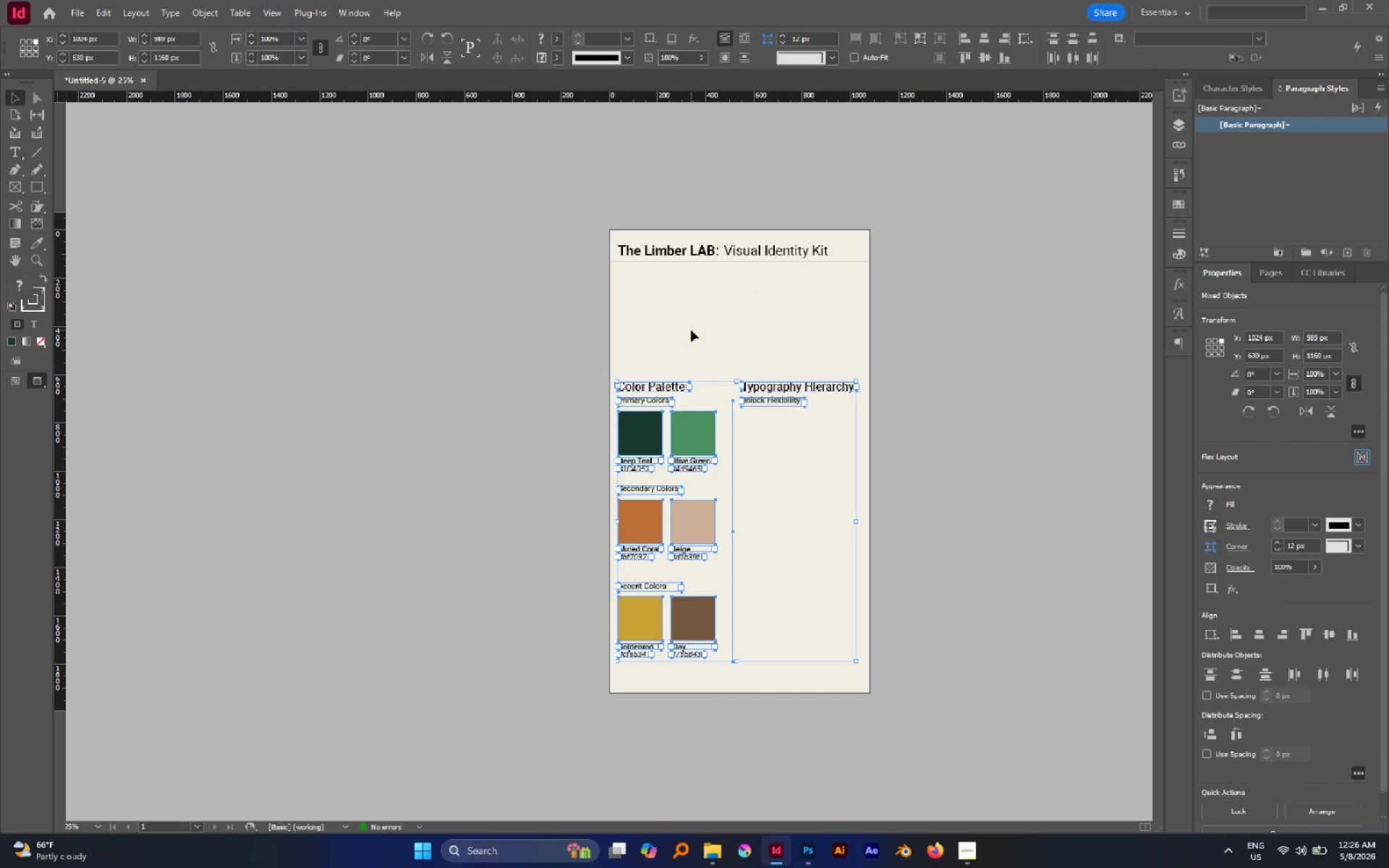 
hold_key(key=ShiftLeft, duration=1.22)
 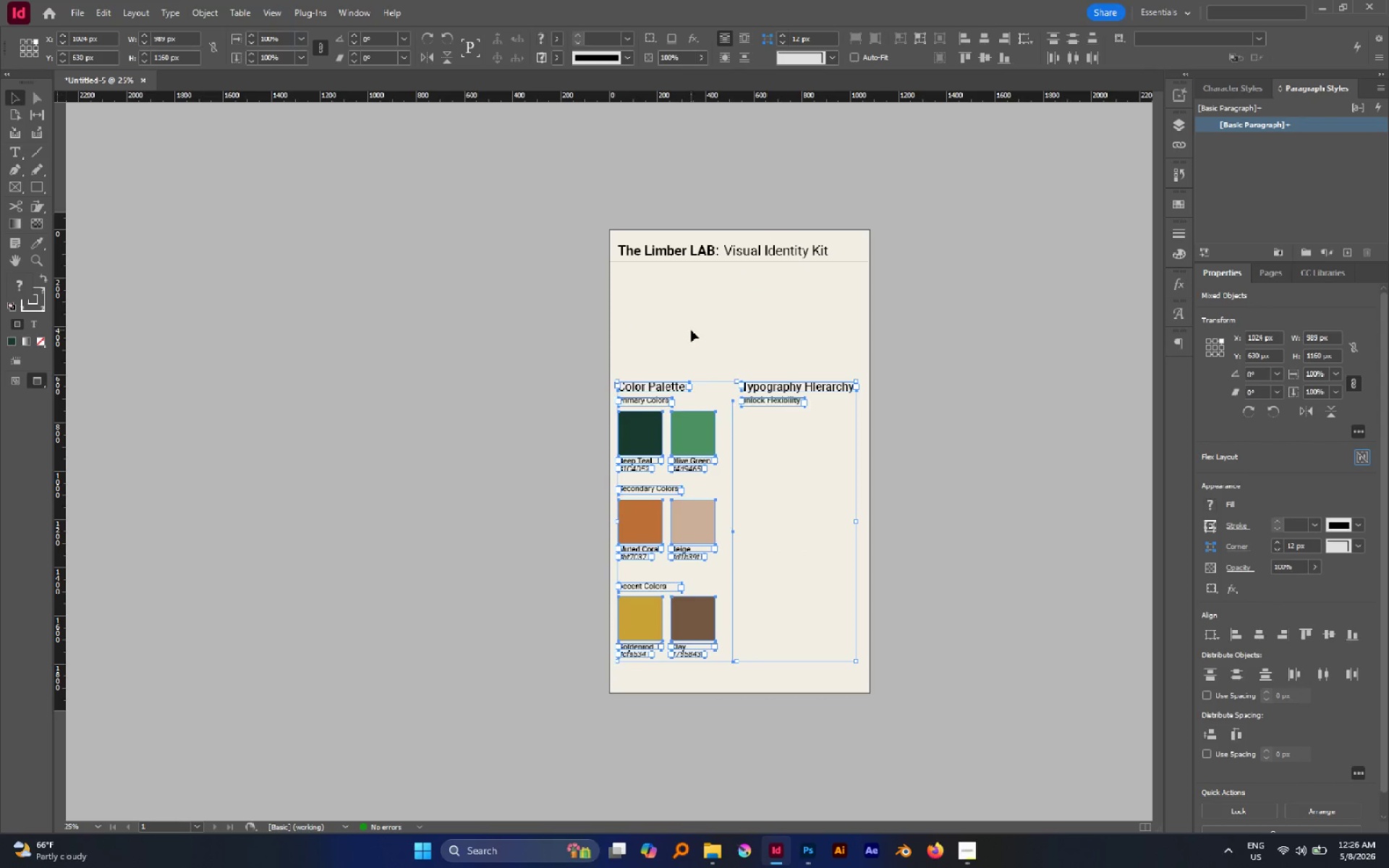 
left_click([691, 330])
 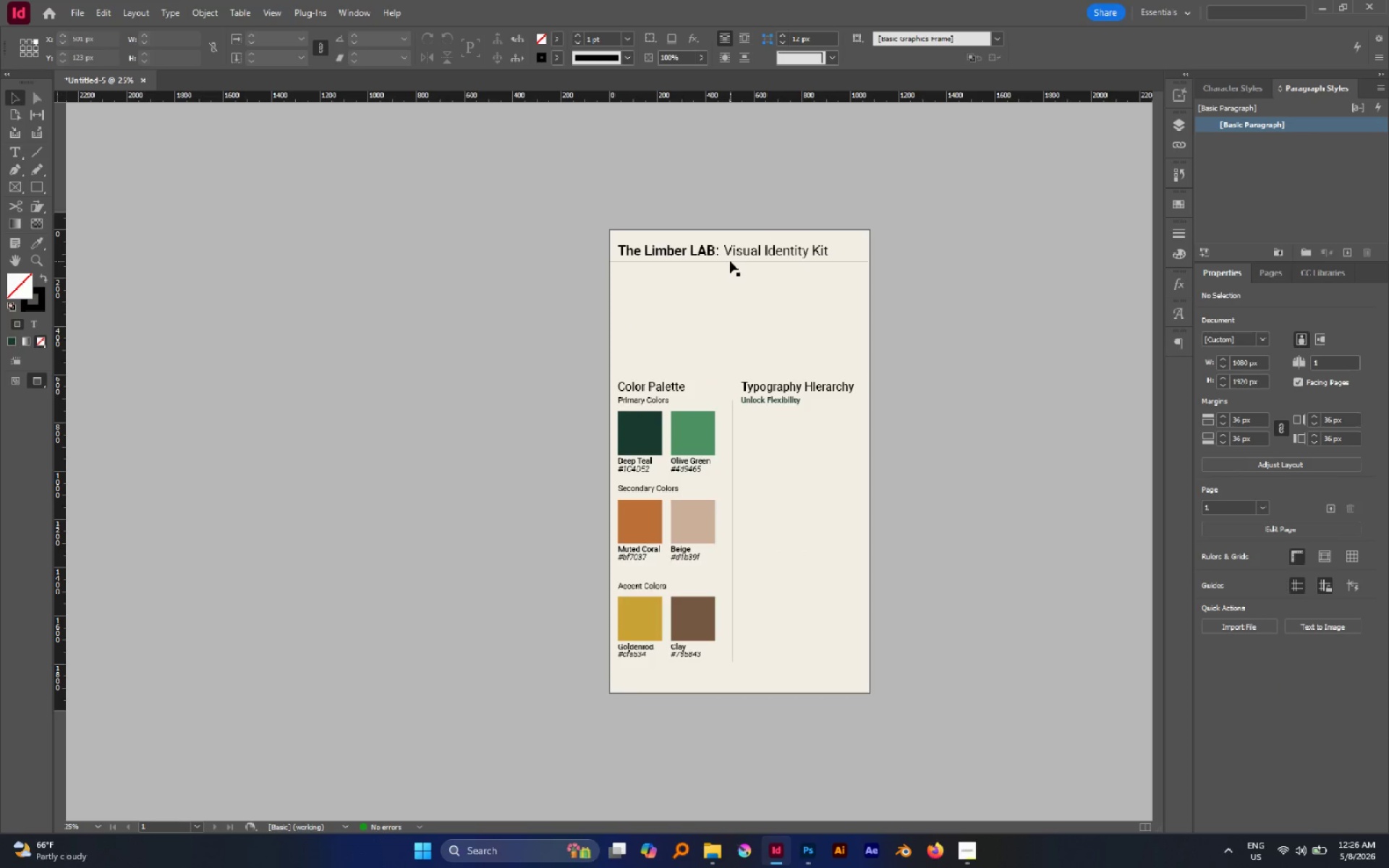 
left_click_drag(start_coordinate=[730, 261], to_coordinate=[734, 353])
 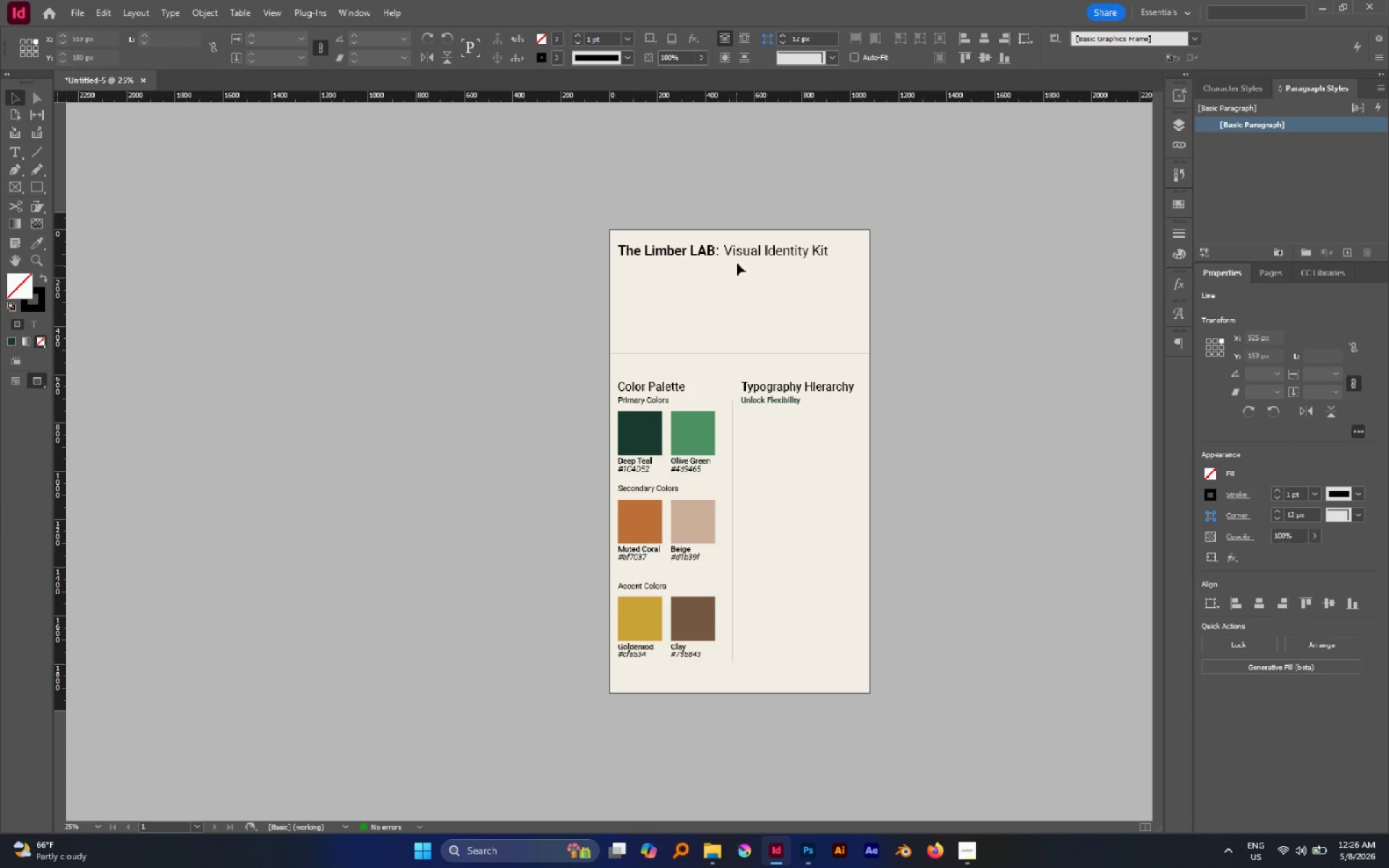 
hold_key(key=ShiftLeft, duration=1.36)
 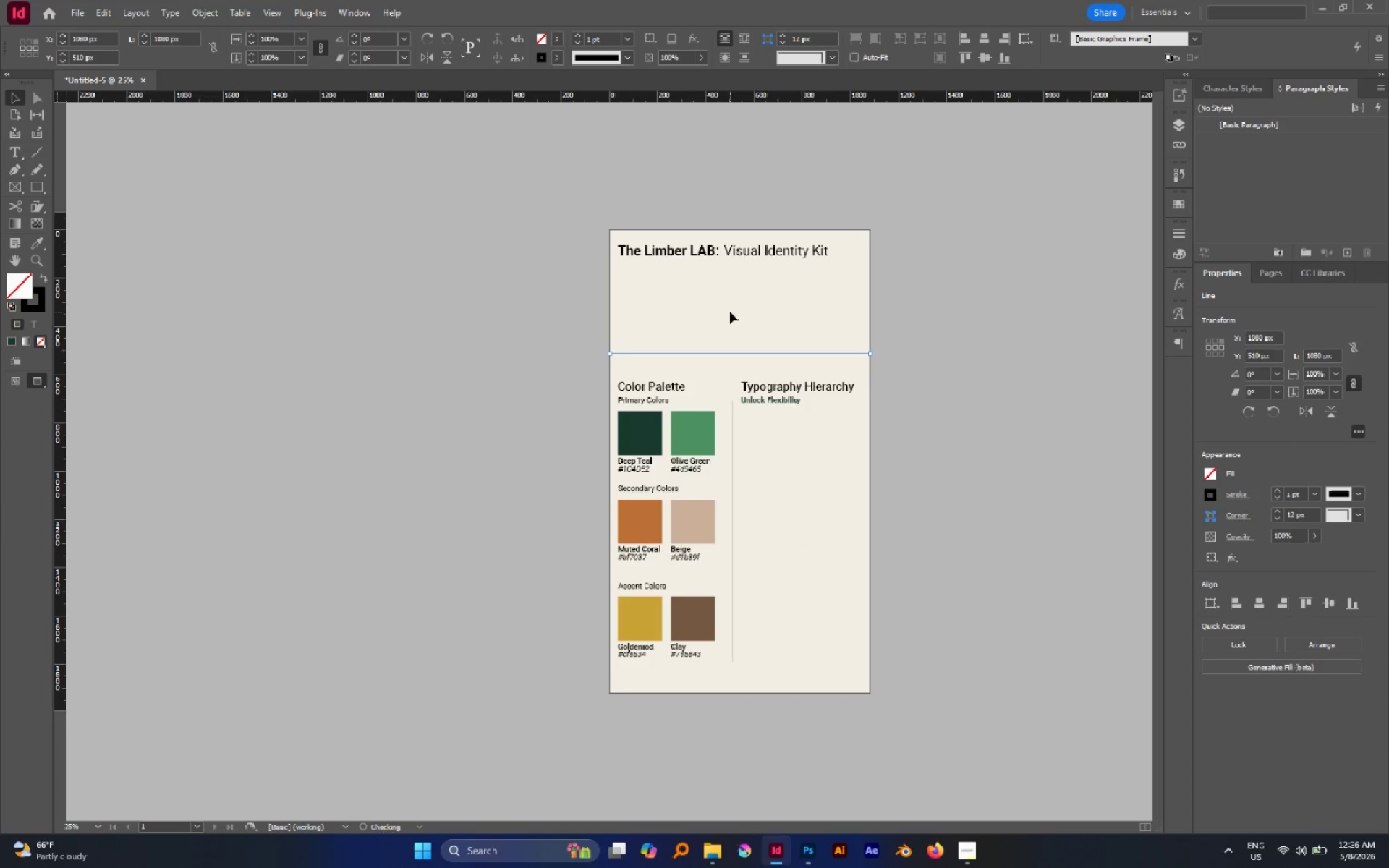 
left_click([730, 312])
 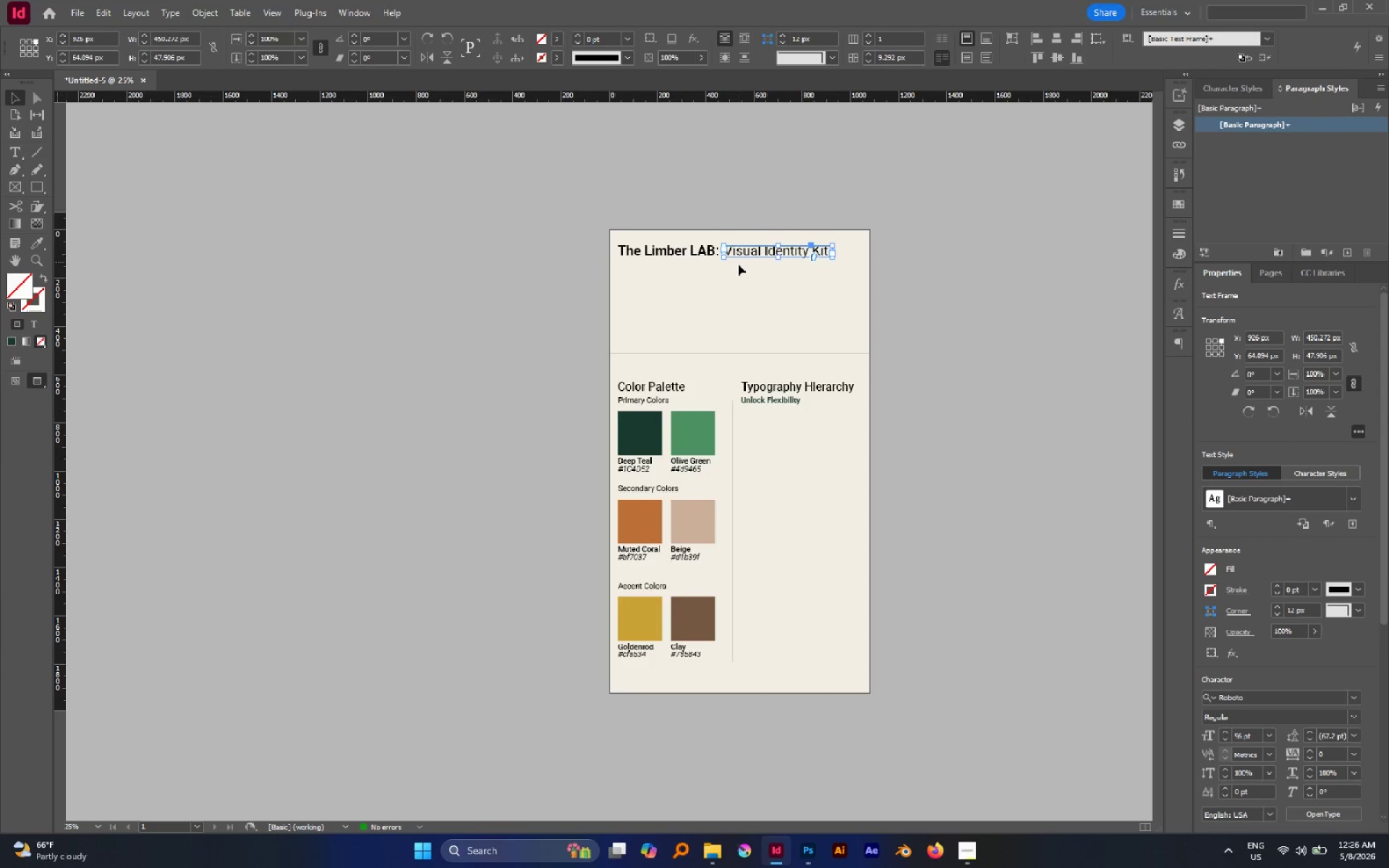 
left_click_drag(start_coordinate=[744, 252], to_coordinate=[652, 267])
 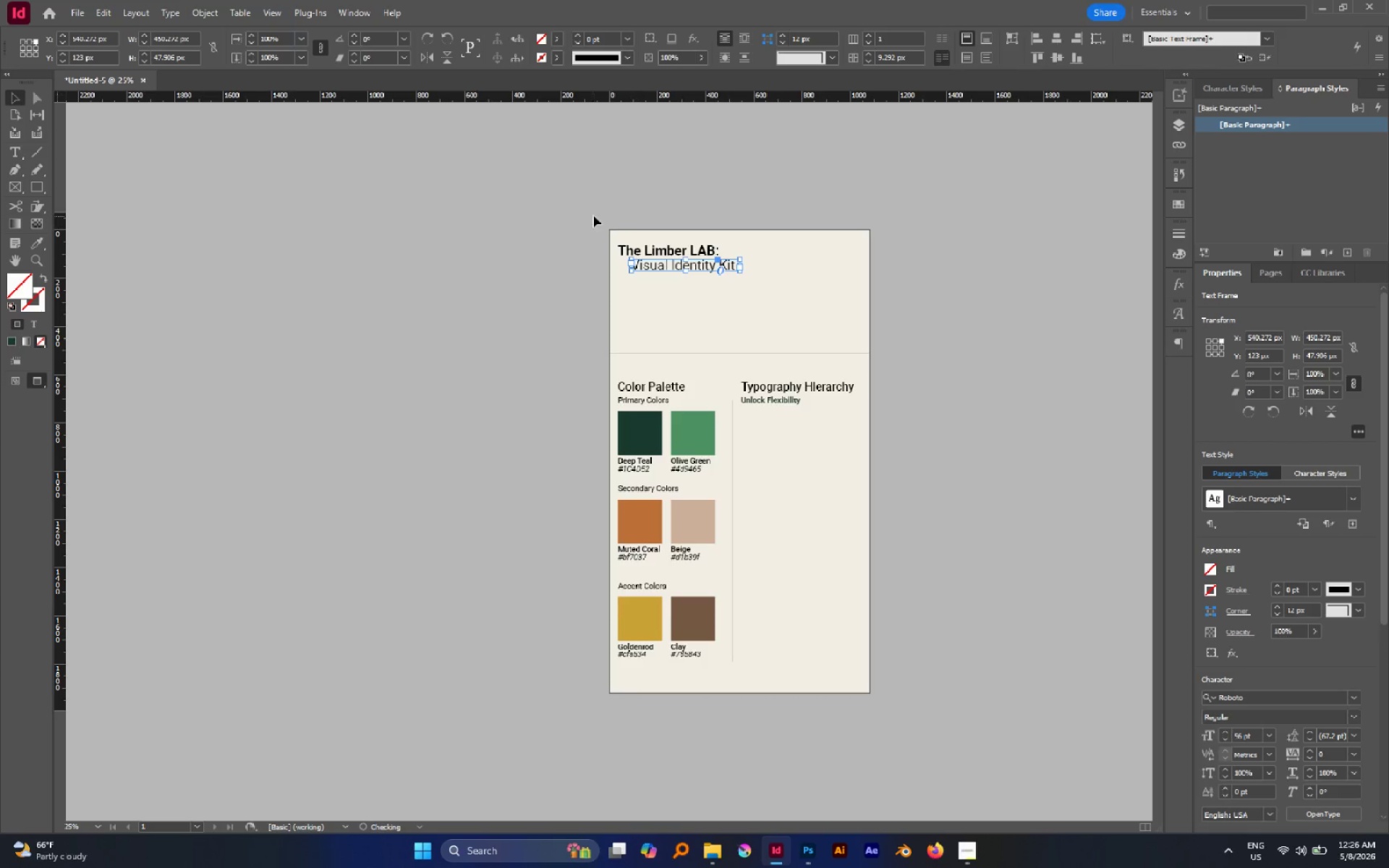 
left_click_drag(start_coordinate=[593, 216], to_coordinate=[672, 286])
 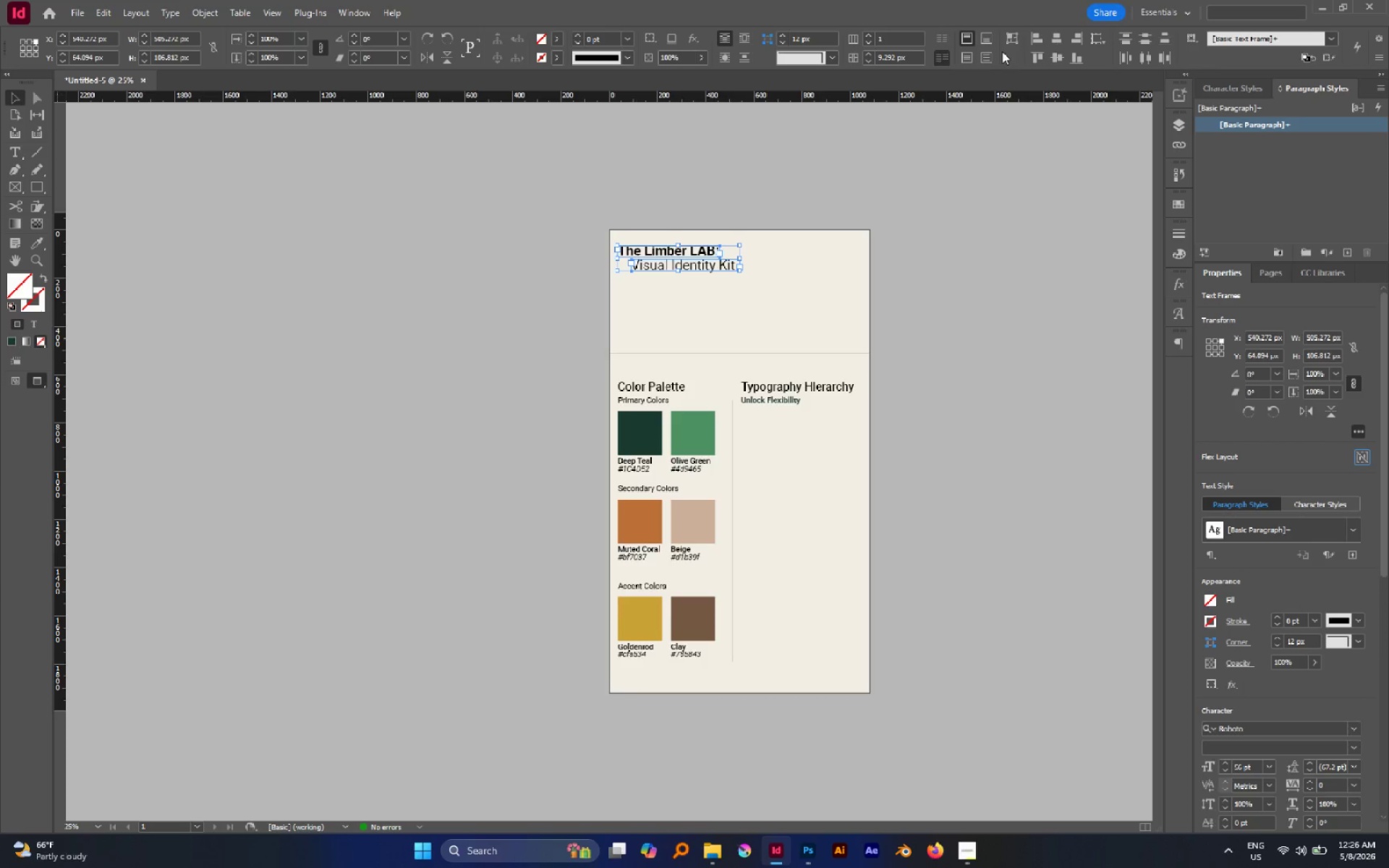 
left_click([1033, 41])
 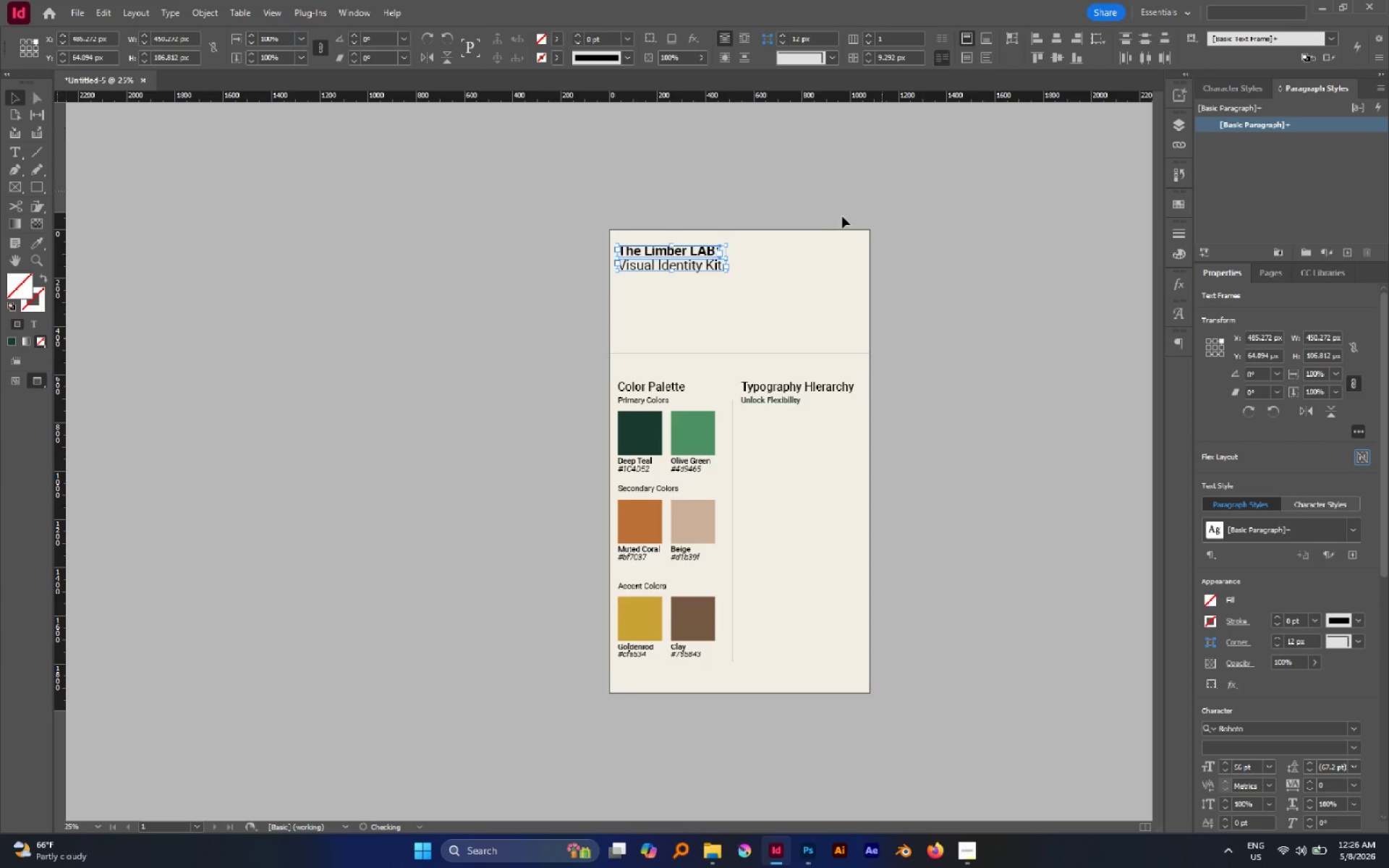 
hold_key(key=ControlLeft, duration=2.2)
hold_key(key=ShiftLeft, duration=2.03)
left_click_drag(start_coordinate=[728, 273], to_coordinate=[768, 300])
 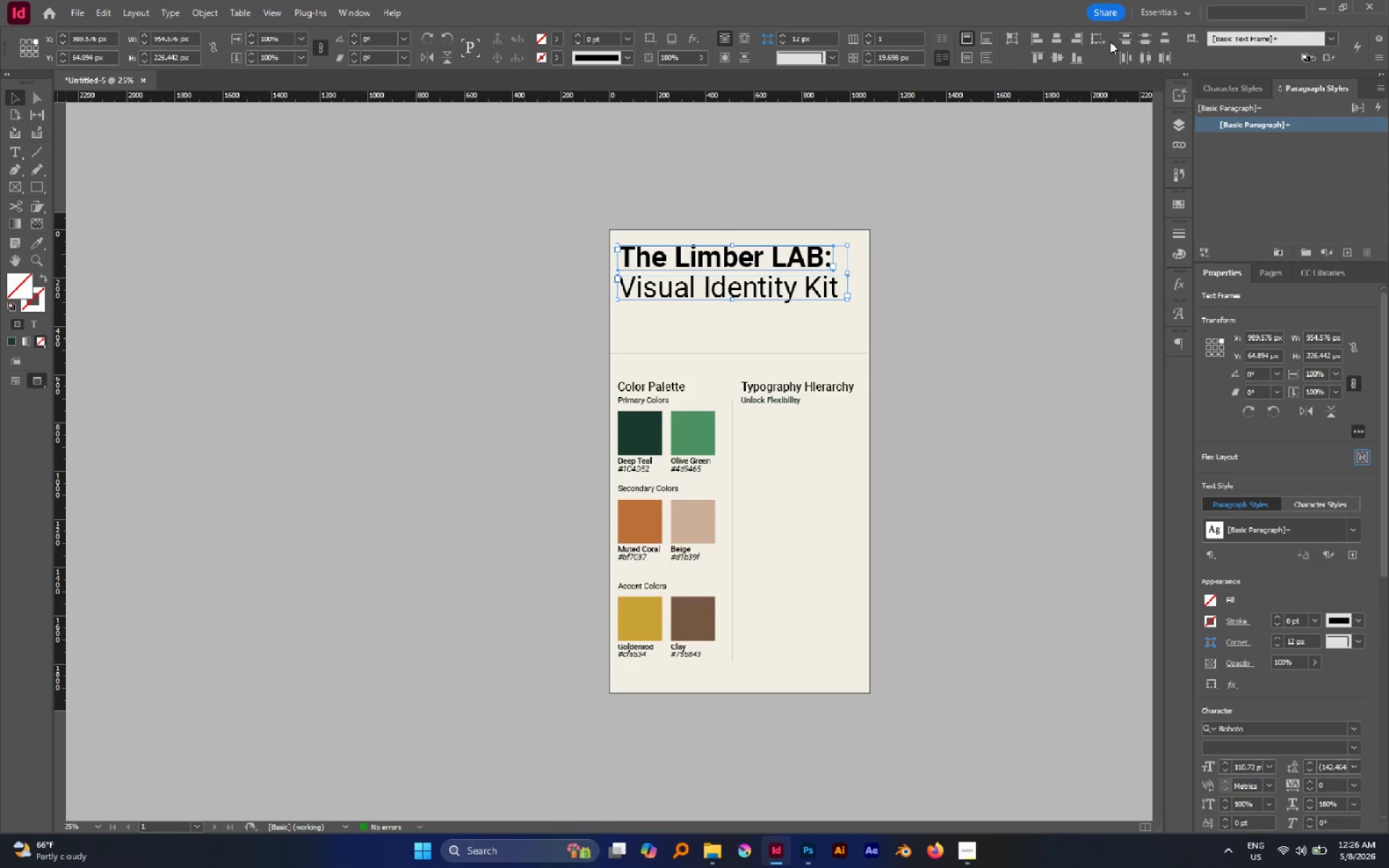 
left_click([1054, 38])
 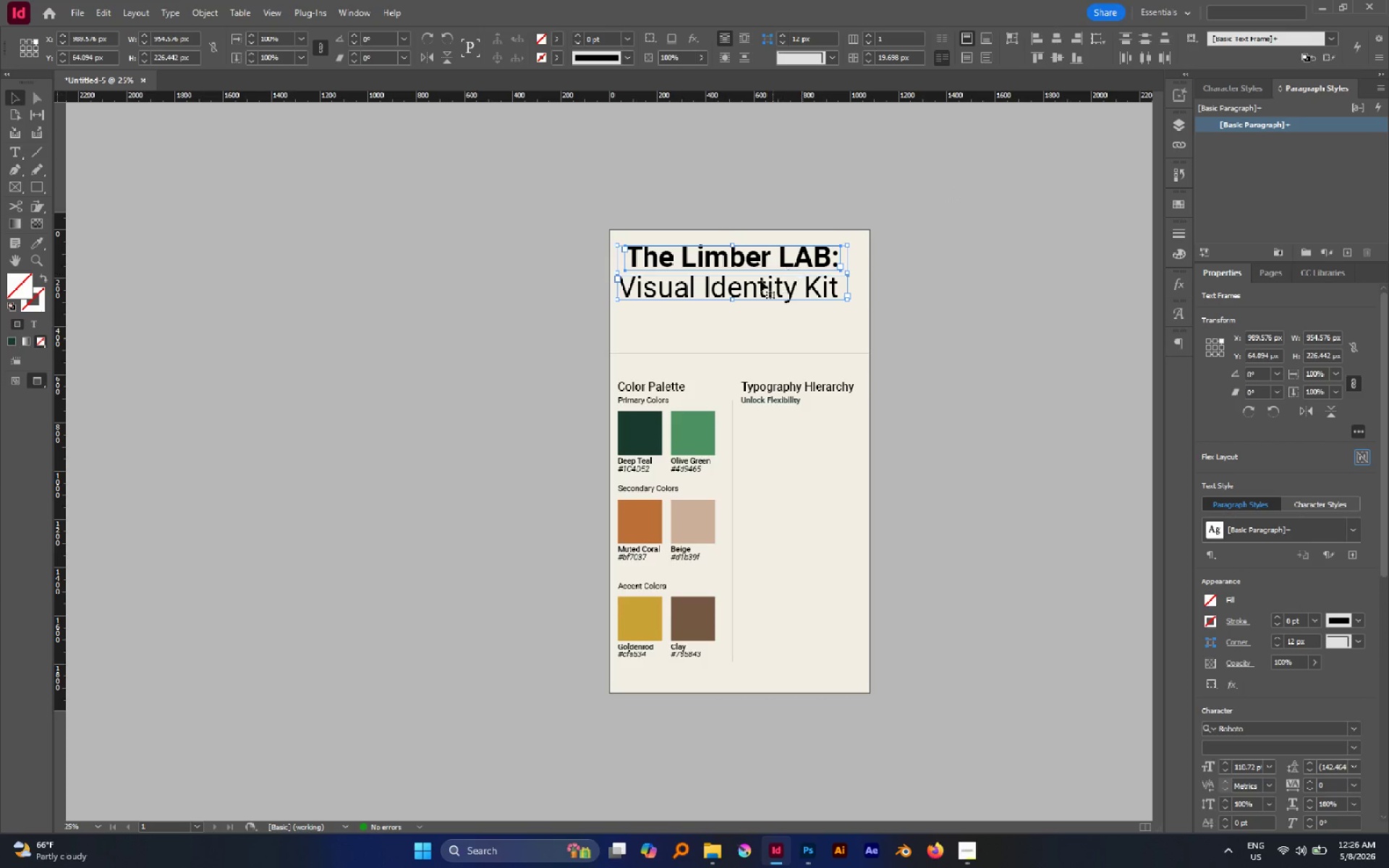 
hold_key(key=ShiftLeft, duration=1.7)
left_click_drag(start_coordinate=[733, 301], to_coordinate=[732, 290])
 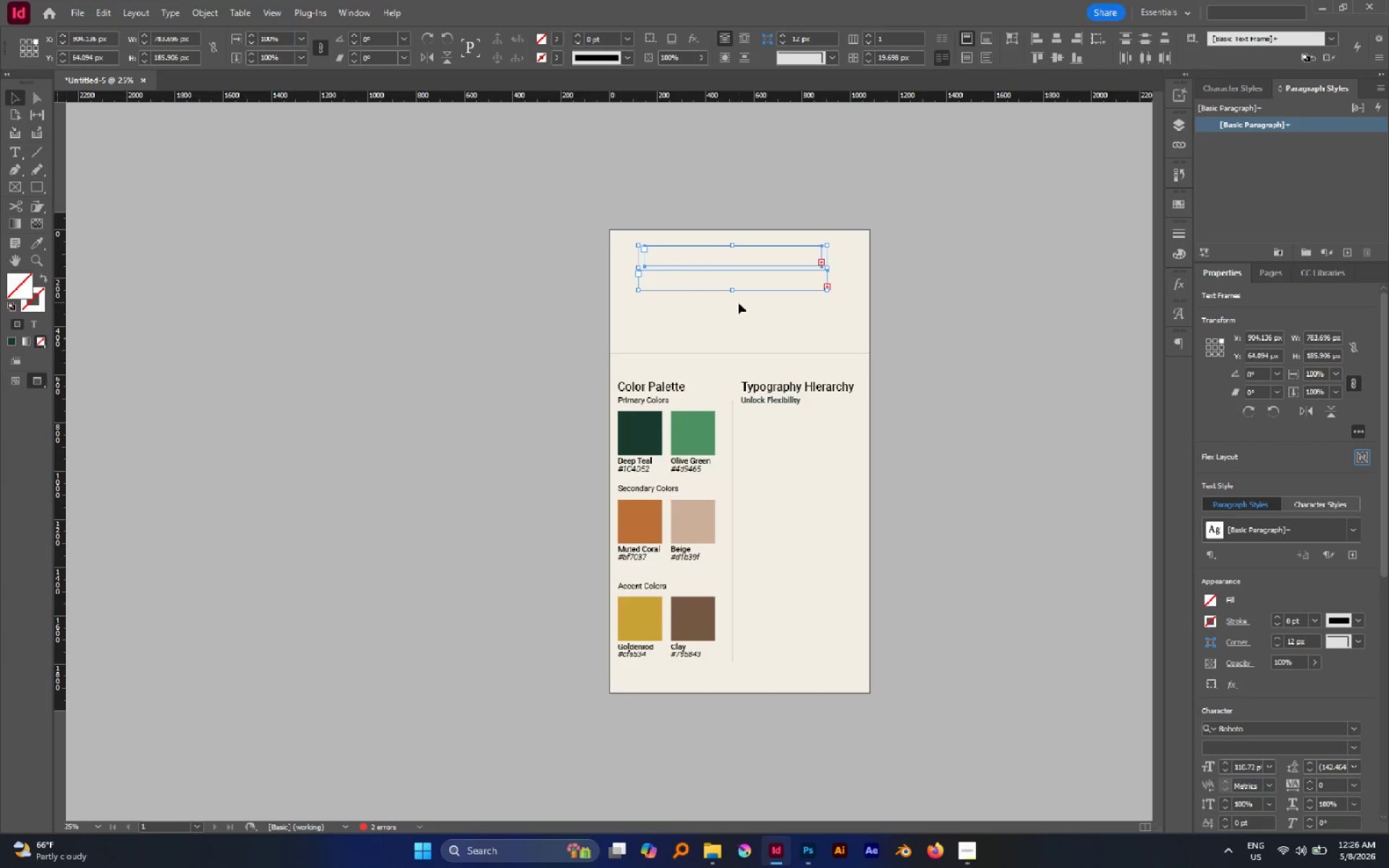 
key(Control+Break)
 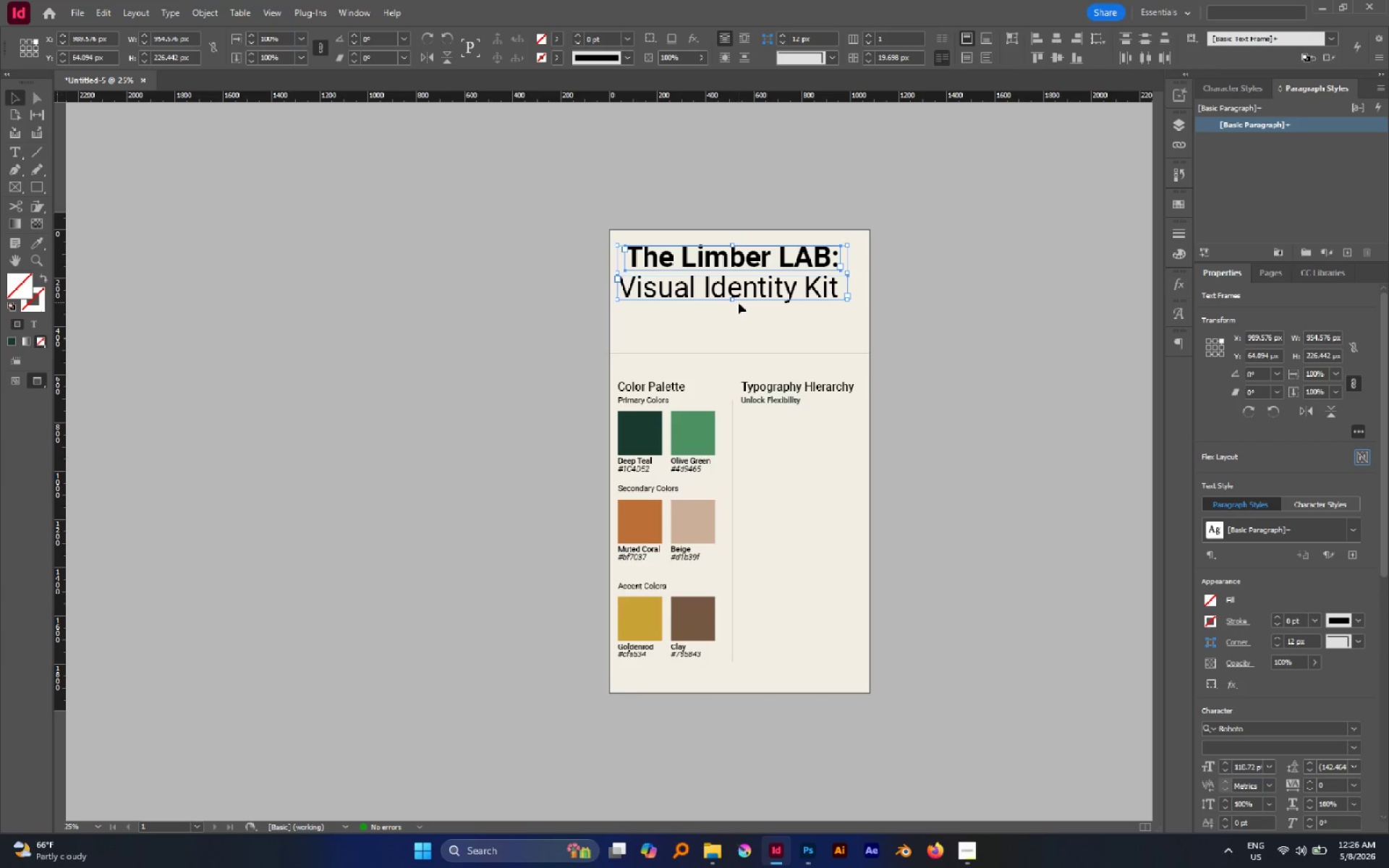 
key(Control+Z)
 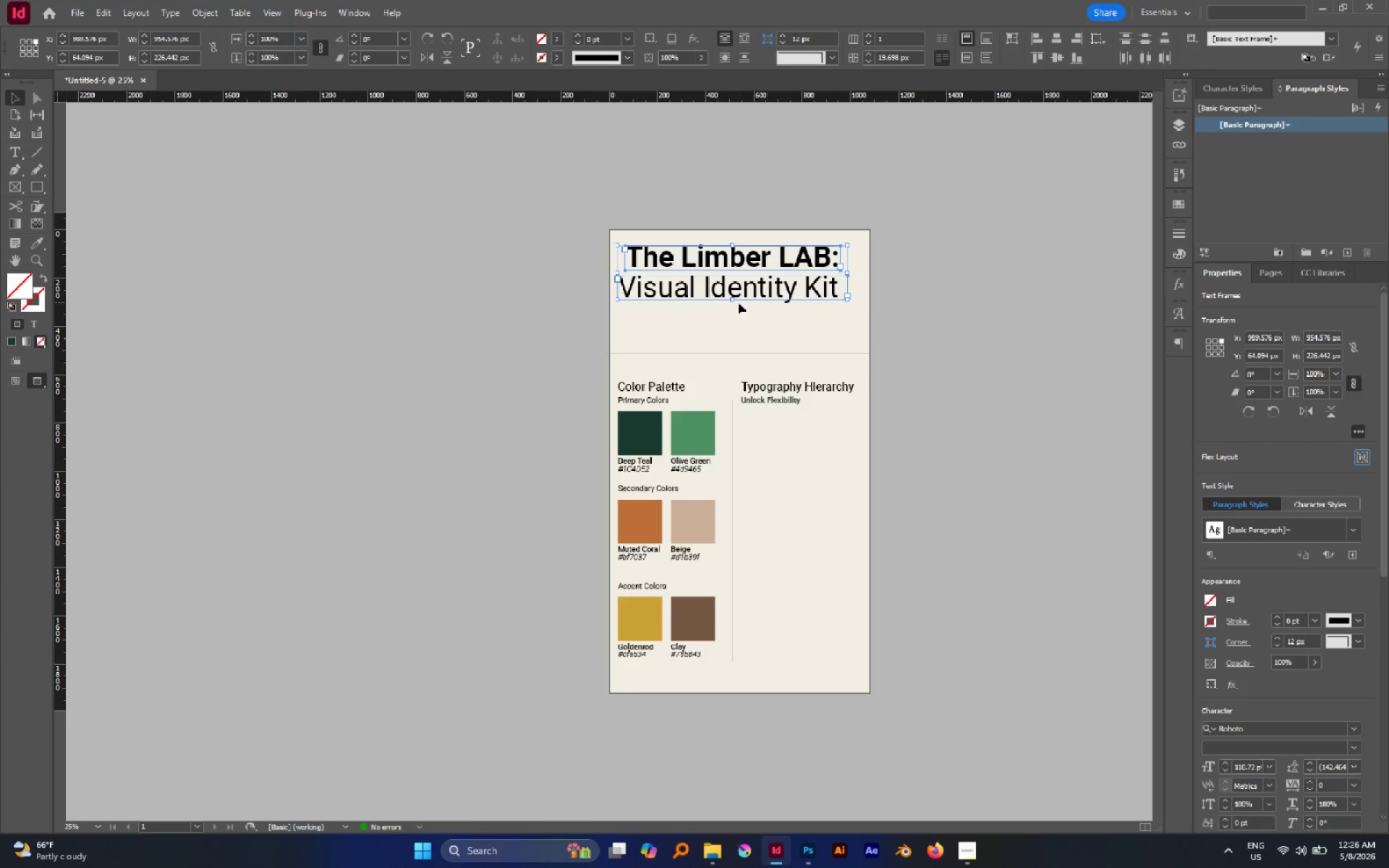 
hold_key(key=ShiftLeft, duration=0.95)
 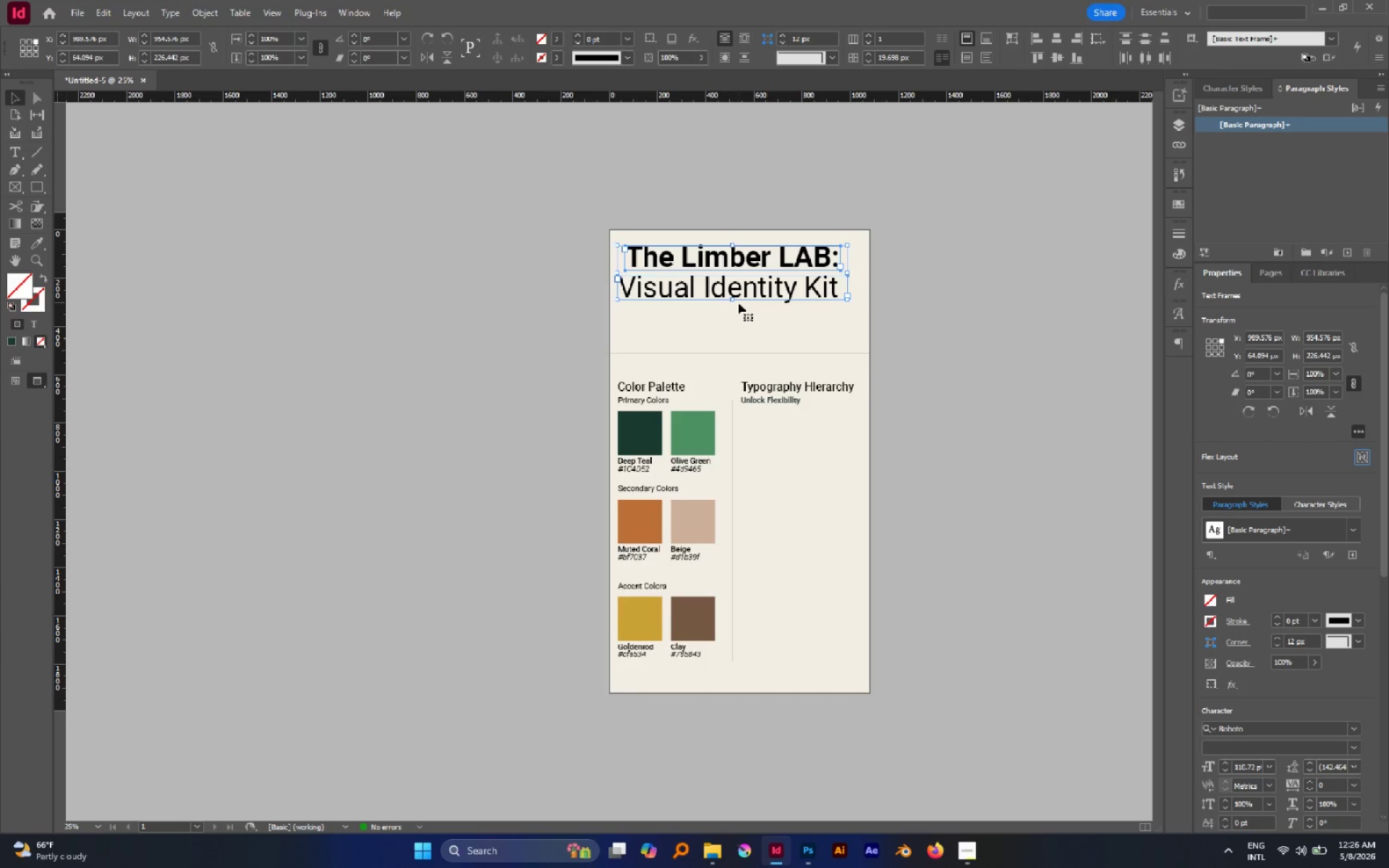 
hold_key(key=ControlLeft, duration=2.67)
hold_key(key=ShiftLeft, duration=2.44)
hold_key(key=AltLeft, duration=1.91)
left_click_drag(start_coordinate=[735, 301], to_coordinate=[734, 294])
 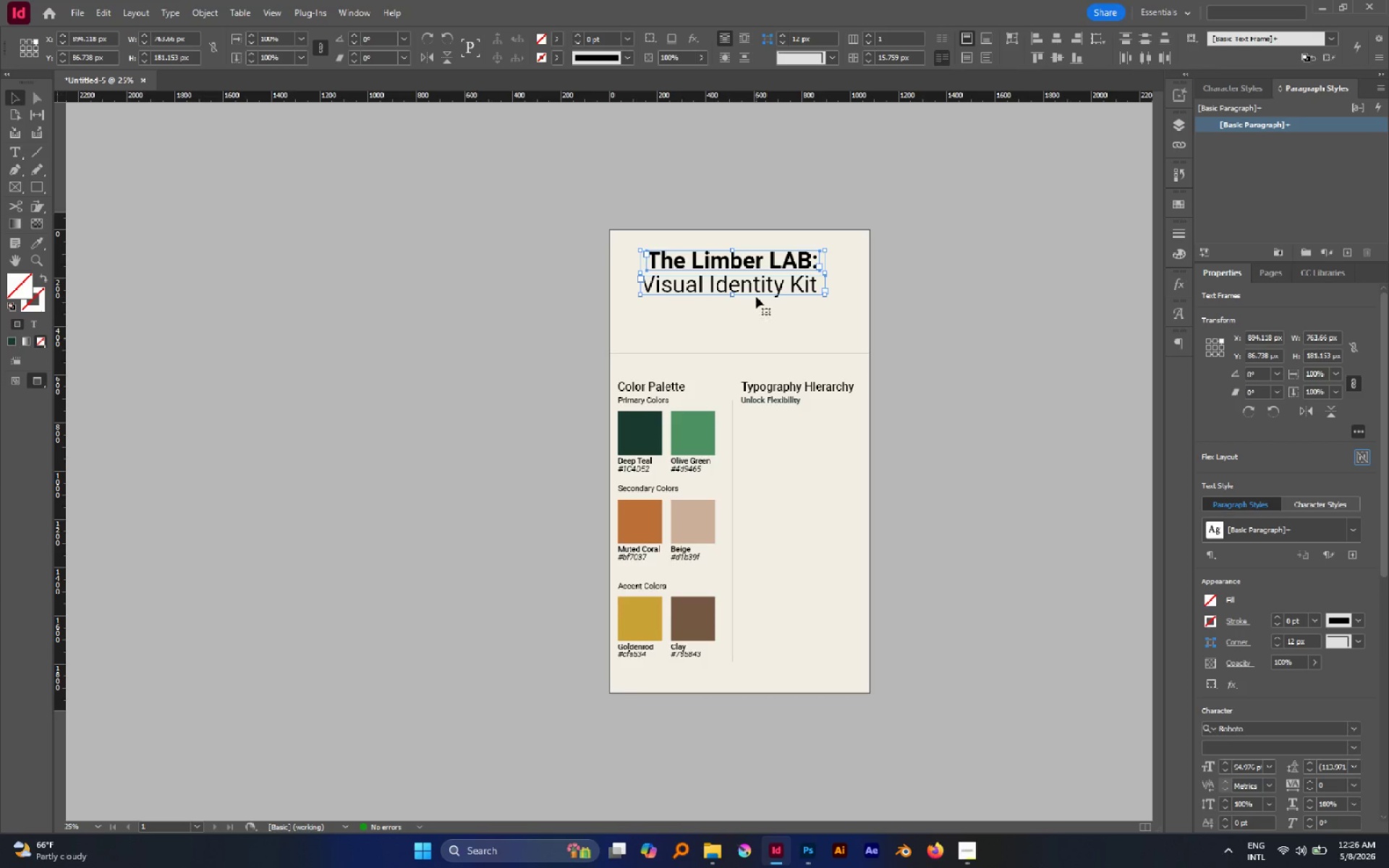 
left_click_drag(start_coordinate=[758, 286], to_coordinate=[762, 298])
 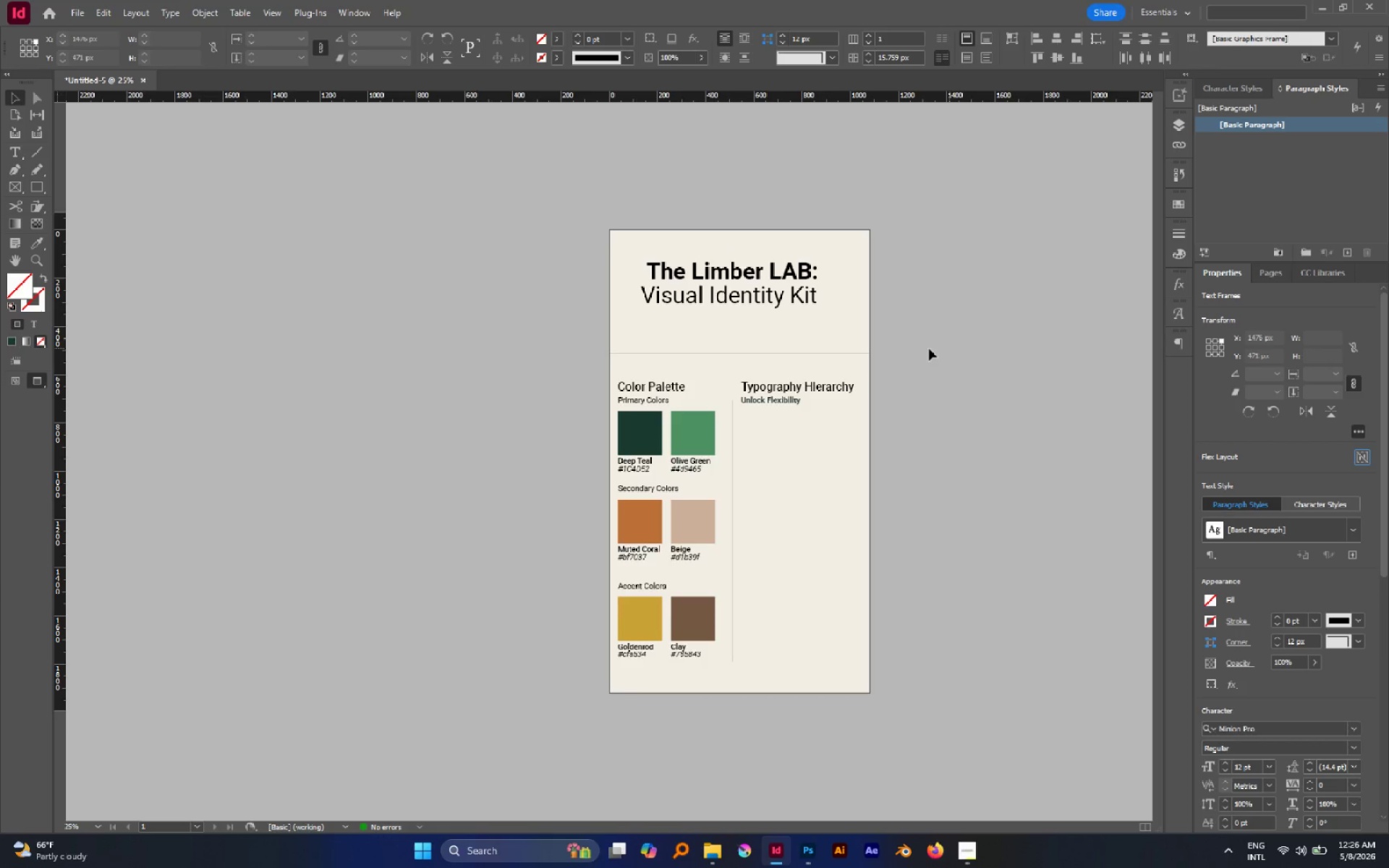 
hold_key(key=ShiftLeft, duration=0.7)
 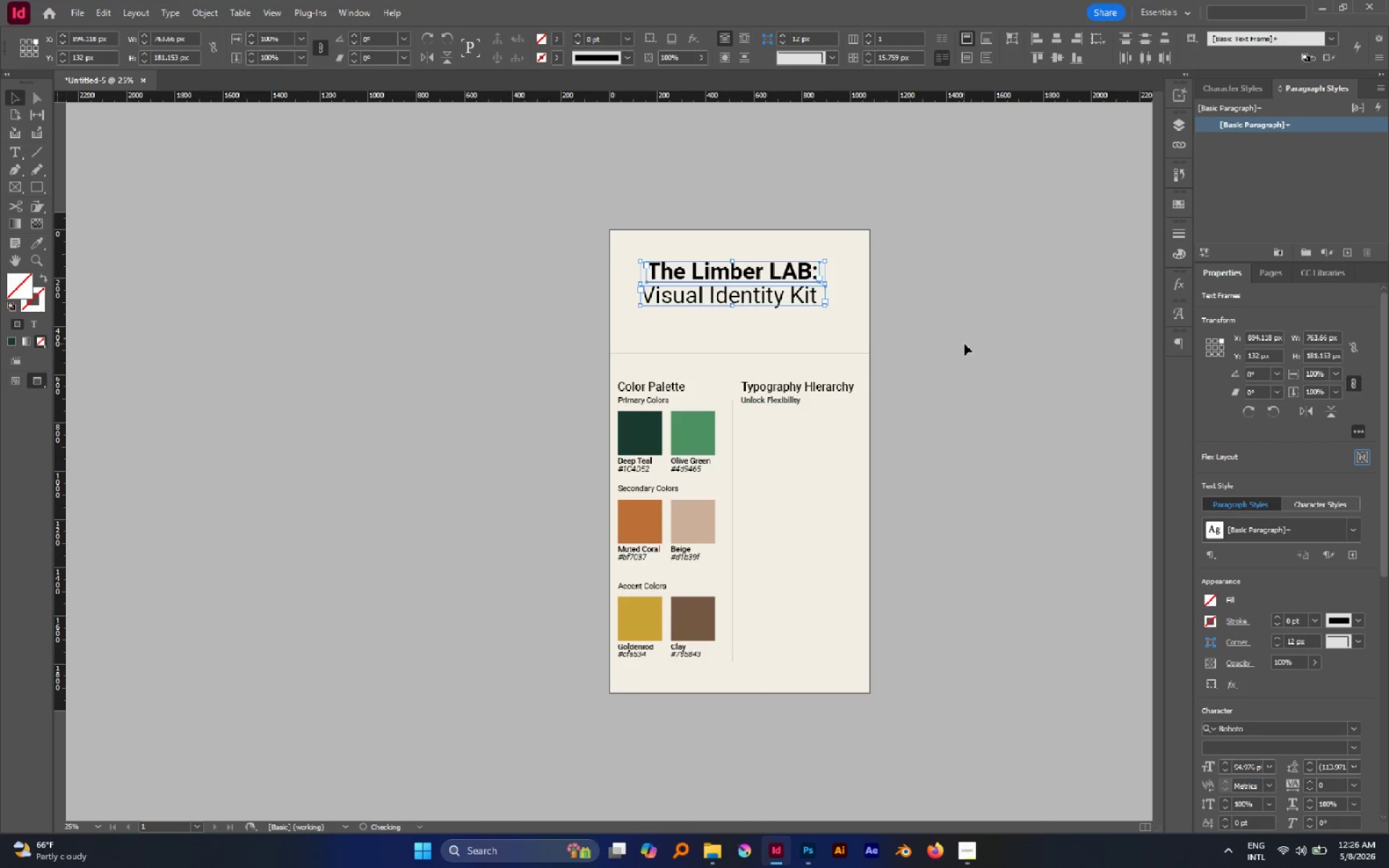 
left_click([964, 344])
 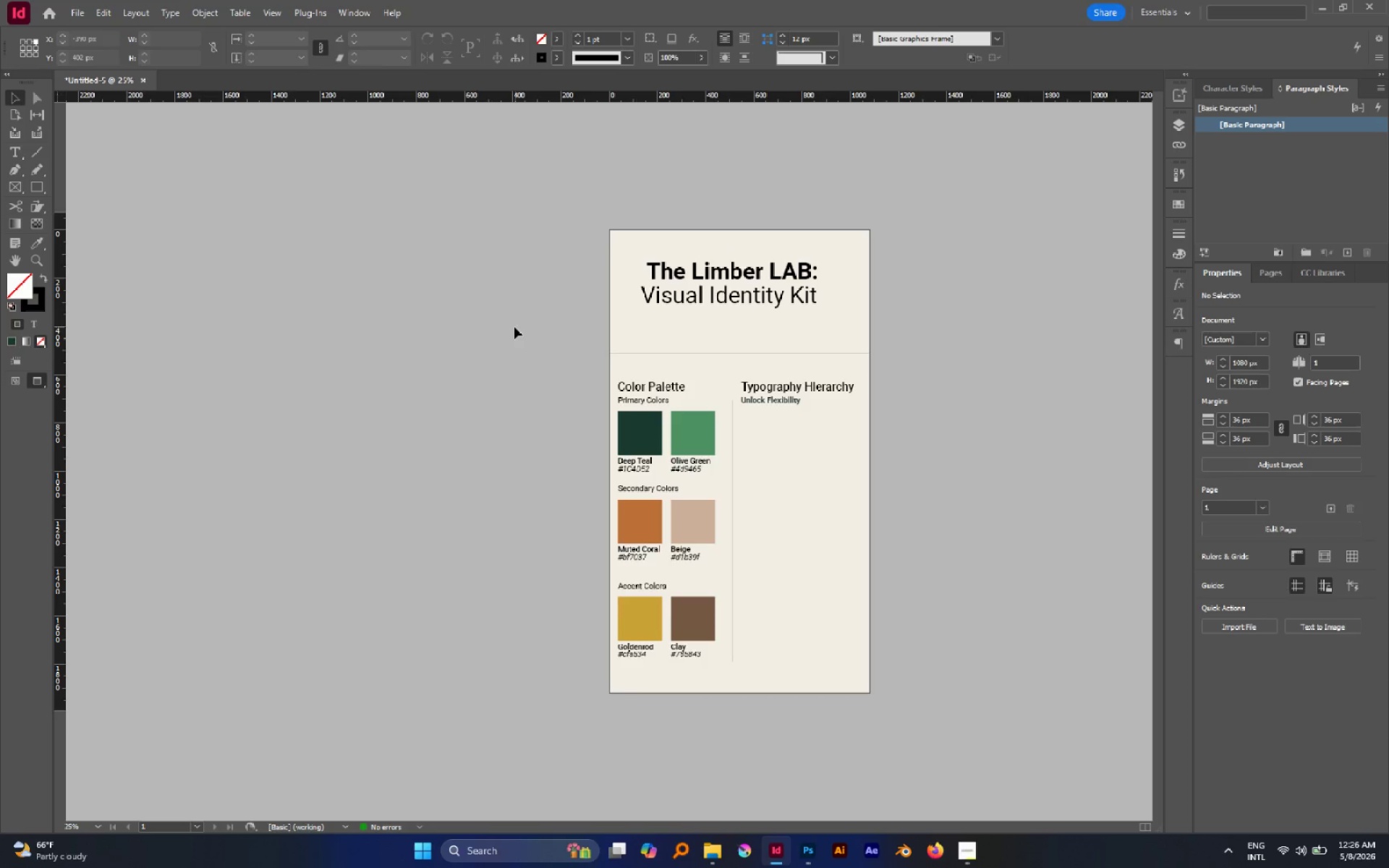 
left_click_drag(start_coordinate=[517, 330], to_coordinate=[1168, 801])
 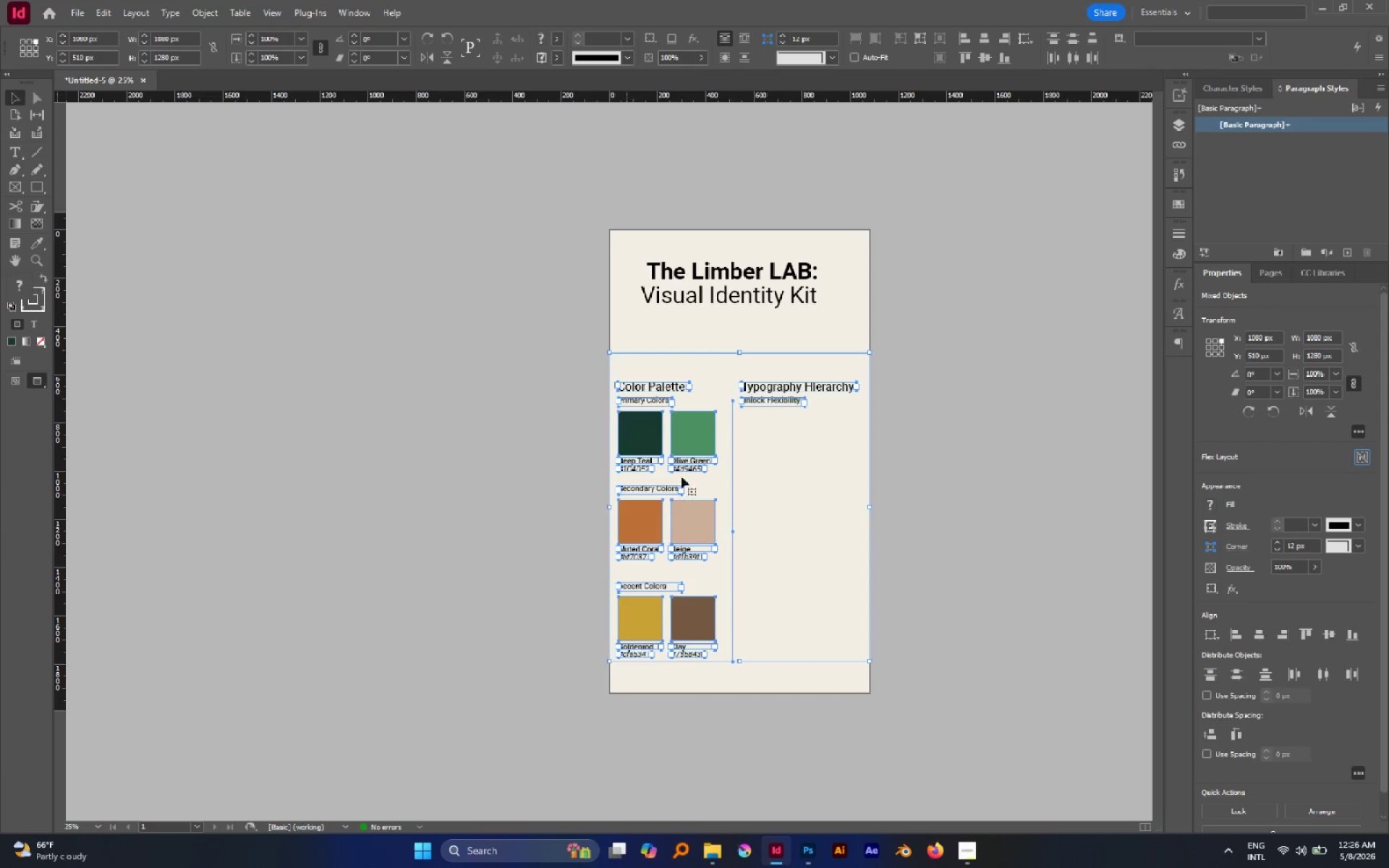 
left_click_drag(start_coordinate=[702, 515], to_coordinate=[708, 483])
 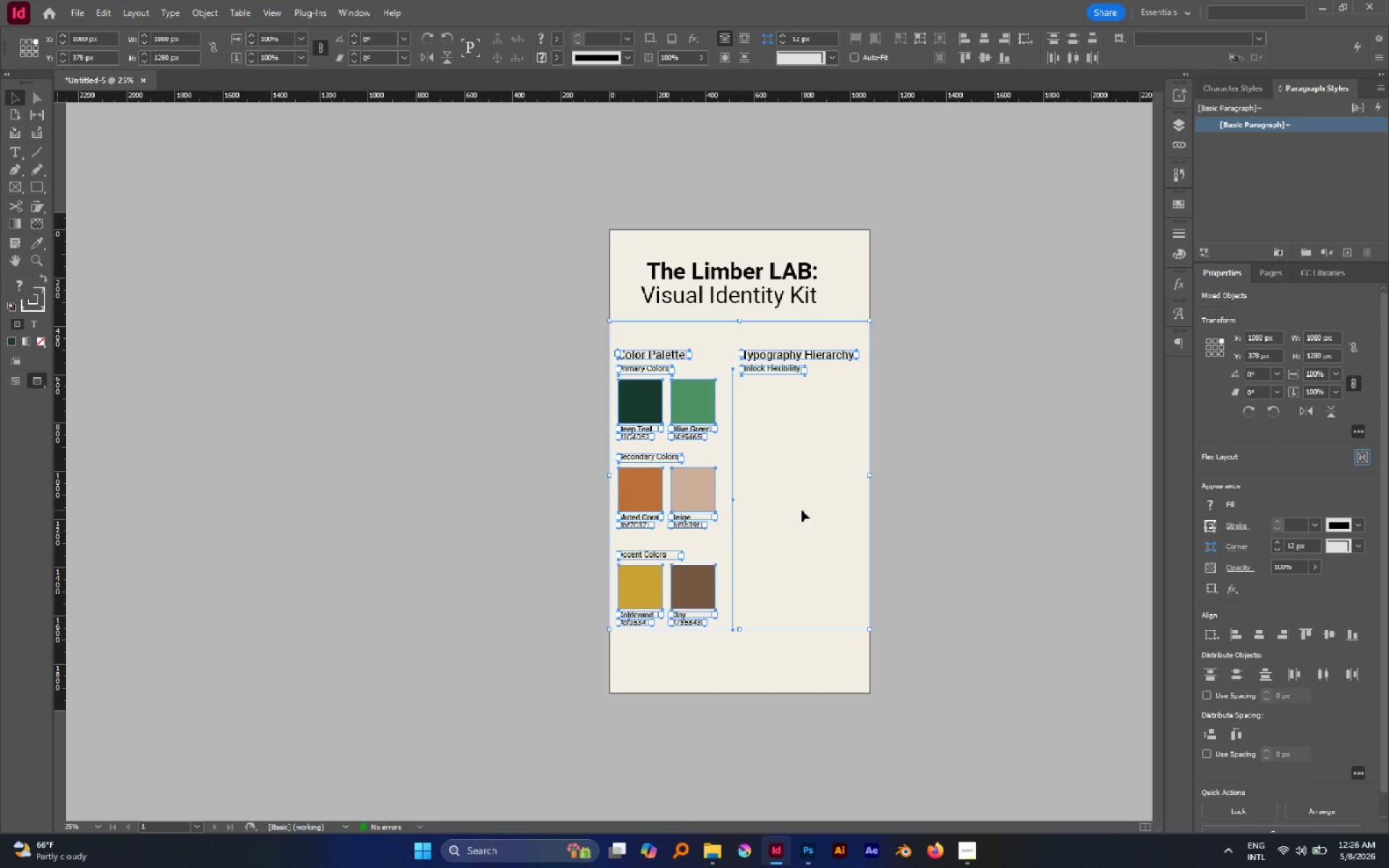 
hold_key(key=ShiftLeft, duration=1.03)
 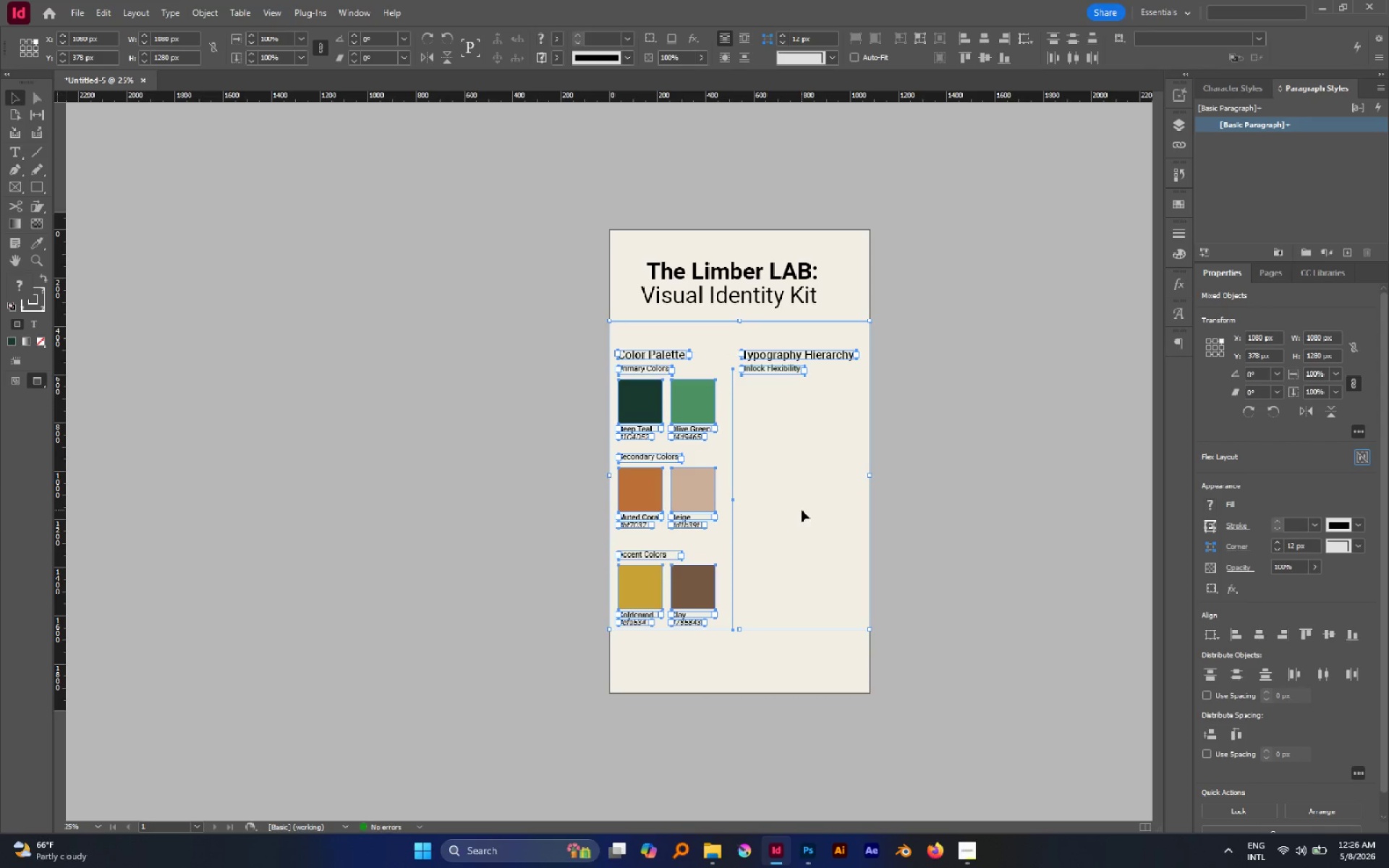 
left_click([802, 510])
 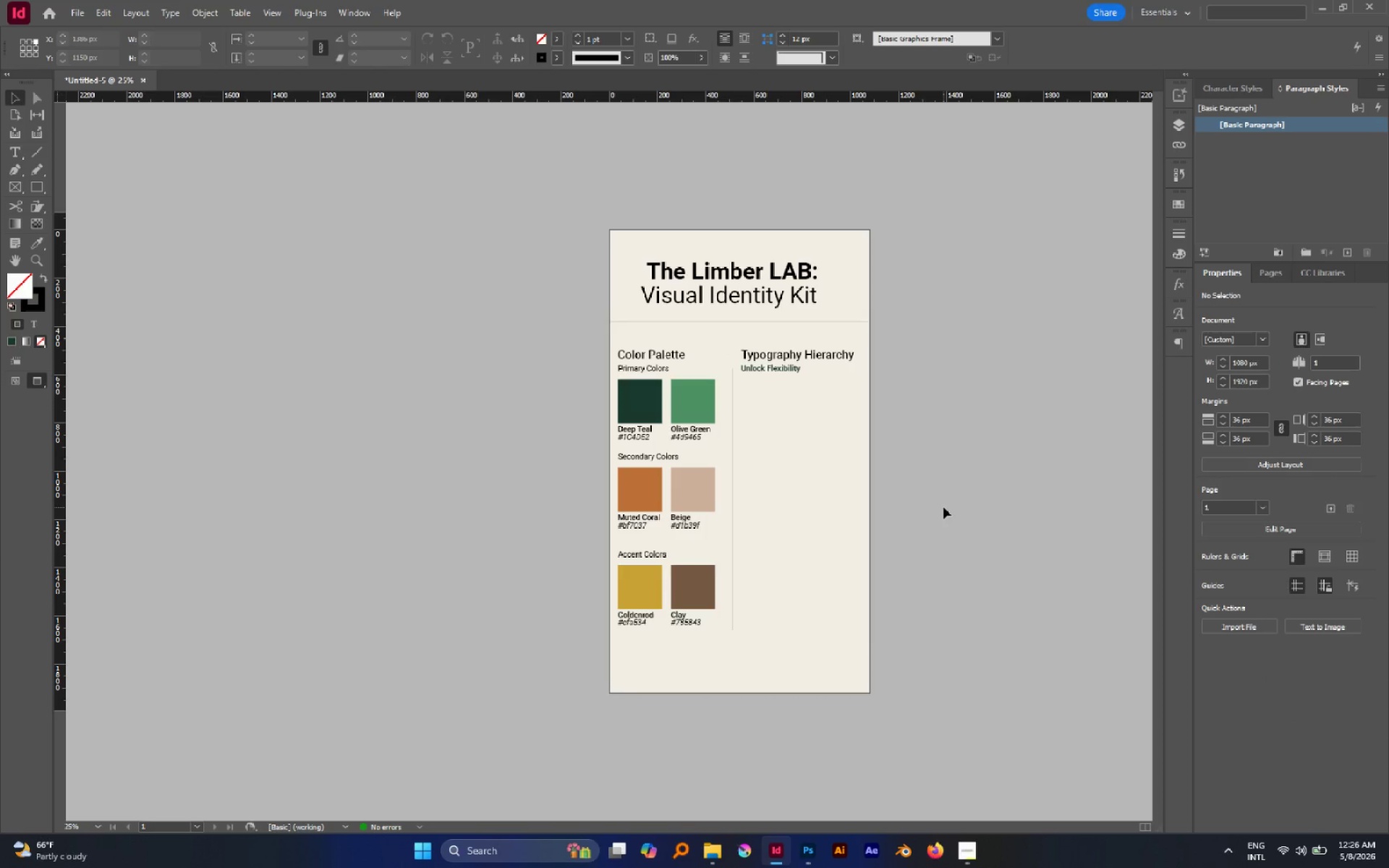 
left_click([791, 300])
 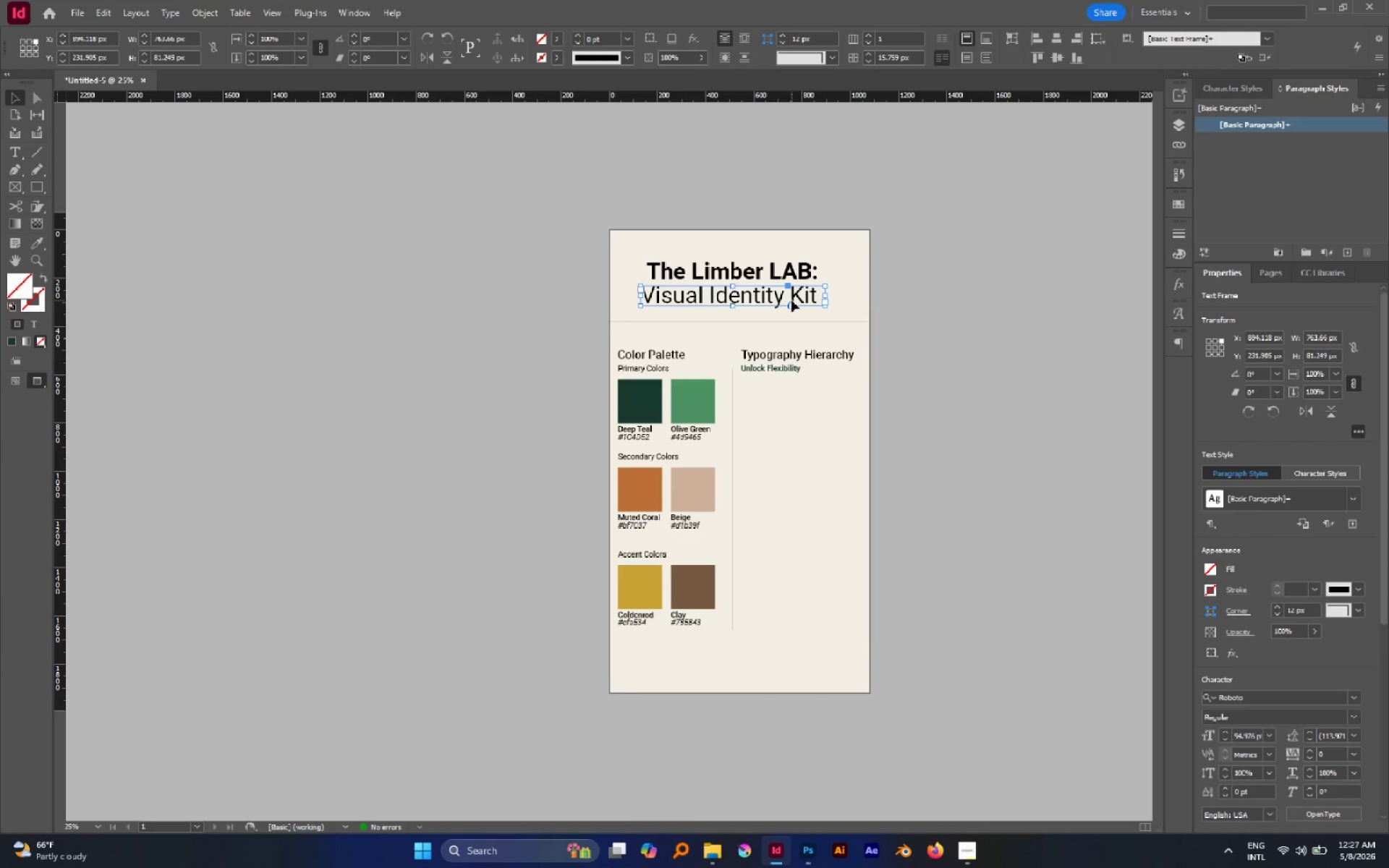 
key(ArrowDown)
 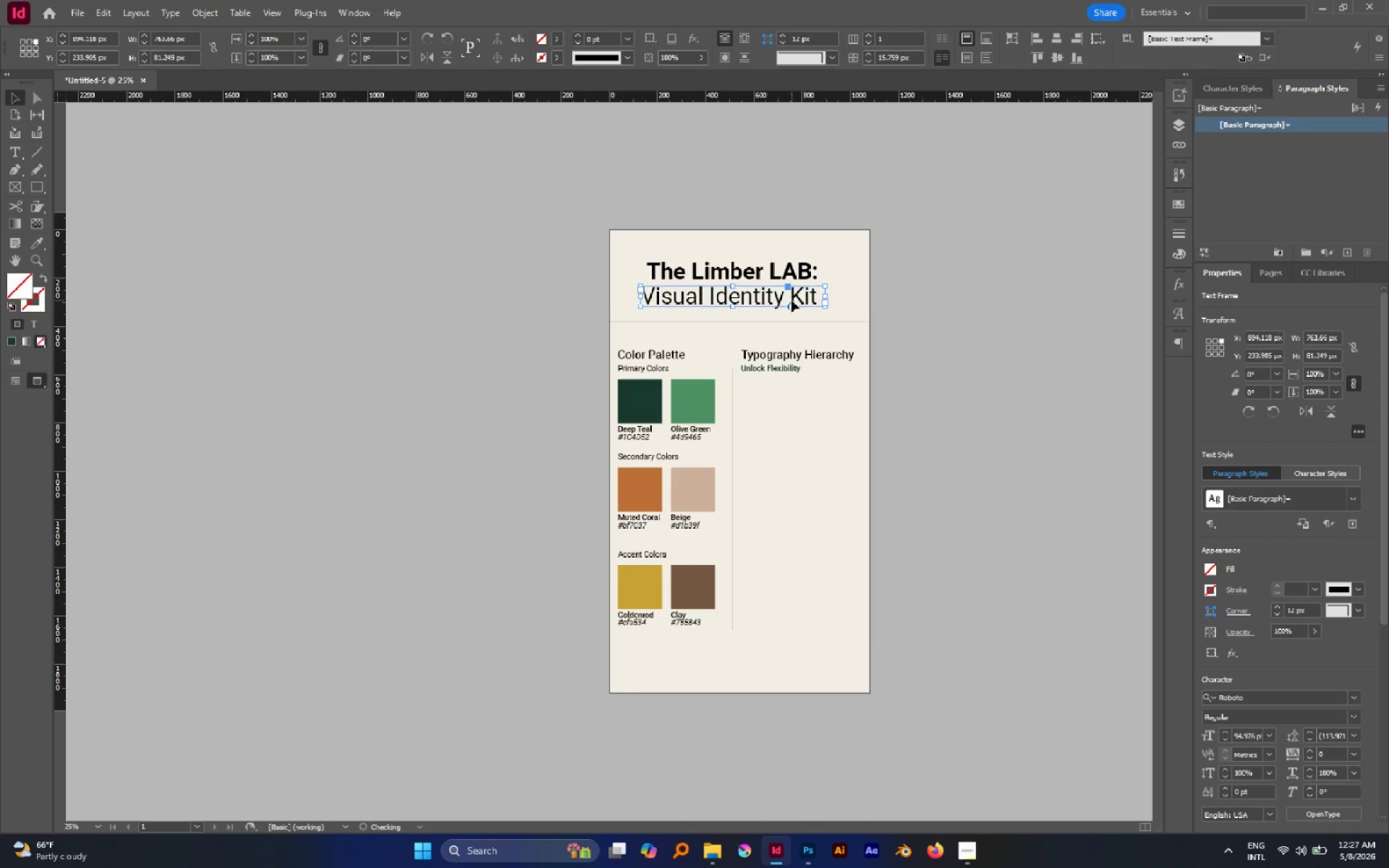 
key(ArrowDown)
 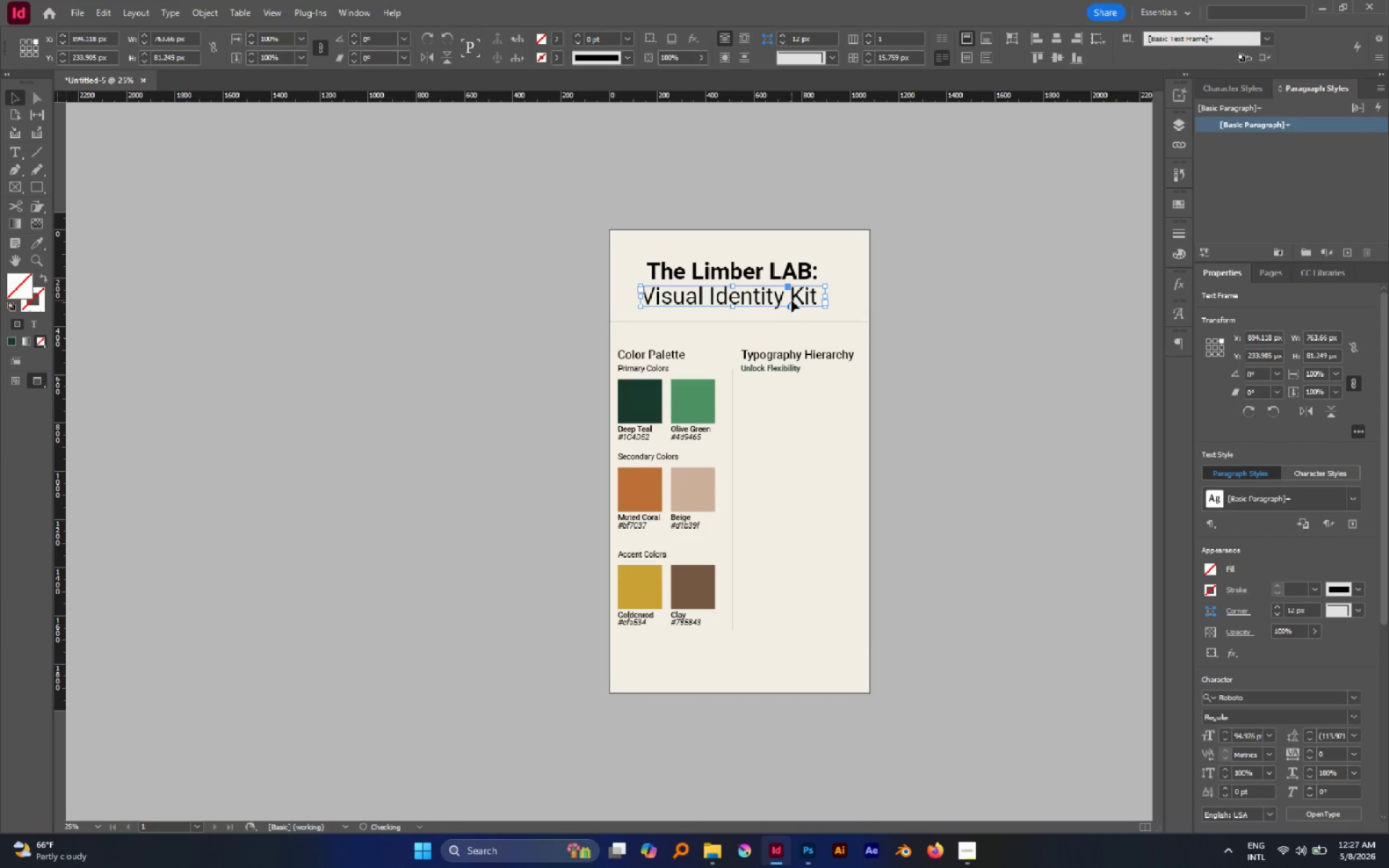 
key(Shift+ArrowDown)
 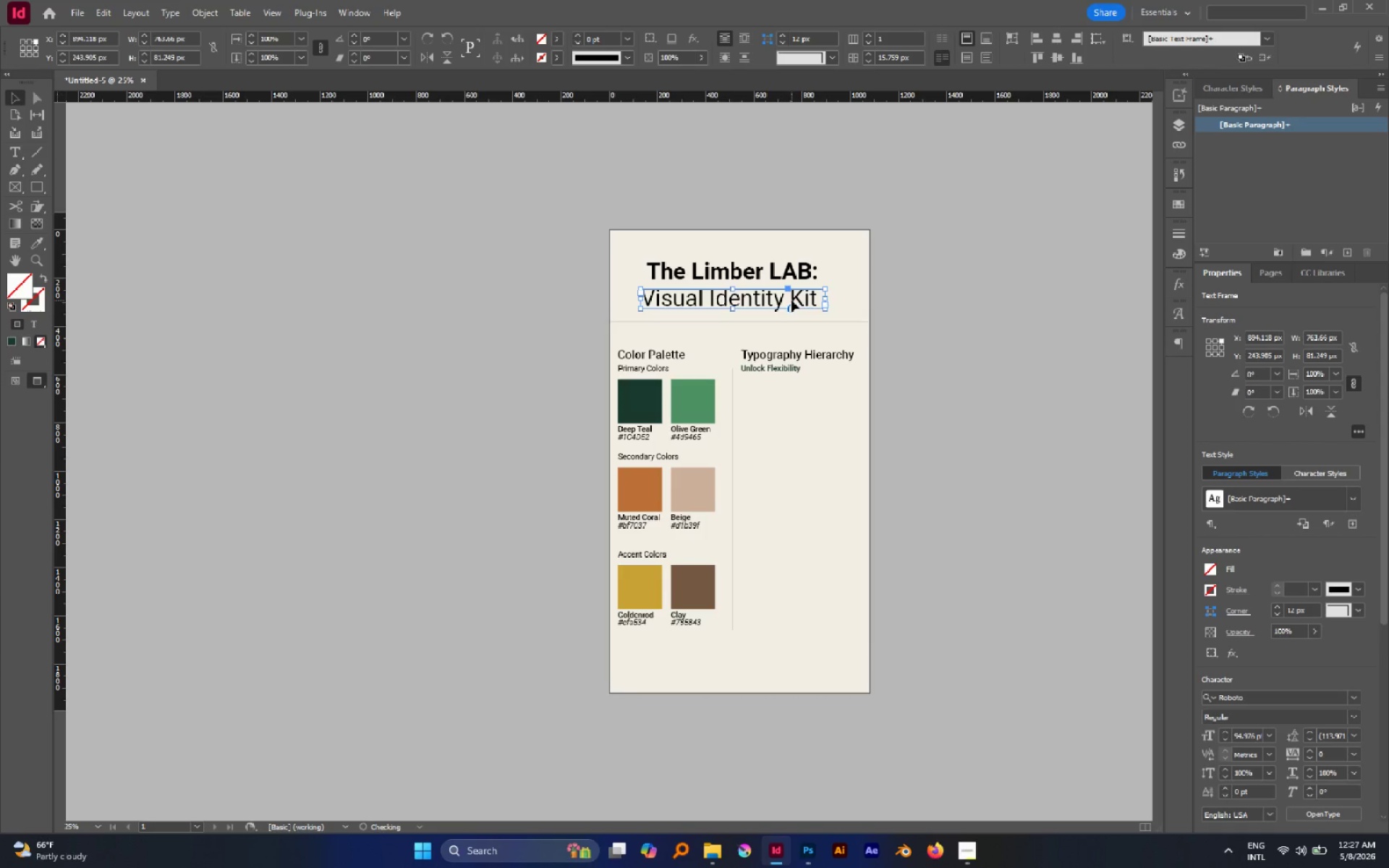 
key(Shift+ArrowDown)
 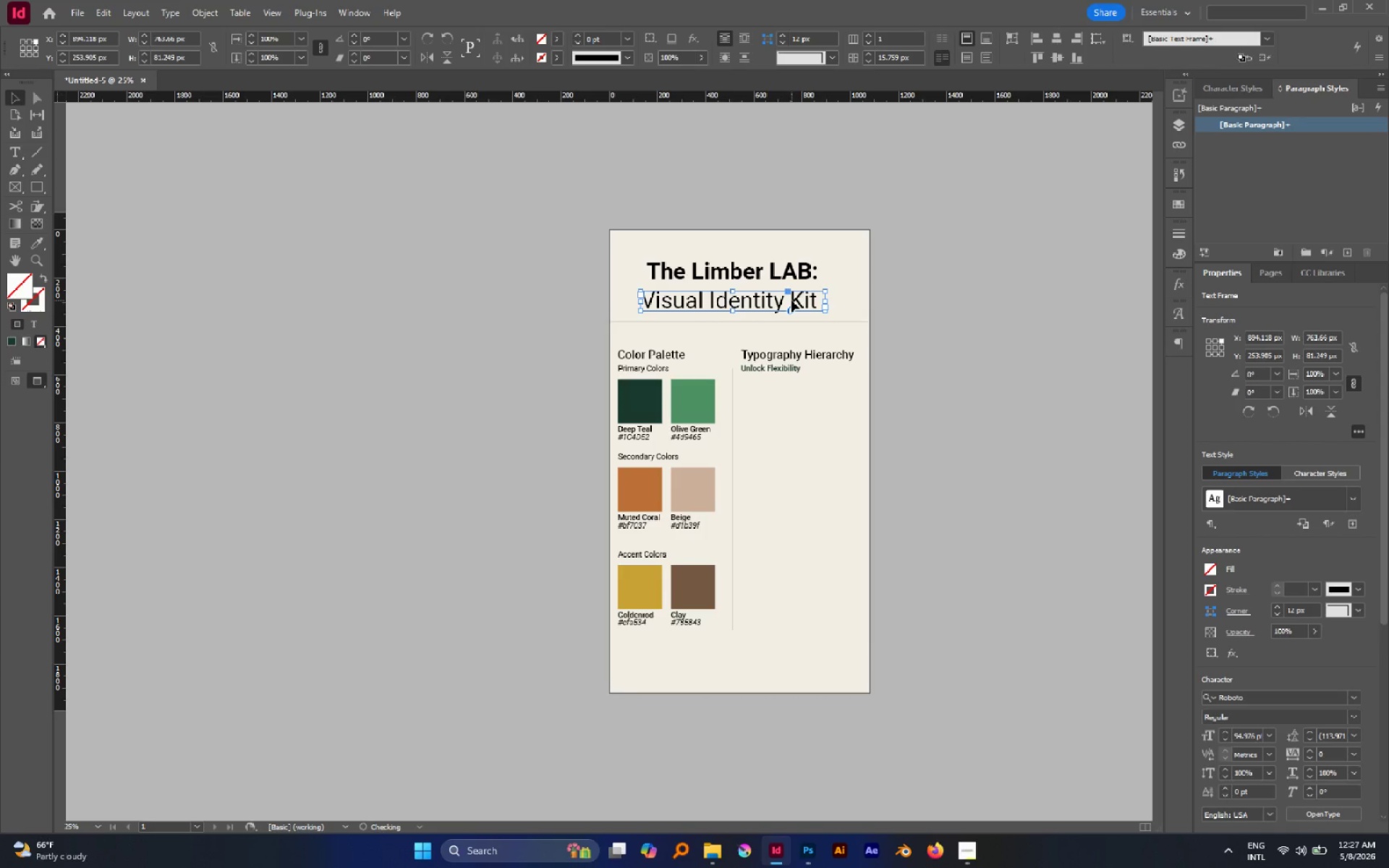 
key(Shift+ArrowDown)
 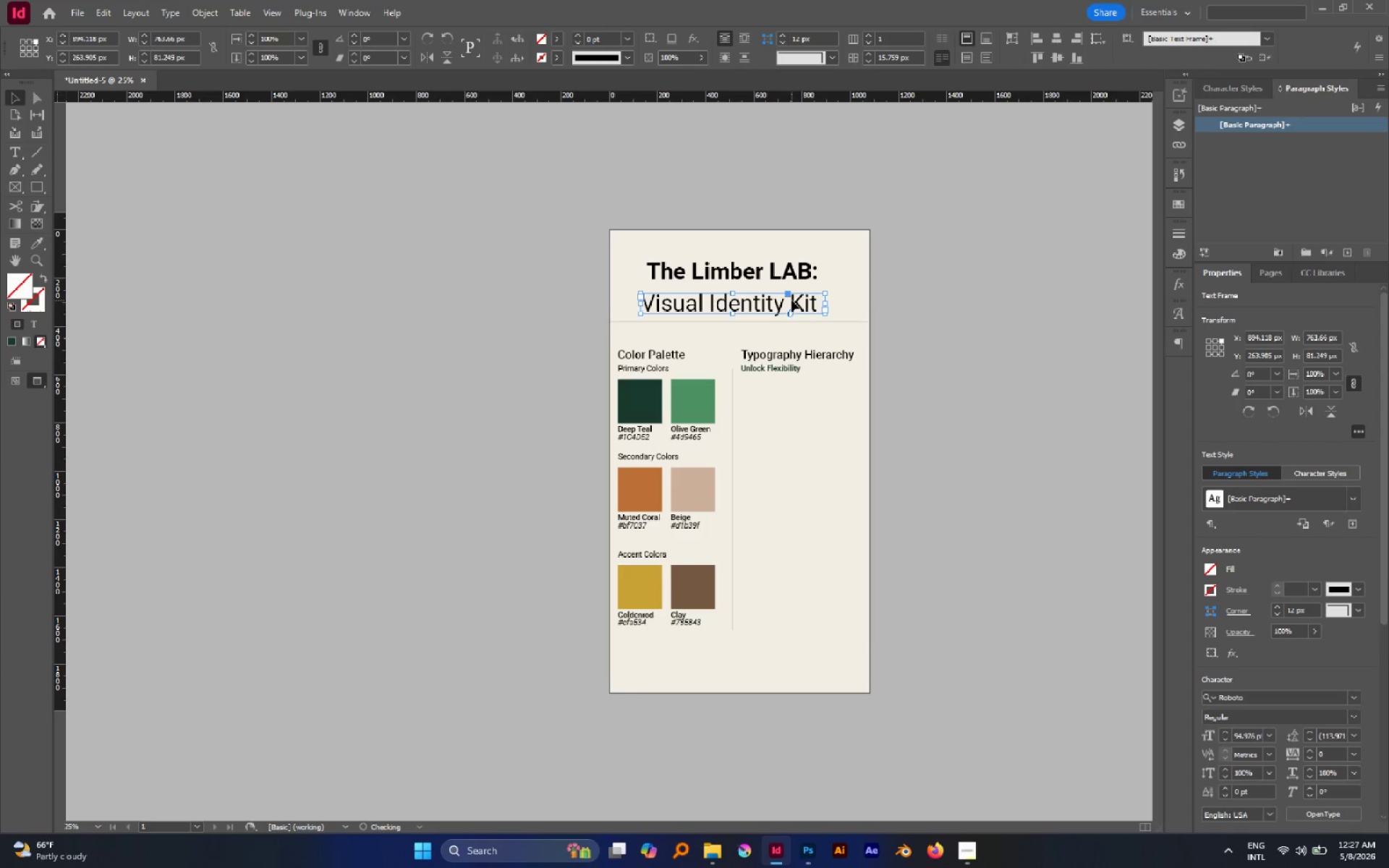 
key(Shift+ArrowDown)
 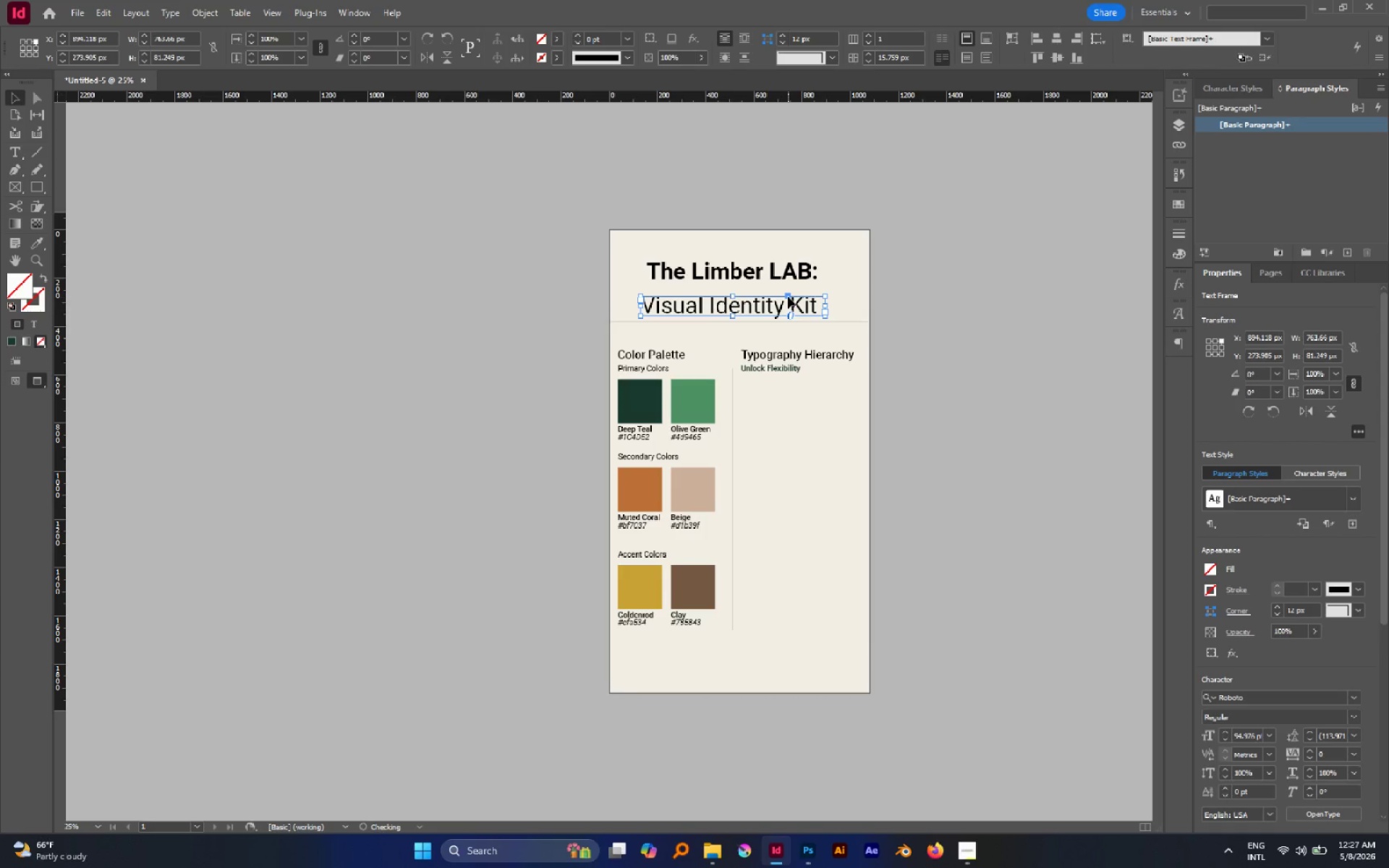 
key(Shift+ArrowUp)
 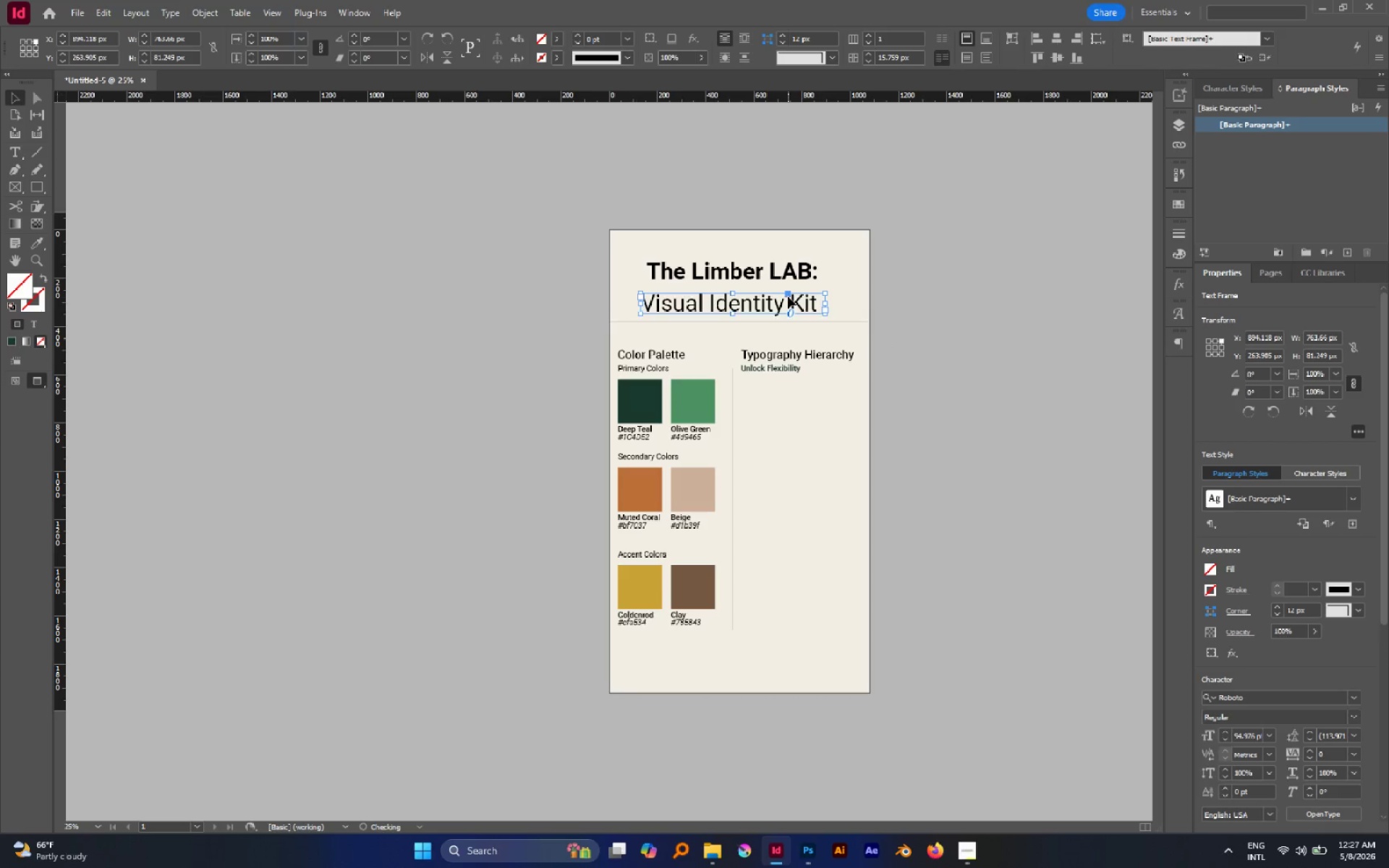 
key(Shift+ArrowUp)
 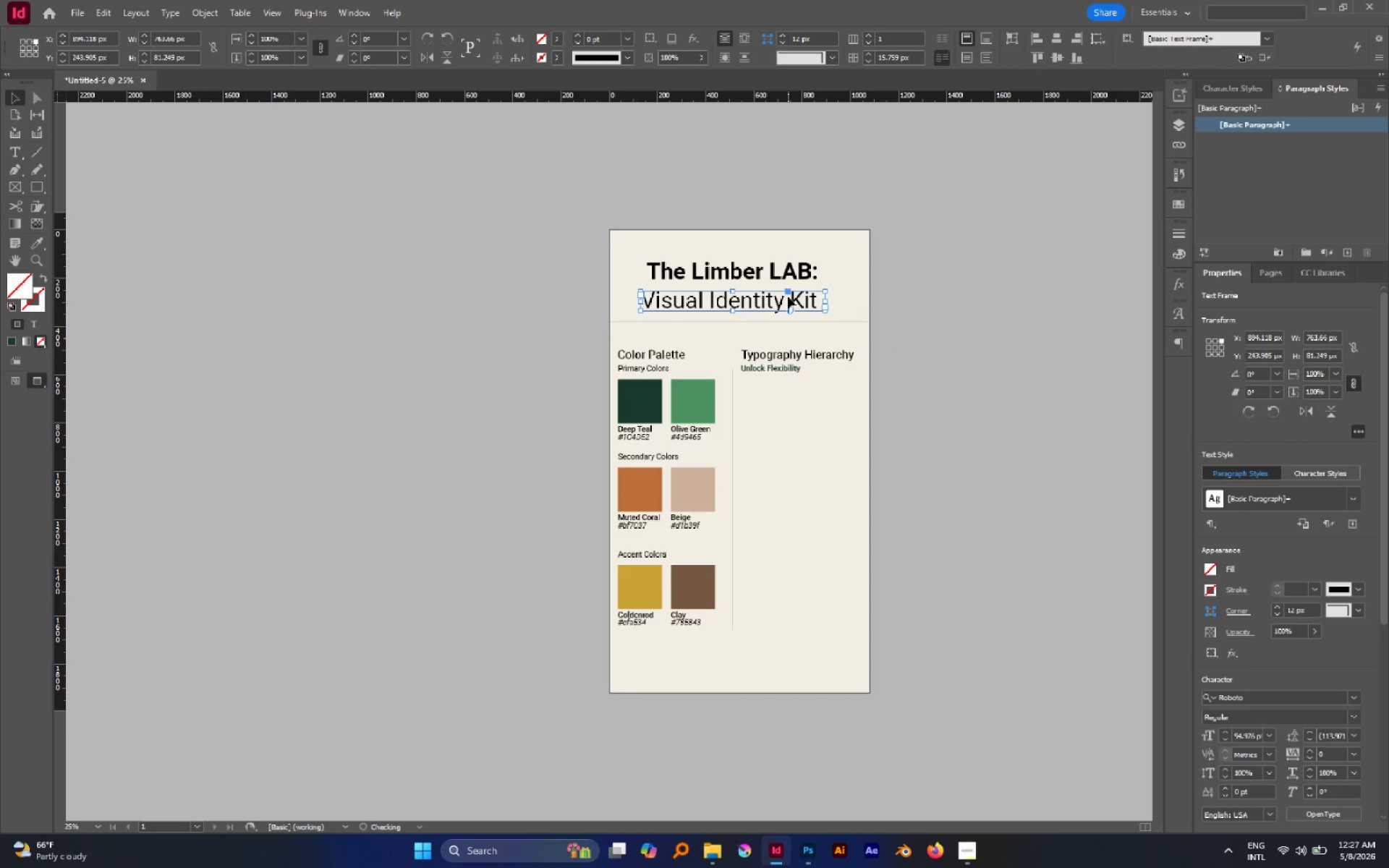 
key(Shift+ArrowUp)
 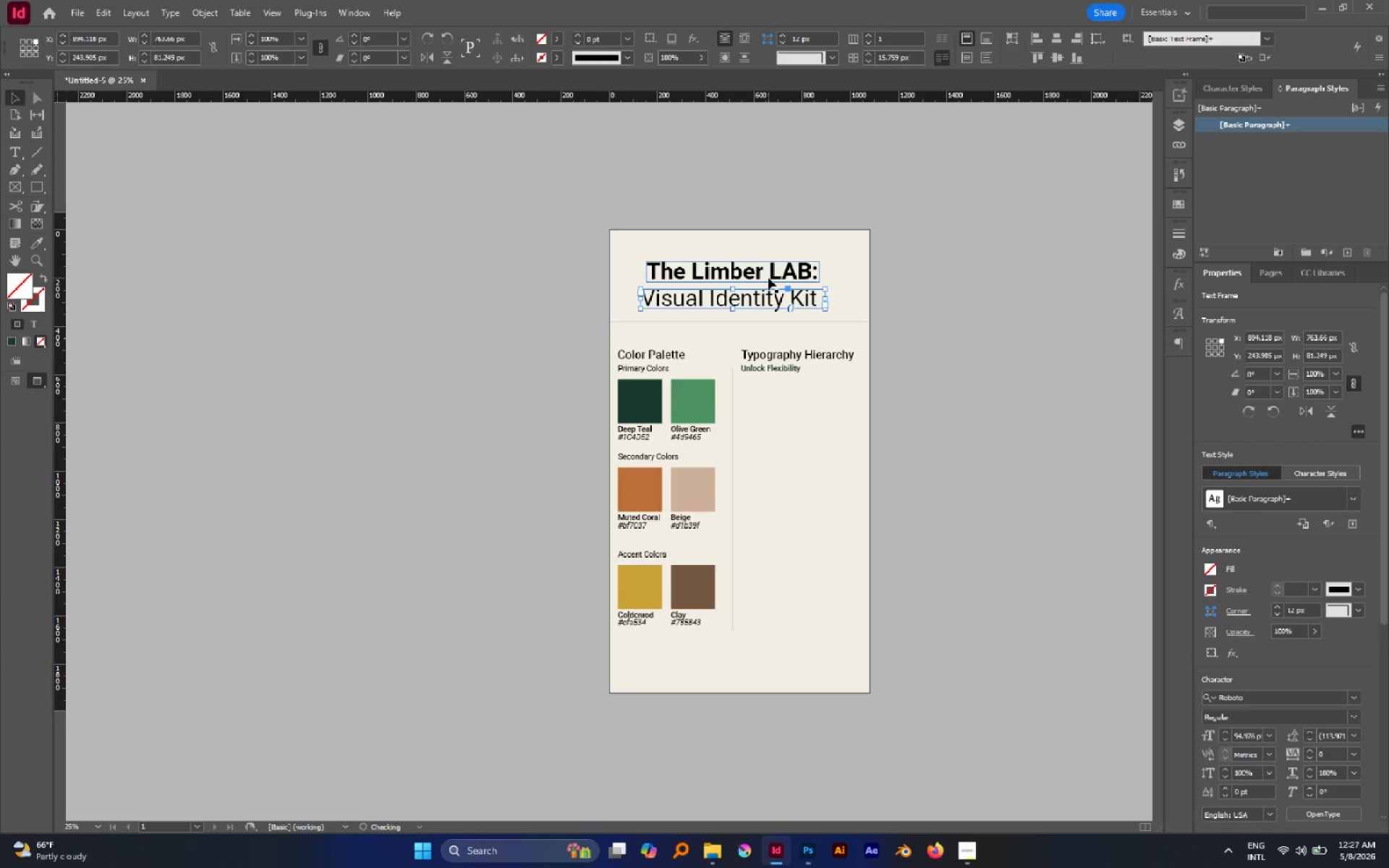 
left_click([768, 278])
 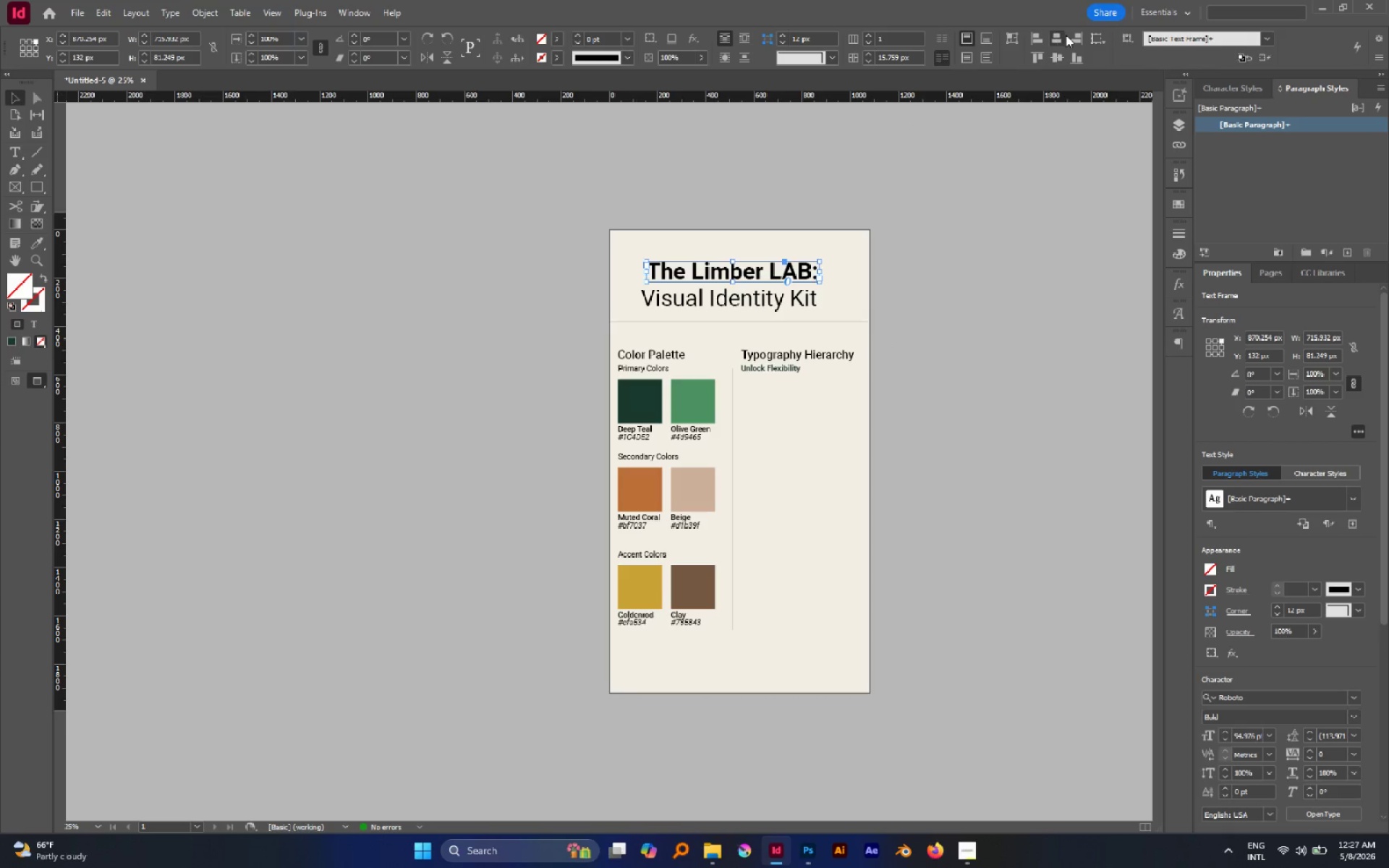 
double_click([1050, 42])
 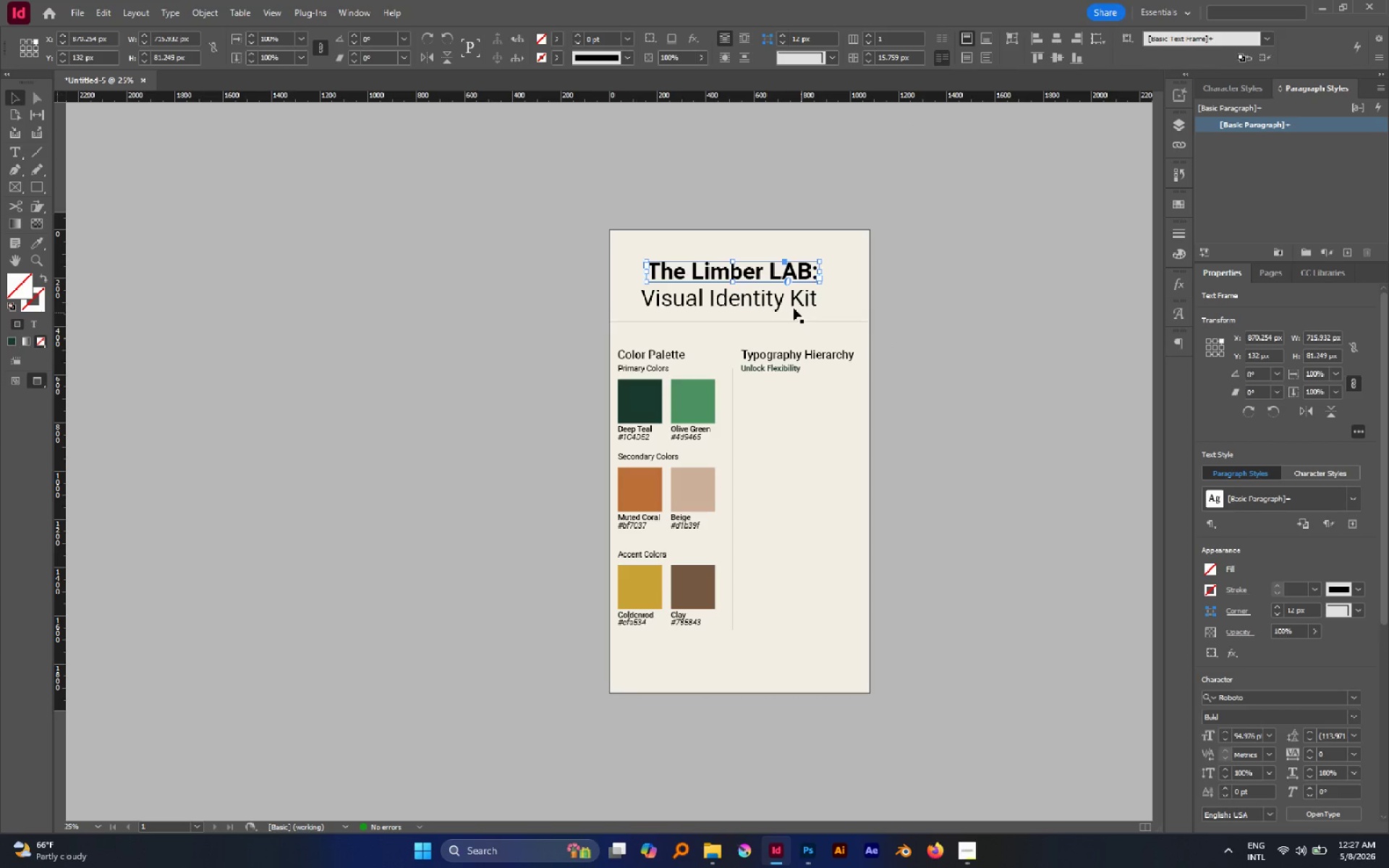 
double_click([789, 302])
 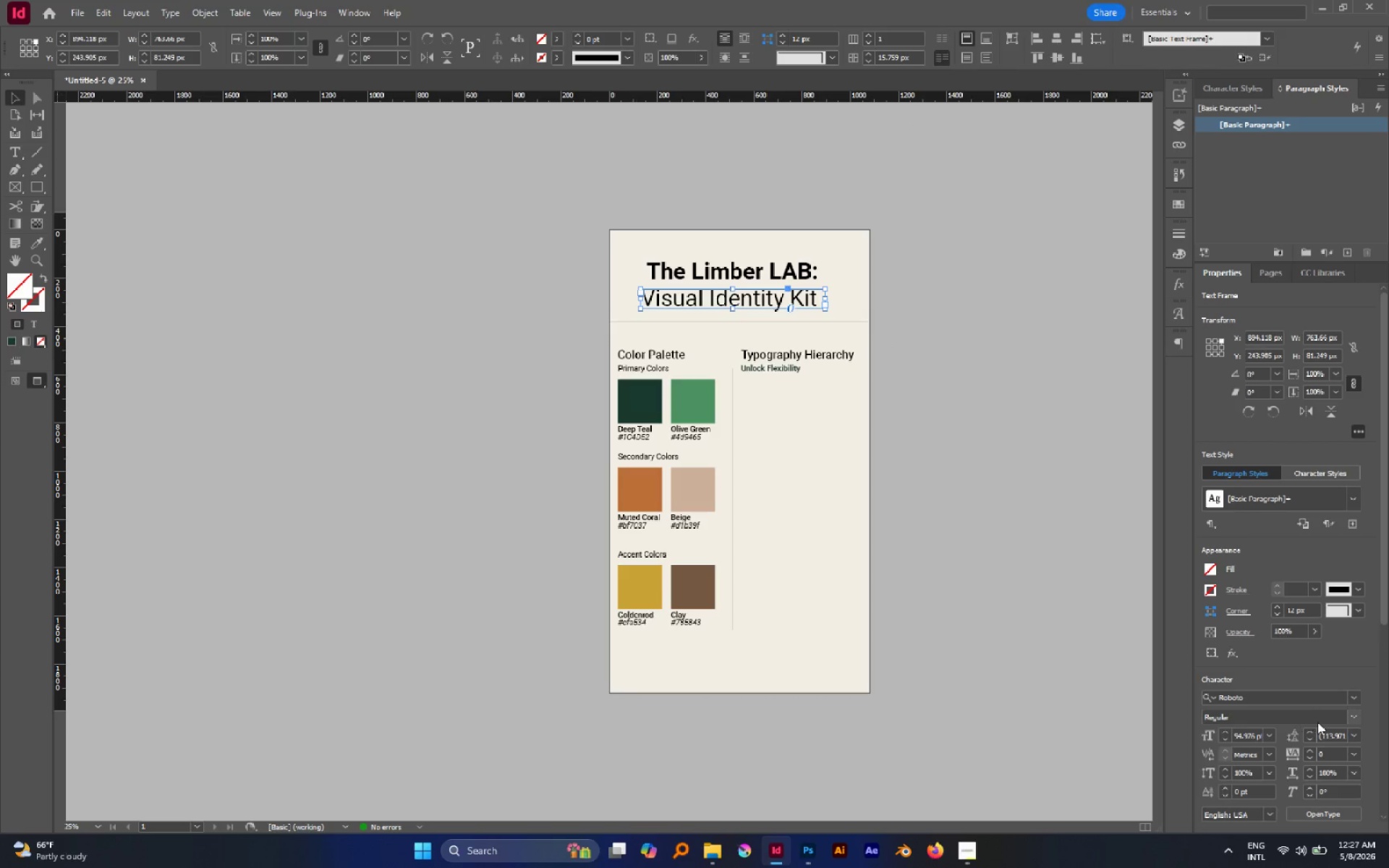 
left_click([1270, 733])
 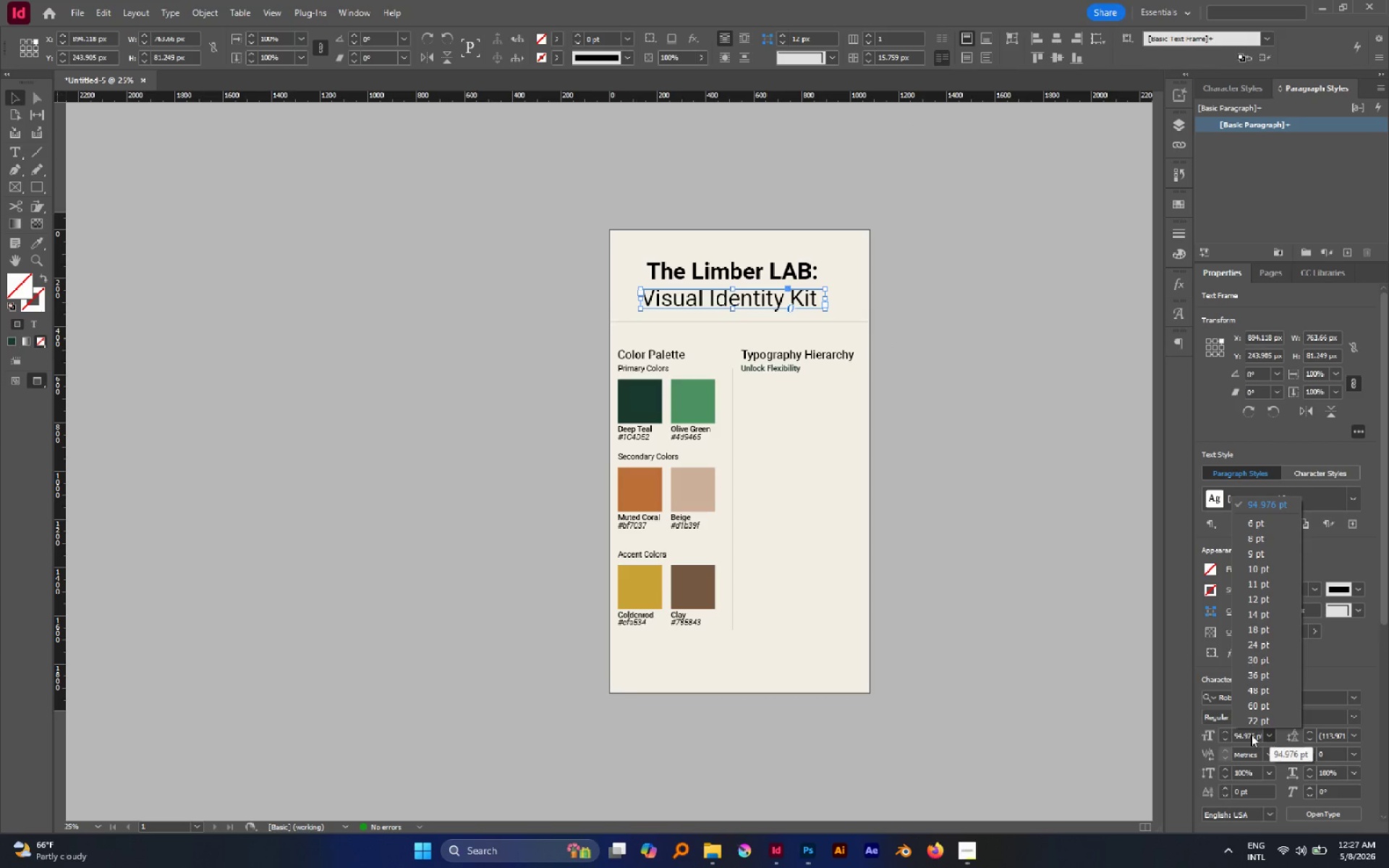 
double_click([1246, 734])
 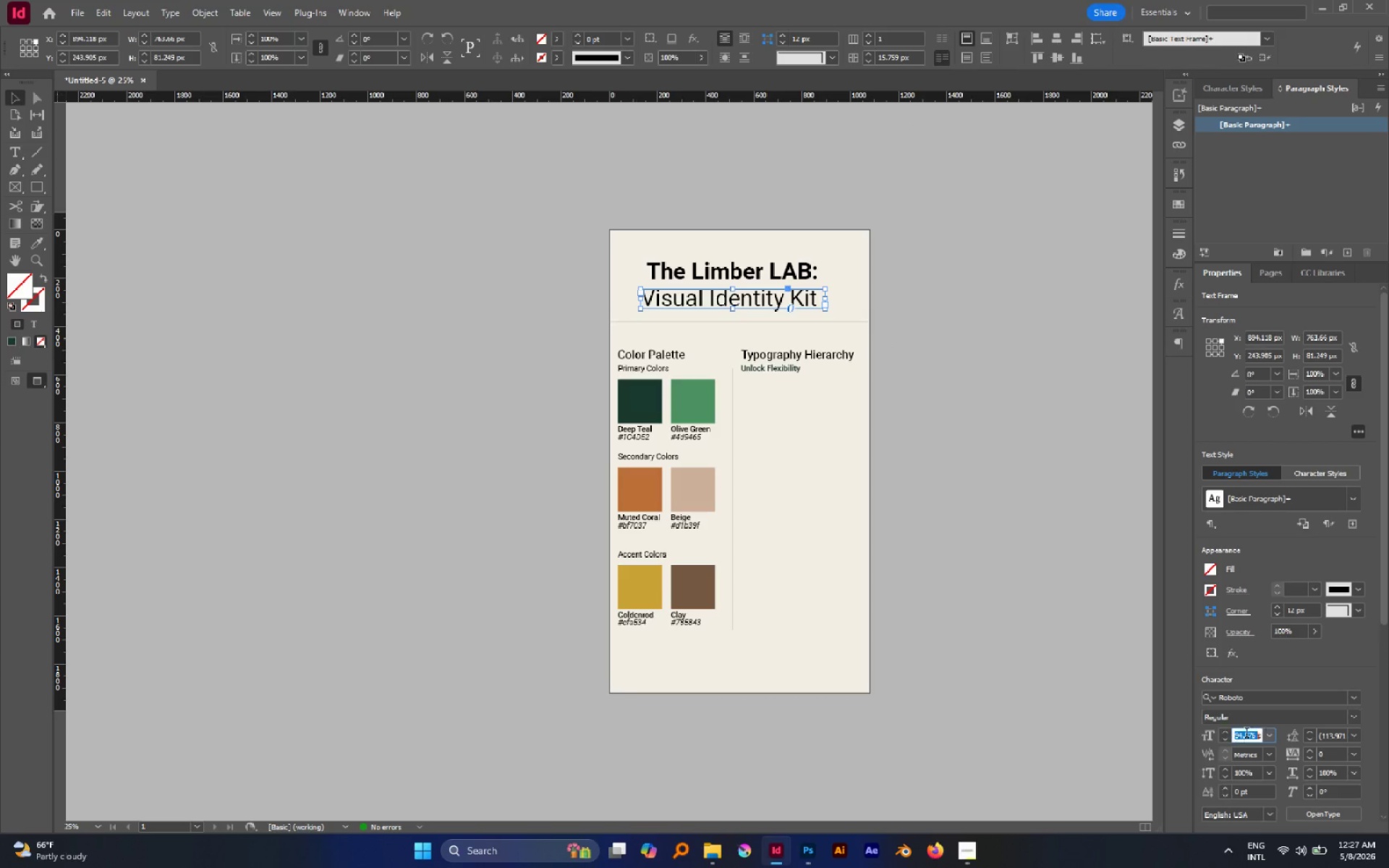 
triple_click([1246, 734])
 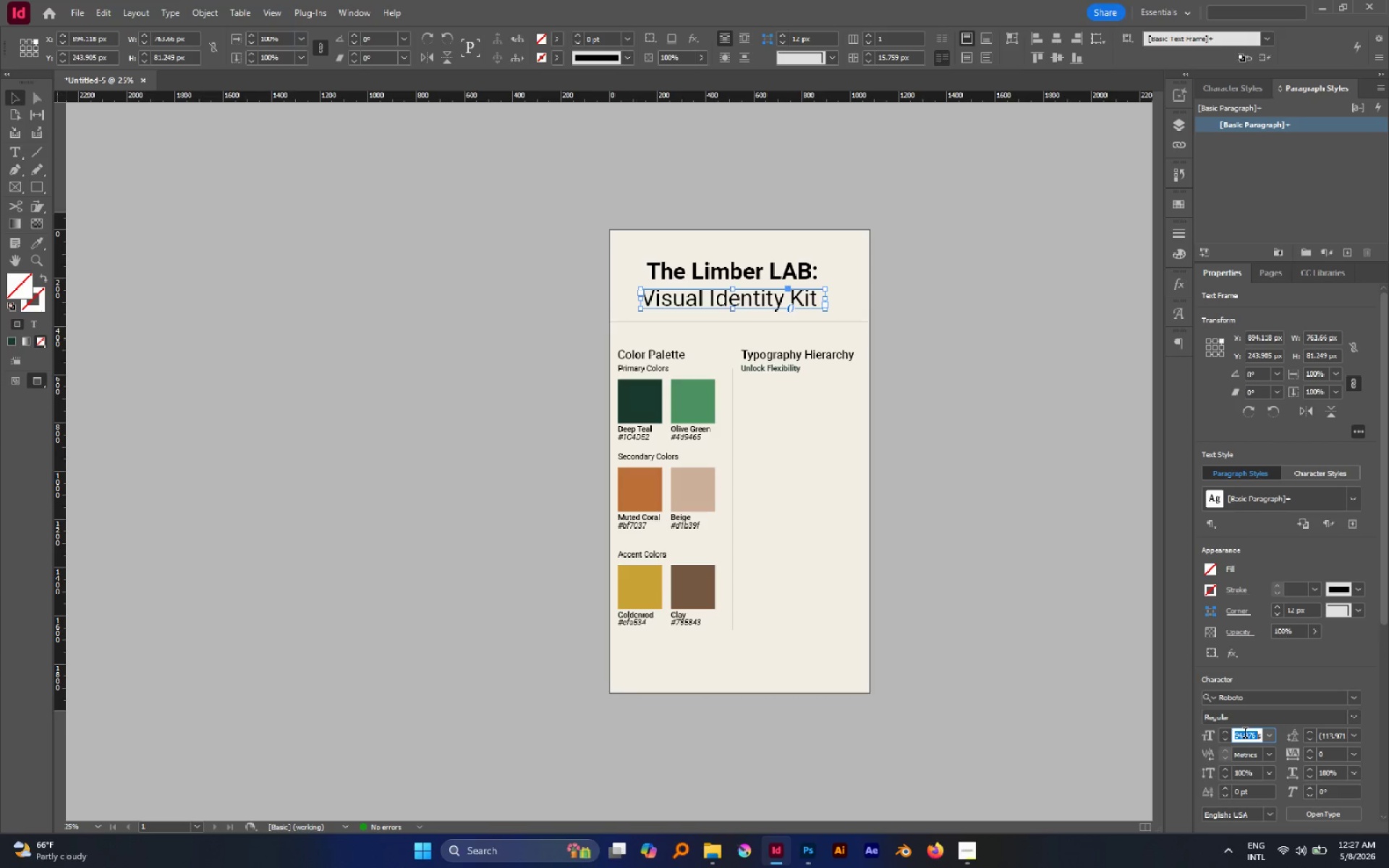 
type(80)
 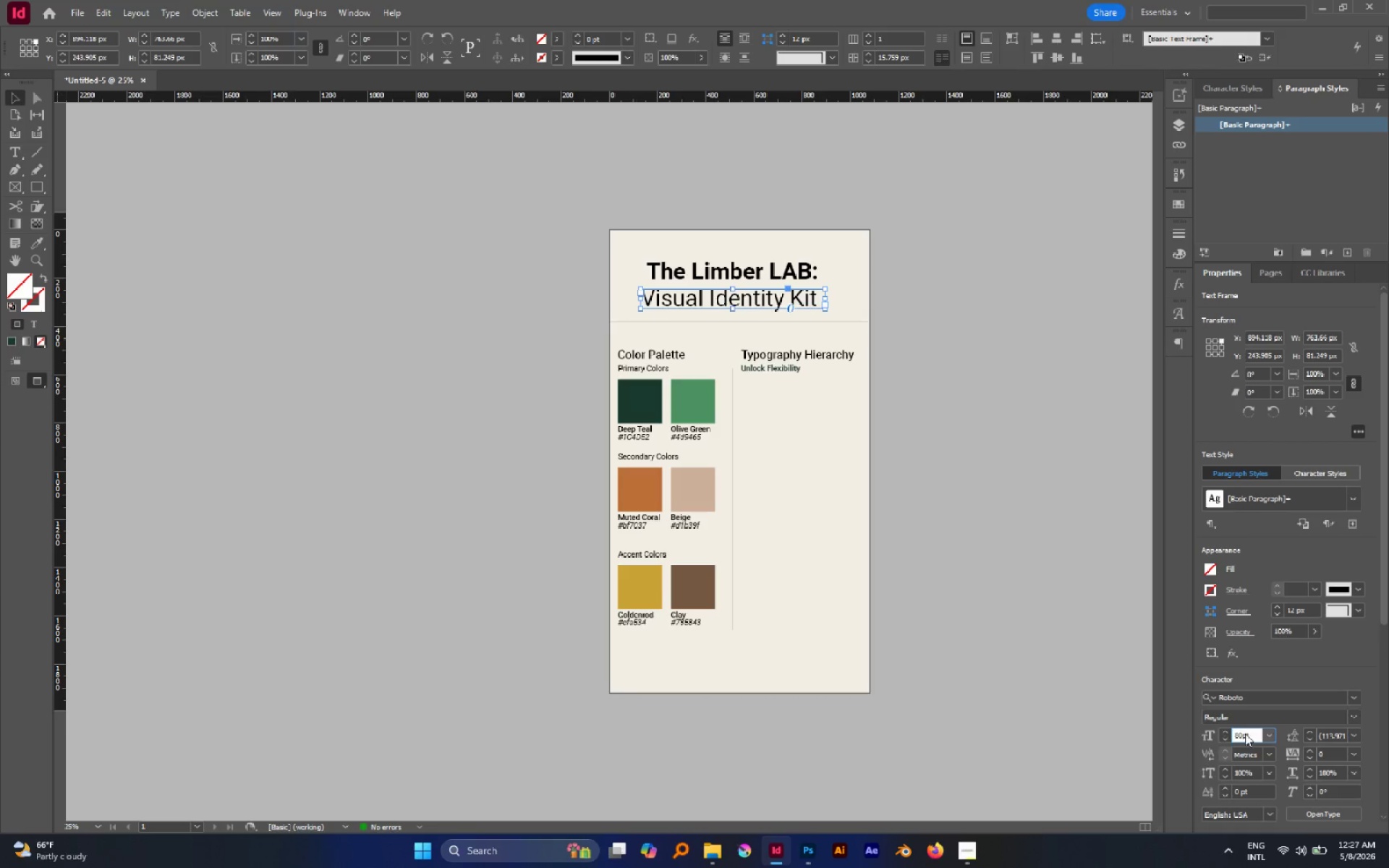 
key(Enter)
 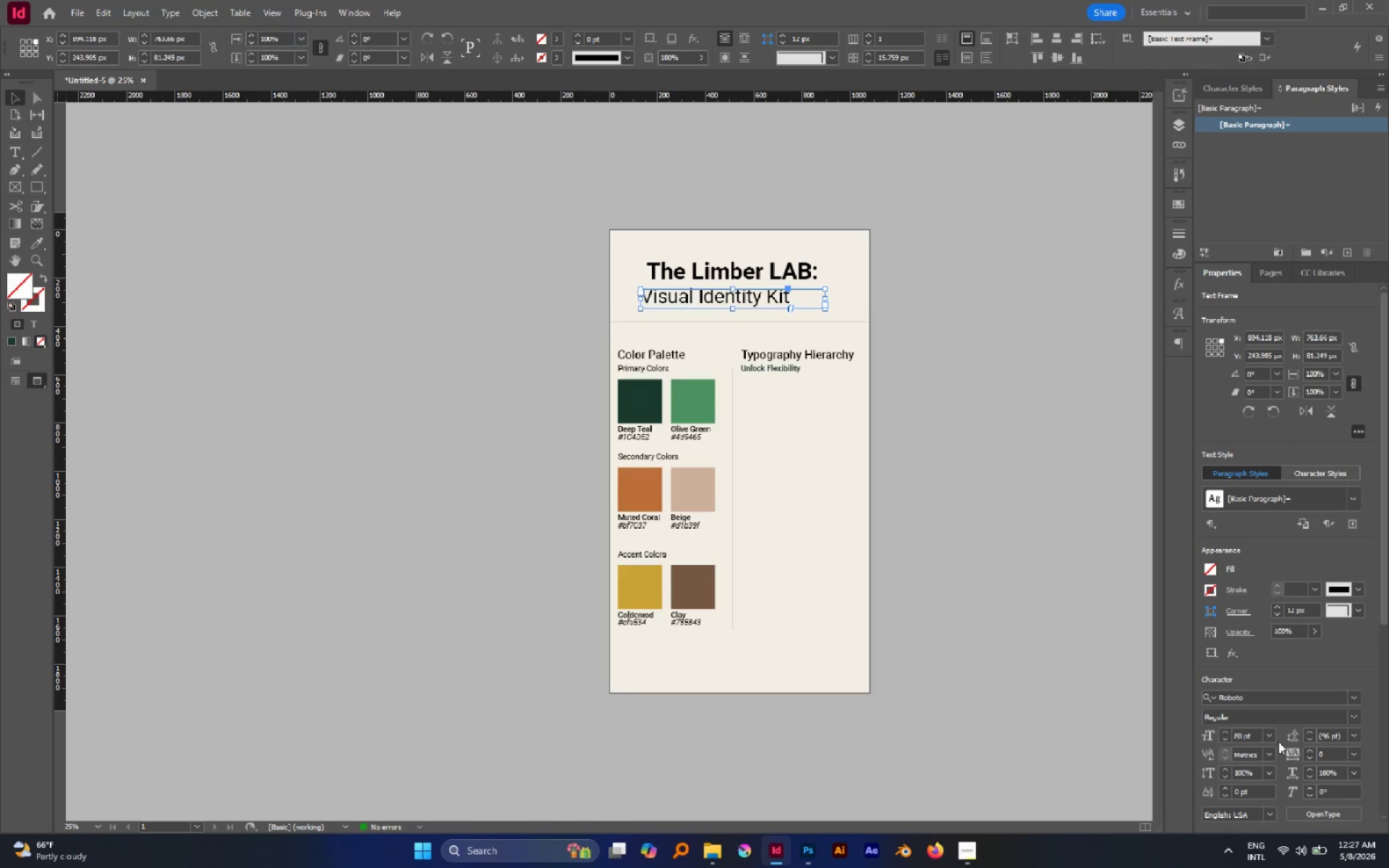 
scroll: coordinate [1277, 739], scroll_direction: none, amount: 0.0
 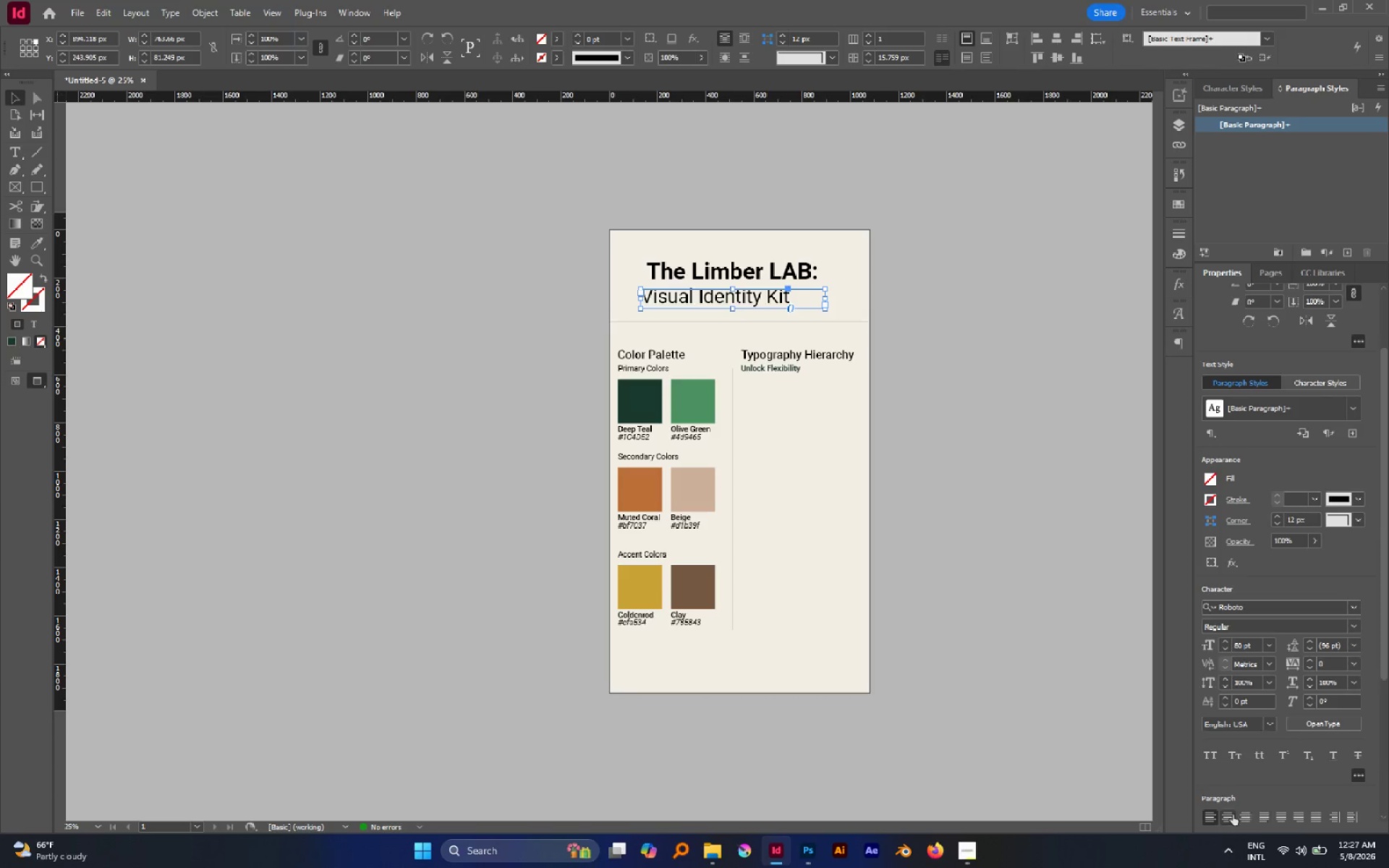 
left_click([1231, 814])
 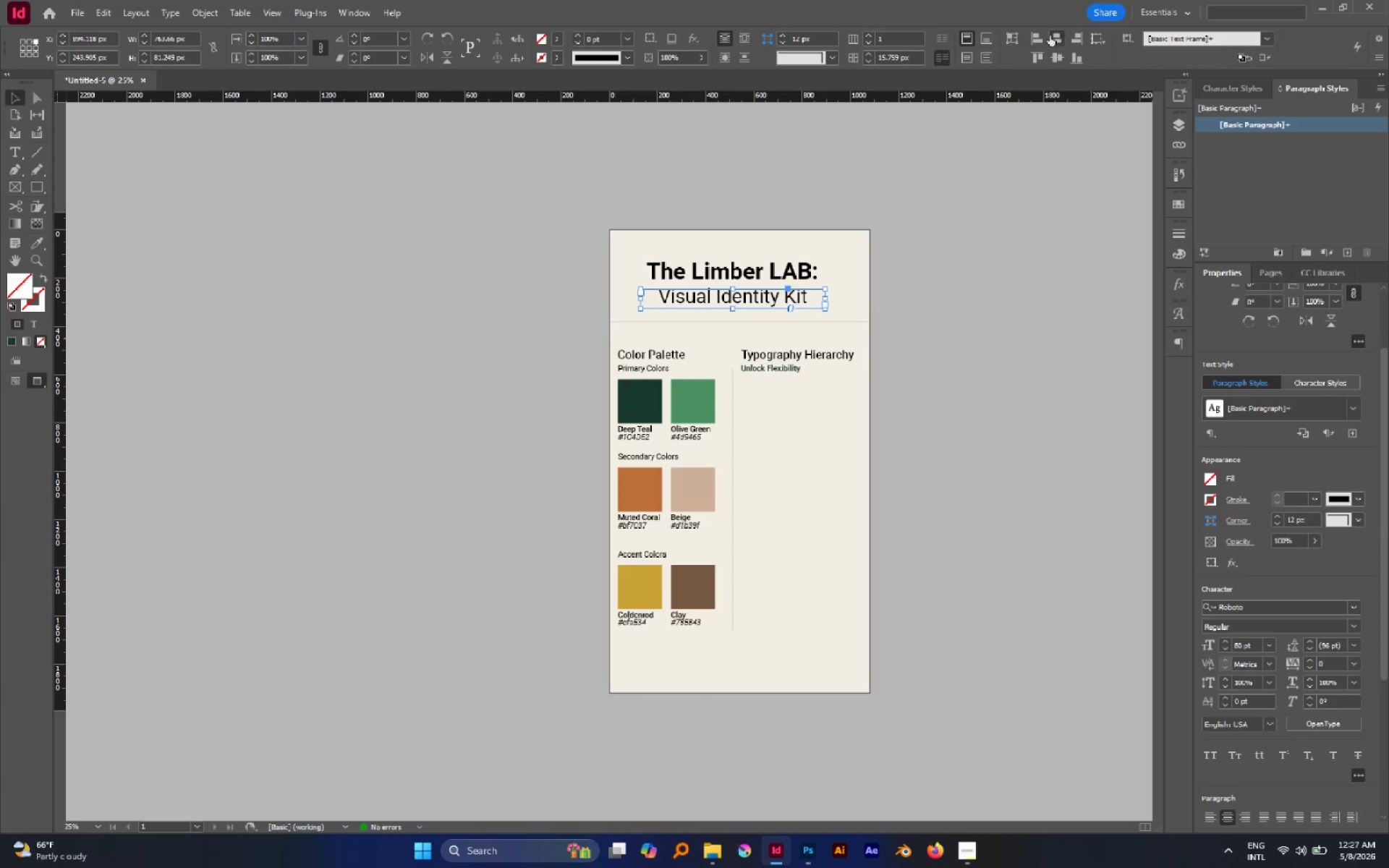 
left_click([959, 223])
 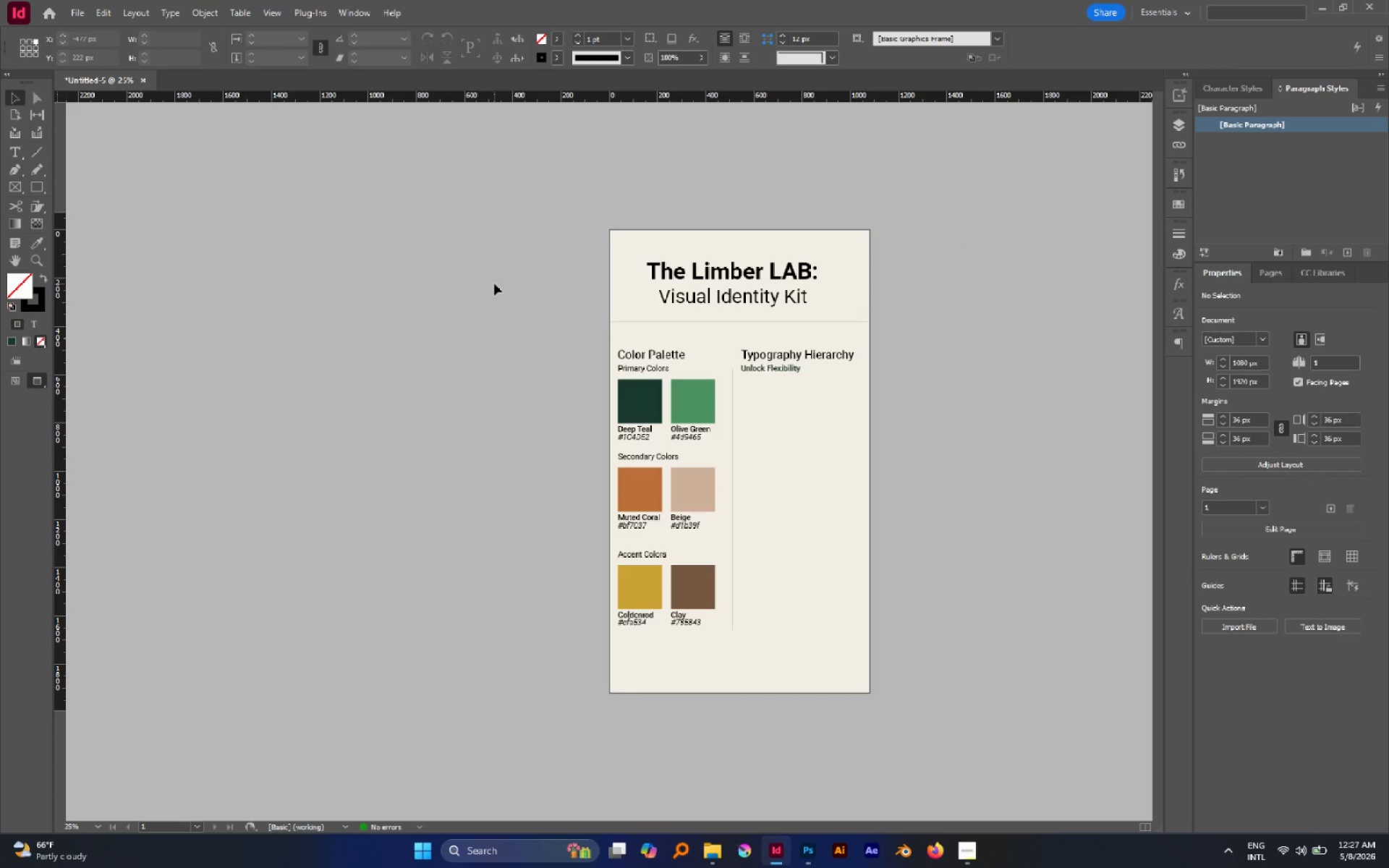 
wait(32.17)
 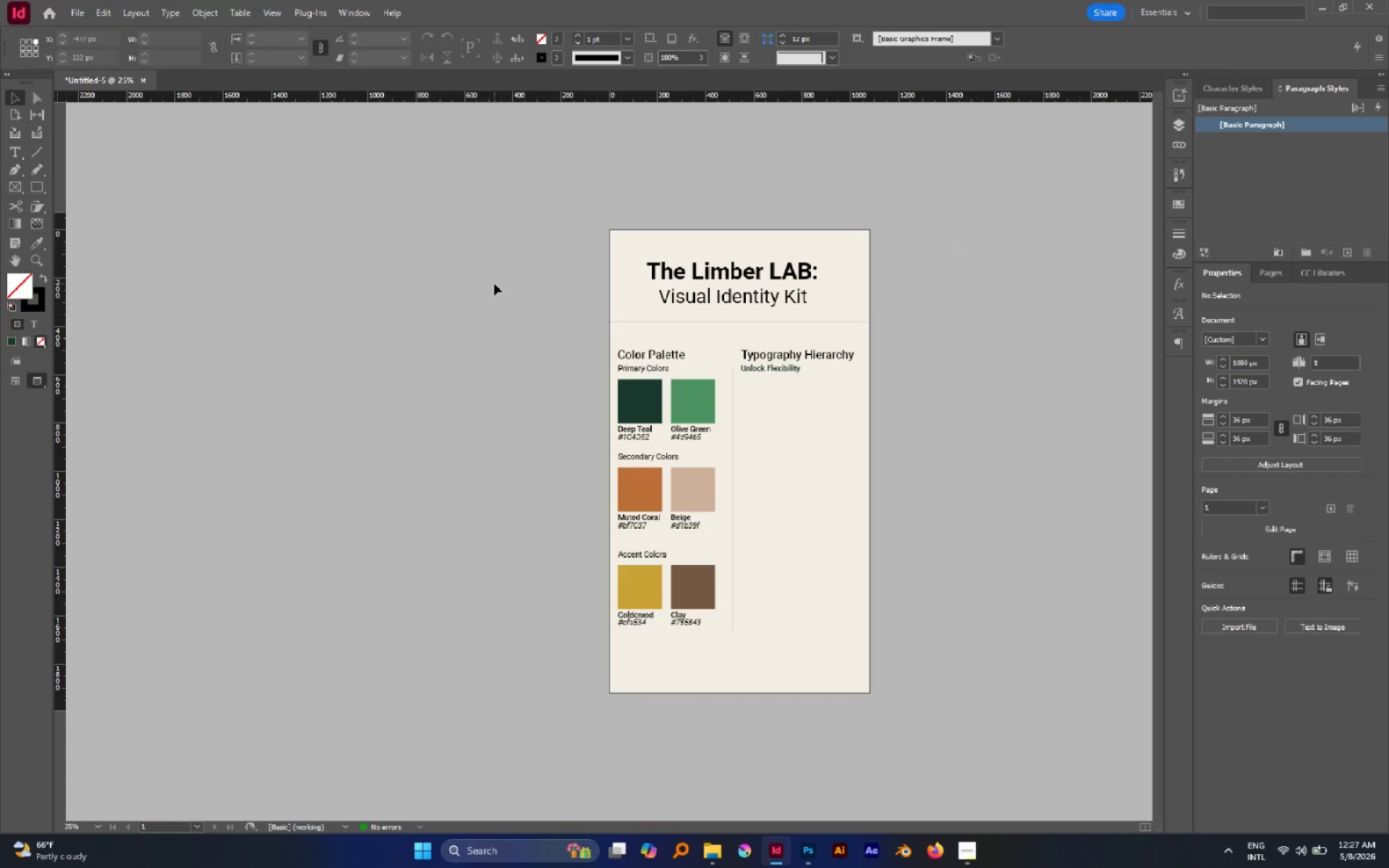 
left_click([776, 370])
 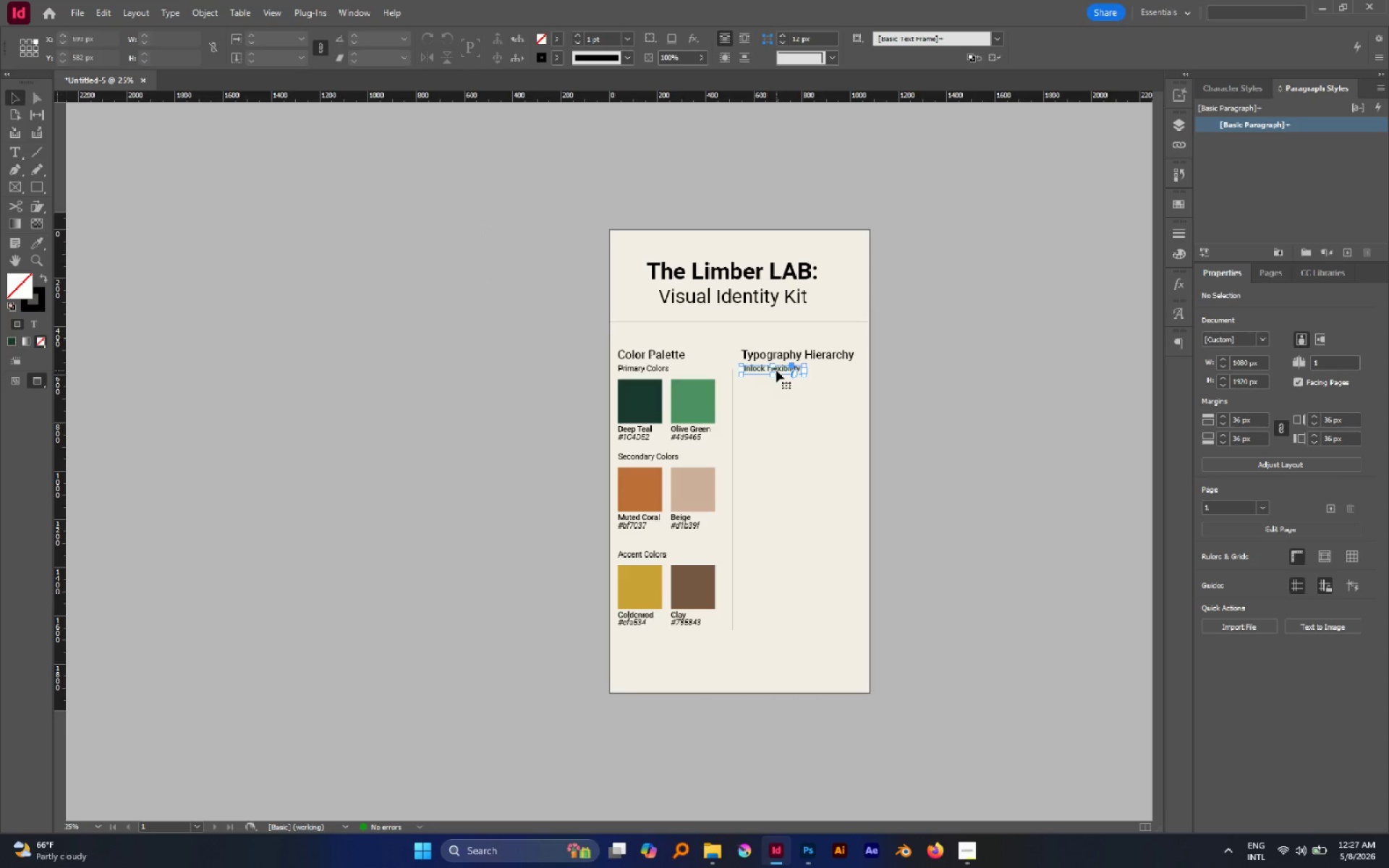 
hold_key(key=AltLeft, duration=0.86)
scroll: coordinate [776, 370], scroll_direction: up, amount: 3.0
 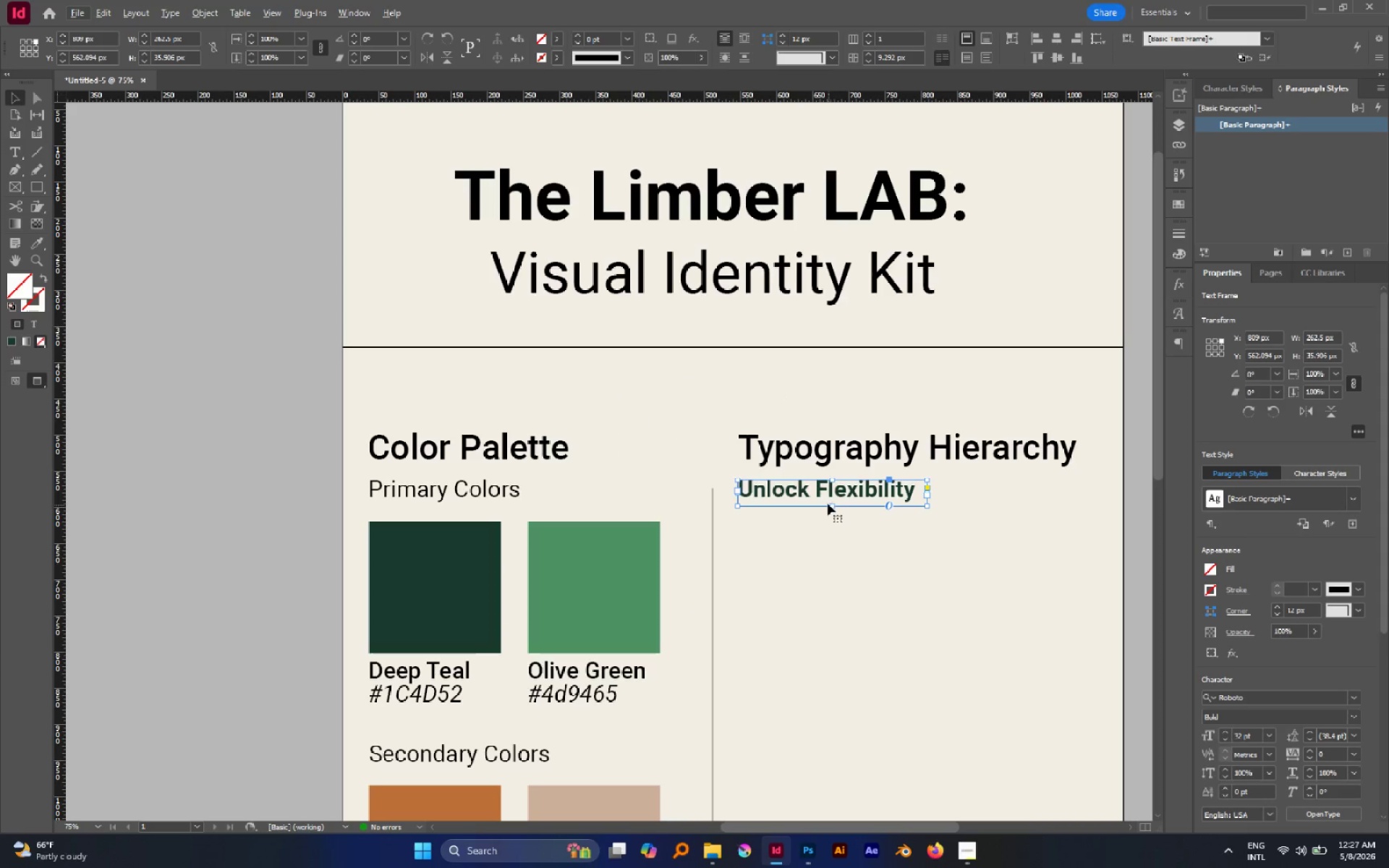 
hold_key(key=Space, duration=1.05)
 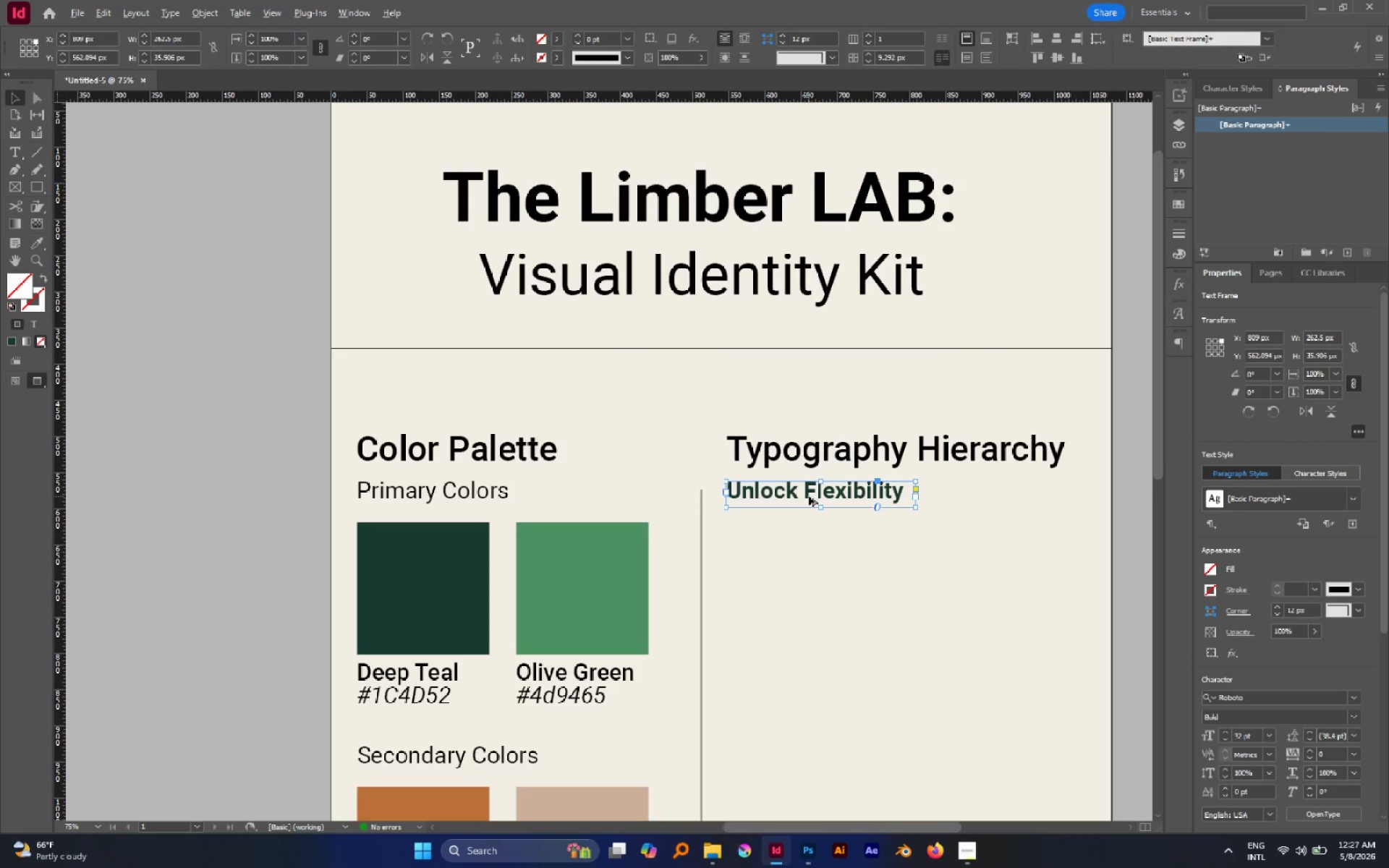 
left_click_drag(start_coordinate=[820, 495], to_coordinate=[809, 496])
 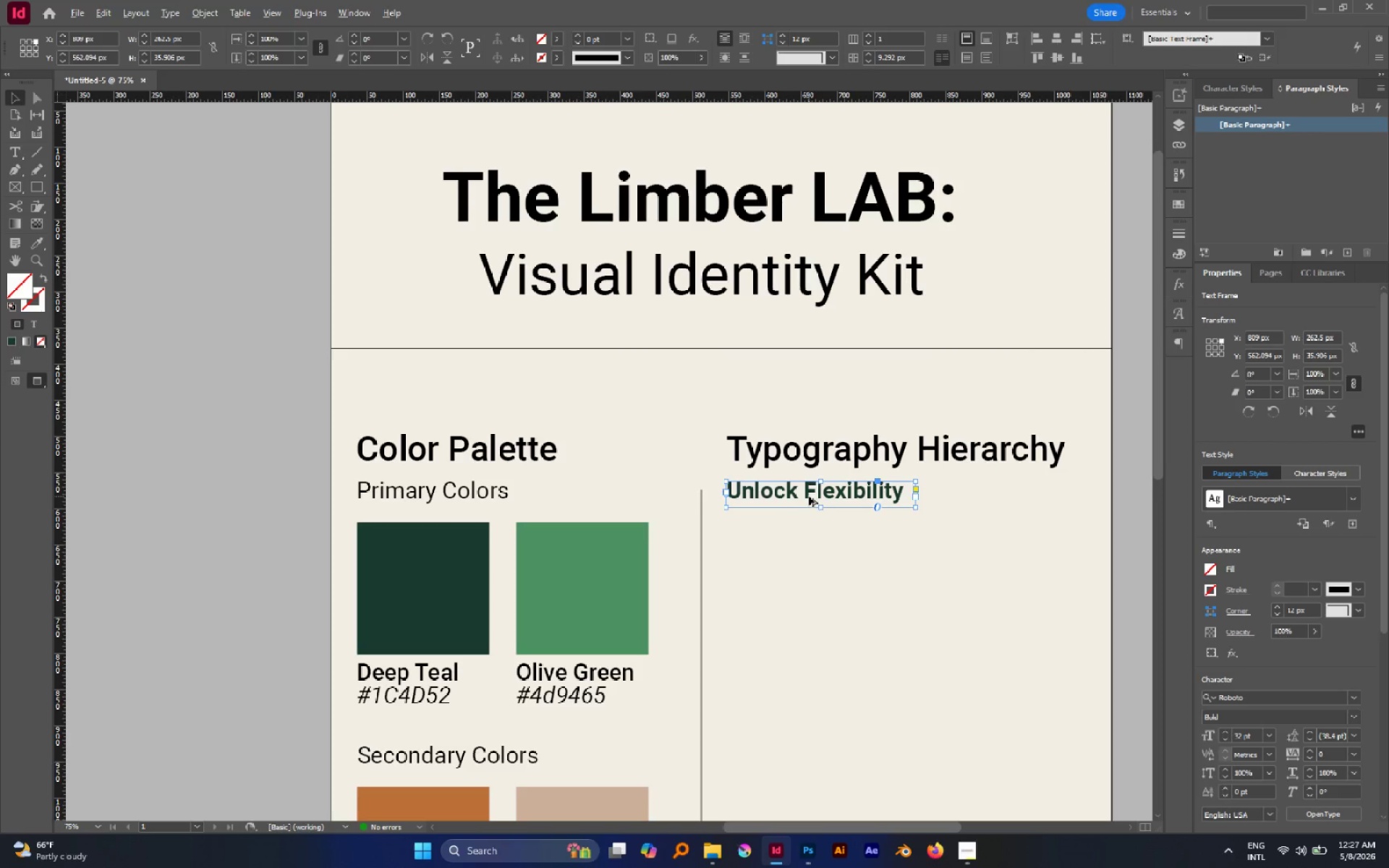 
hold_key(key=AltLeft, duration=2.44)
hold_key(key=ShiftLeft, duration=1.62)
left_click_drag(start_coordinate=[809, 496], to_coordinate=[812, 519])
 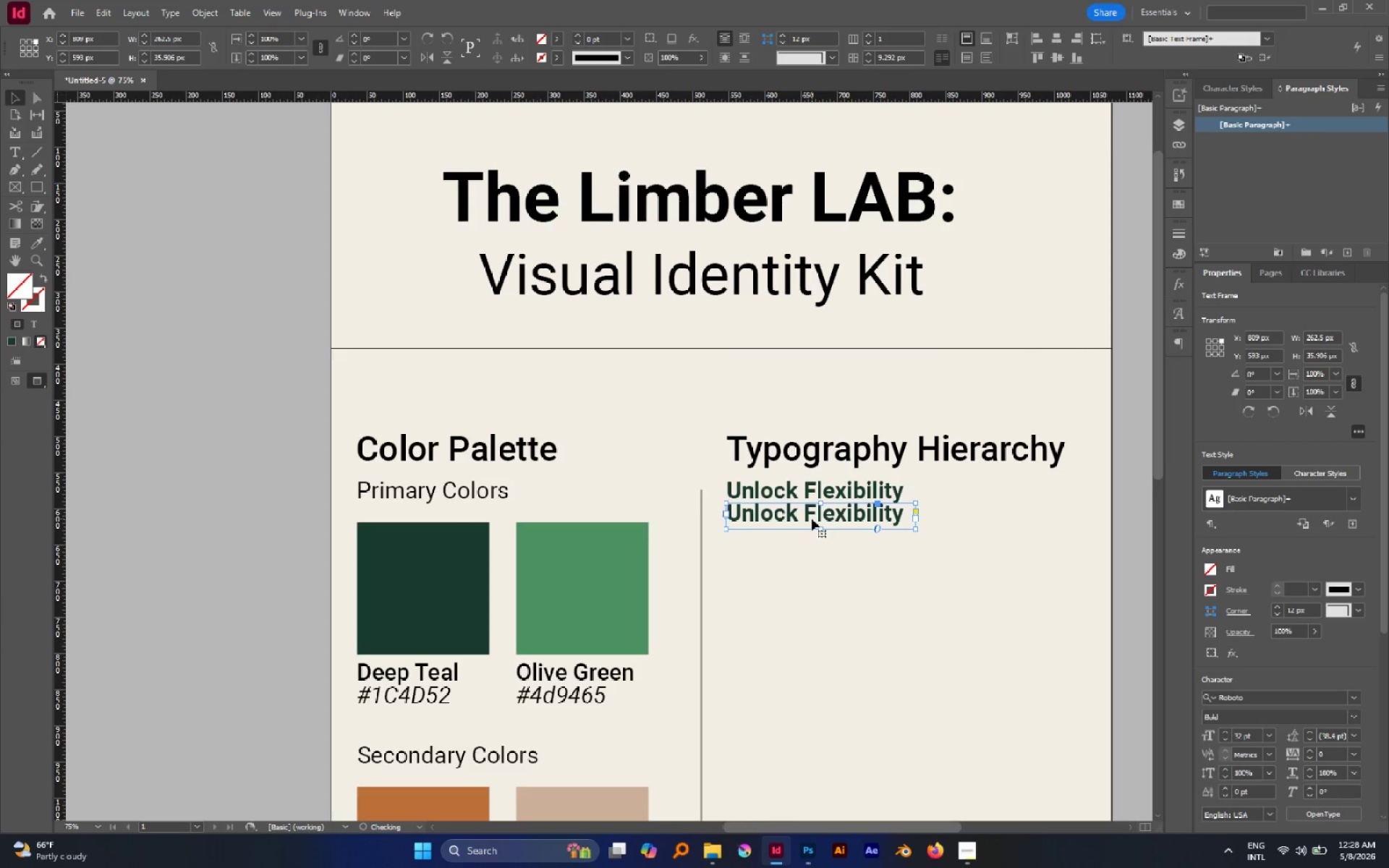 
double_click([812, 519])
 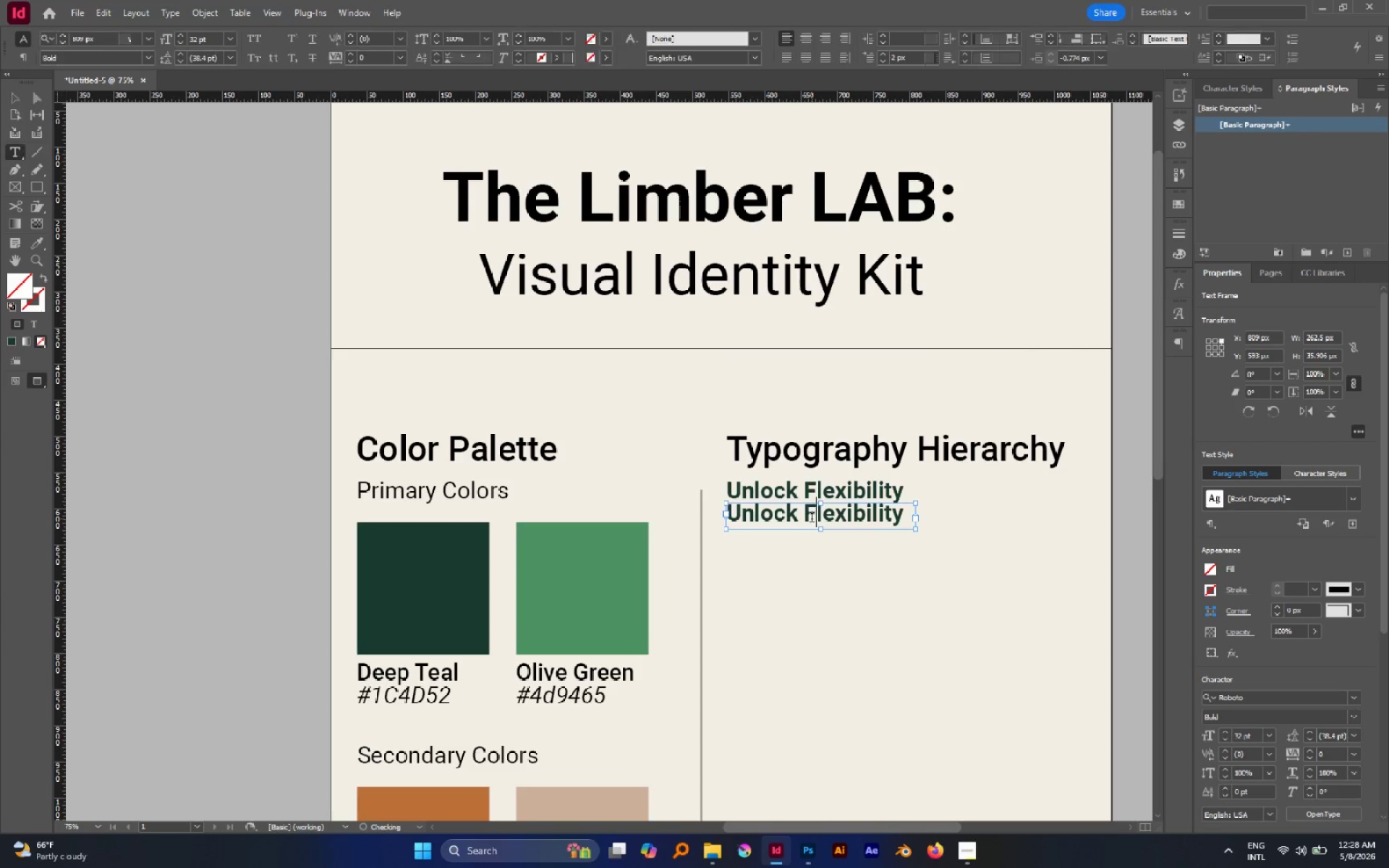 
left_click_drag(start_coordinate=[812, 519], to_coordinate=[1025, 515])
 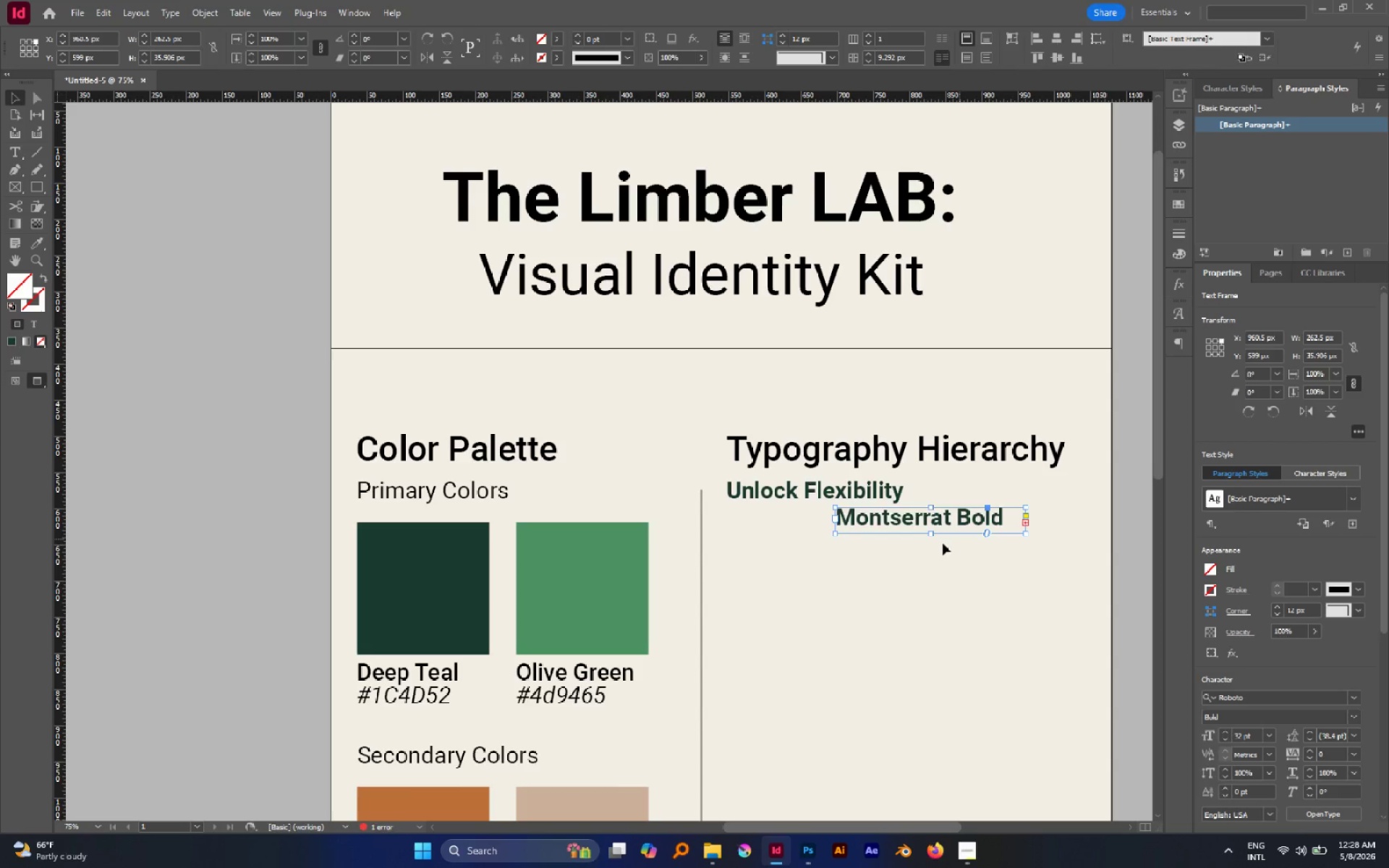 
type(Montserrat Bold 36pt Deep Teal)
key(Escape)
 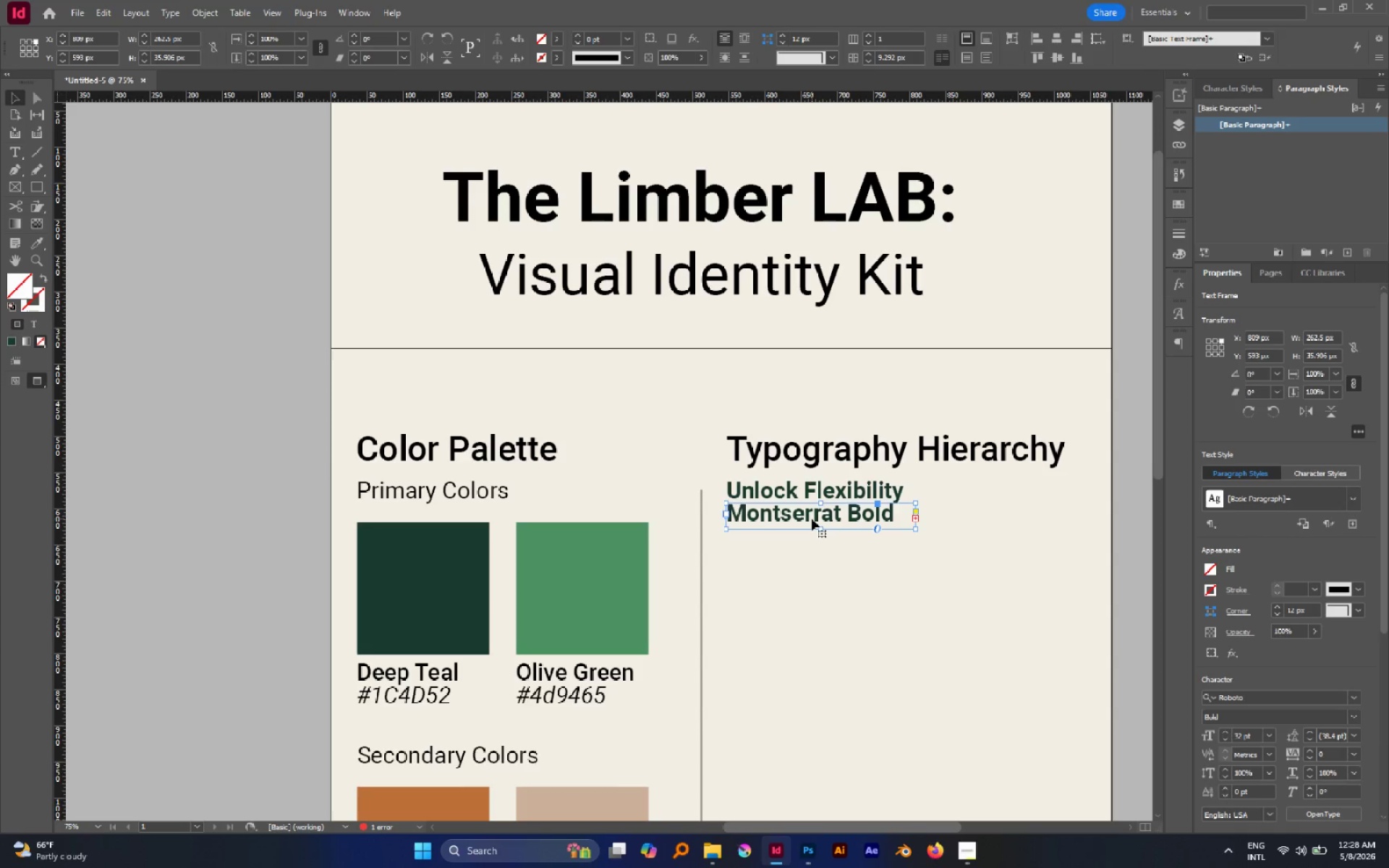 
key(Control+Z)
 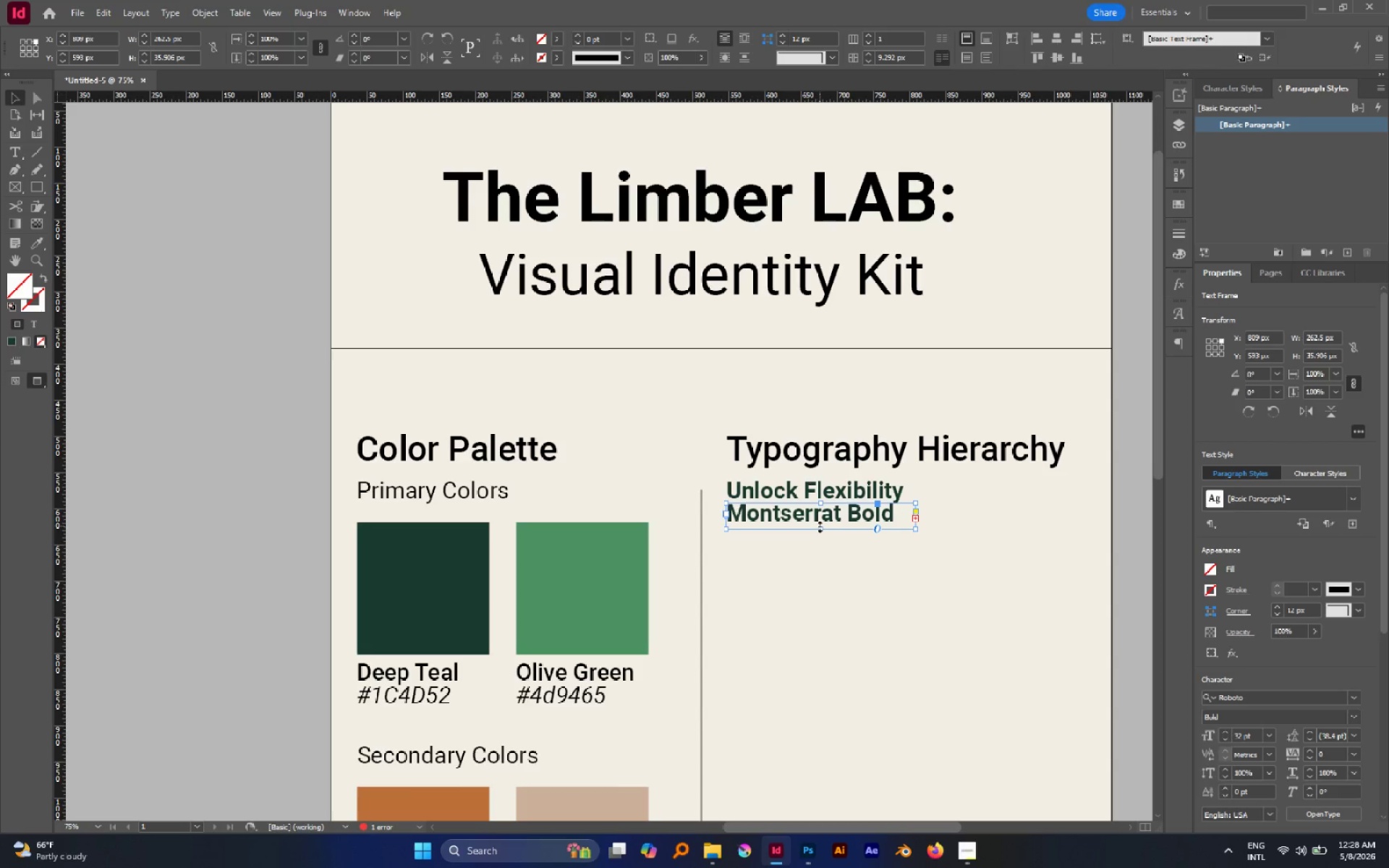 
left_click_drag(start_coordinate=[820, 529], to_coordinate=[823, 553])
 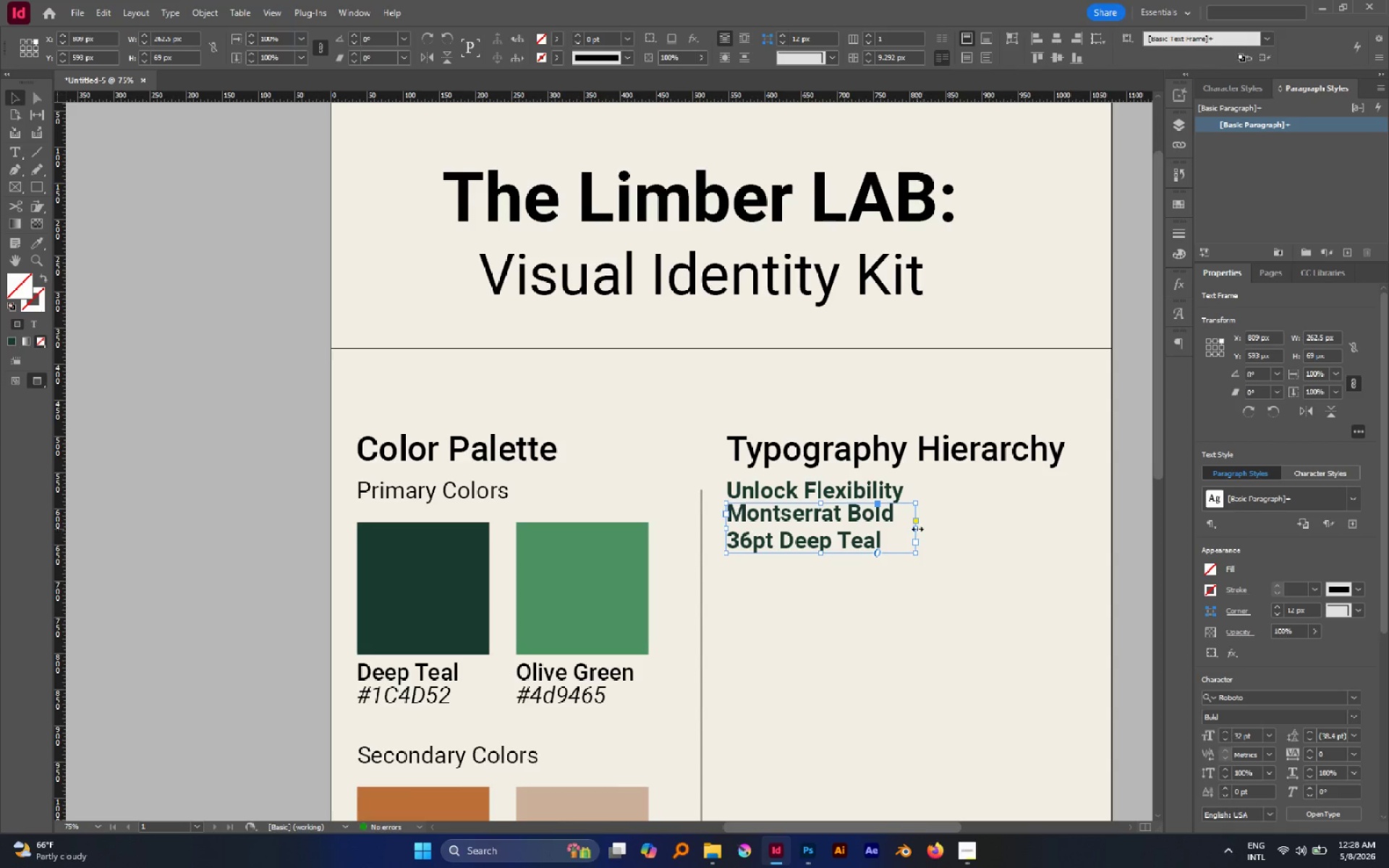 
left_click_drag(start_coordinate=[917, 529], to_coordinate=[1071, 528])
 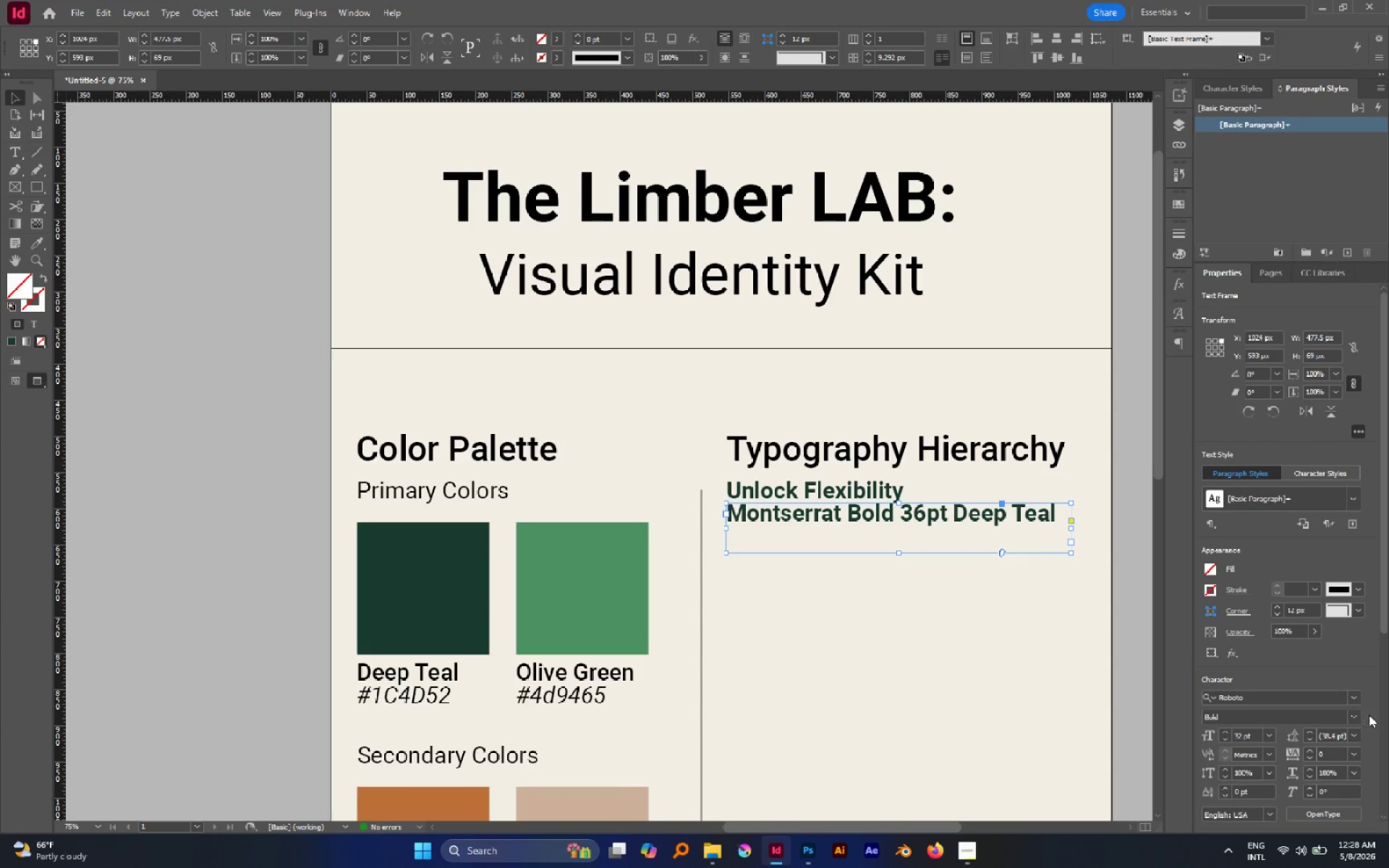 
left_click([1348, 715])
 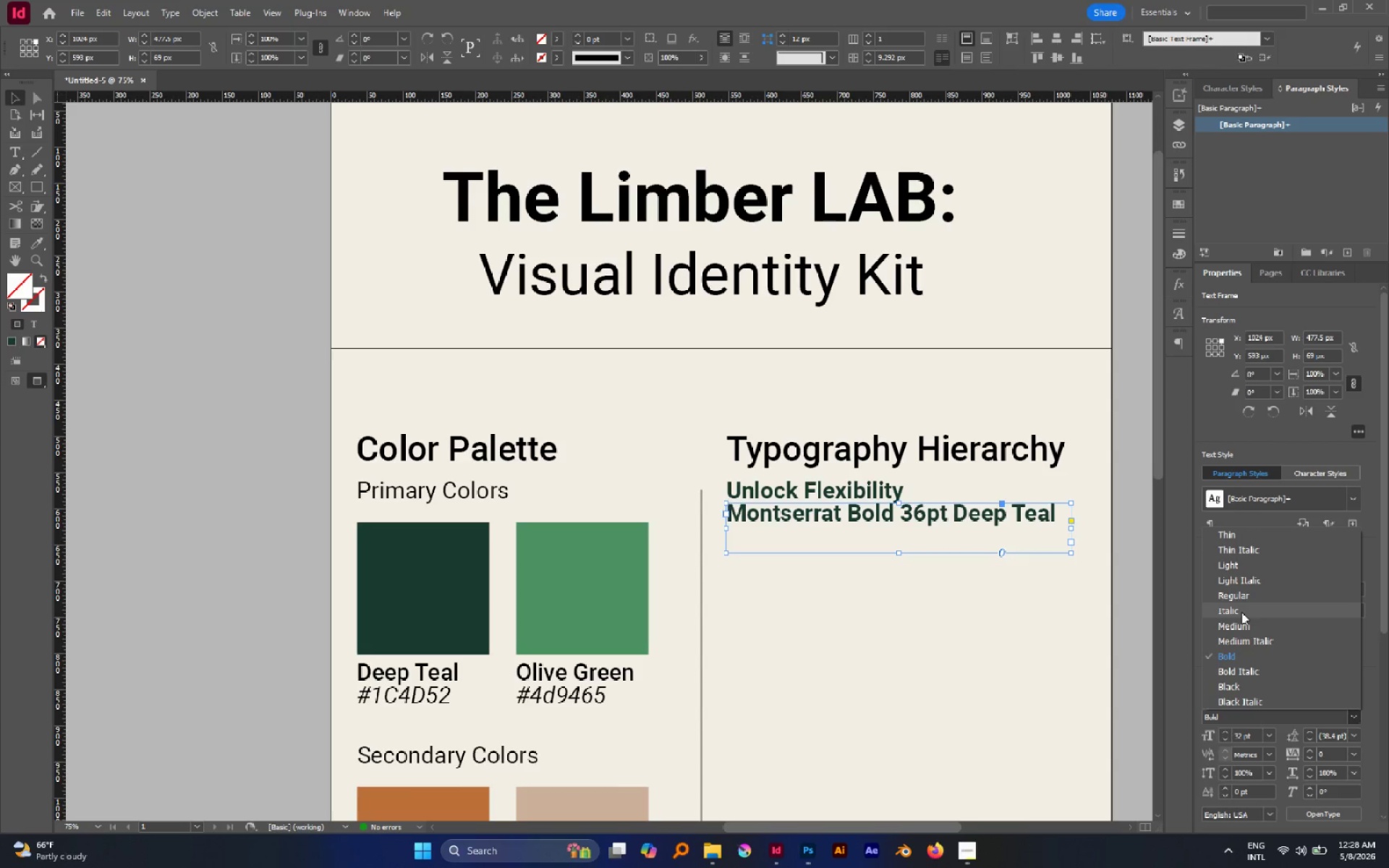 
left_click([1238, 596])
 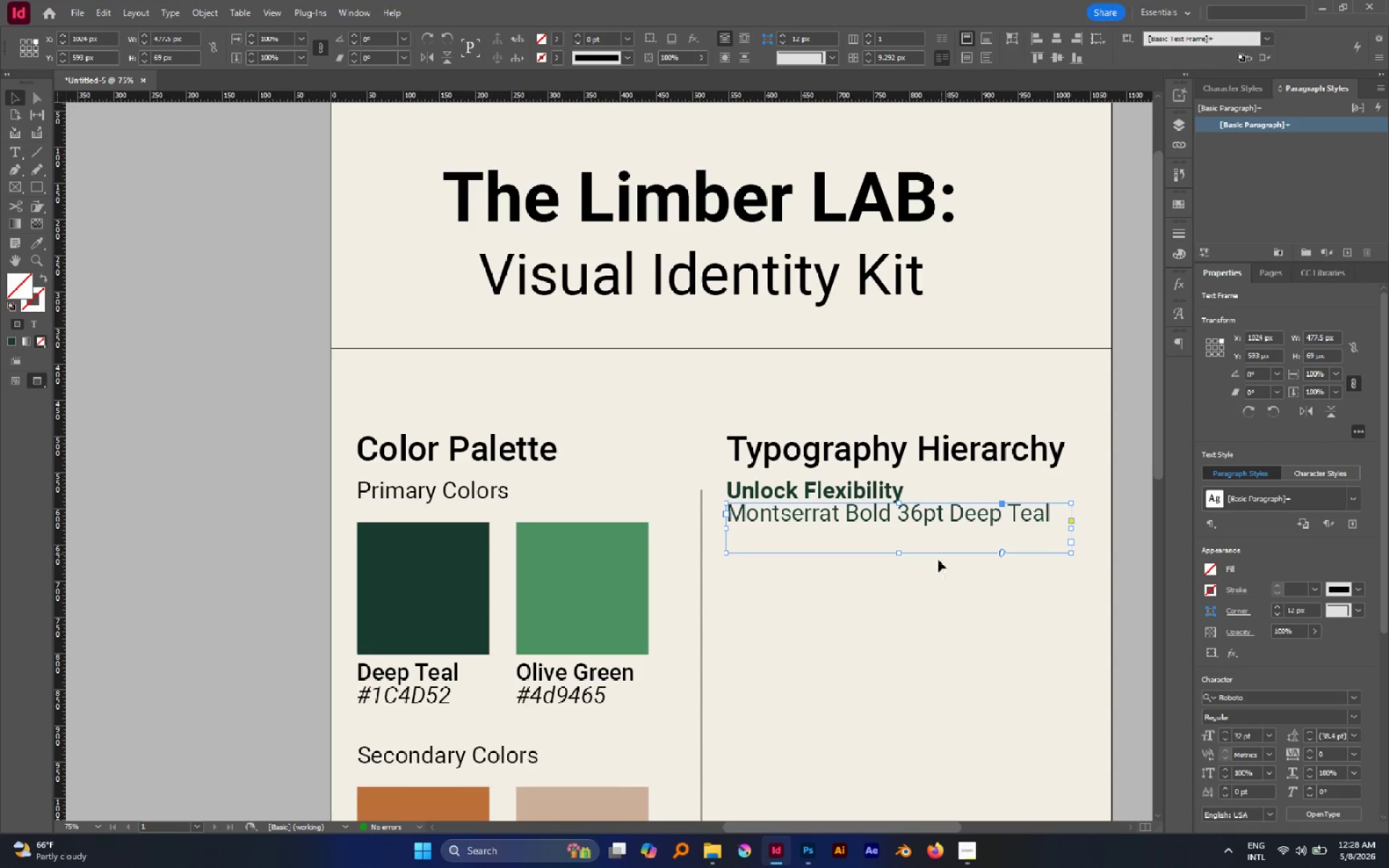 
left_click([896, 593])
 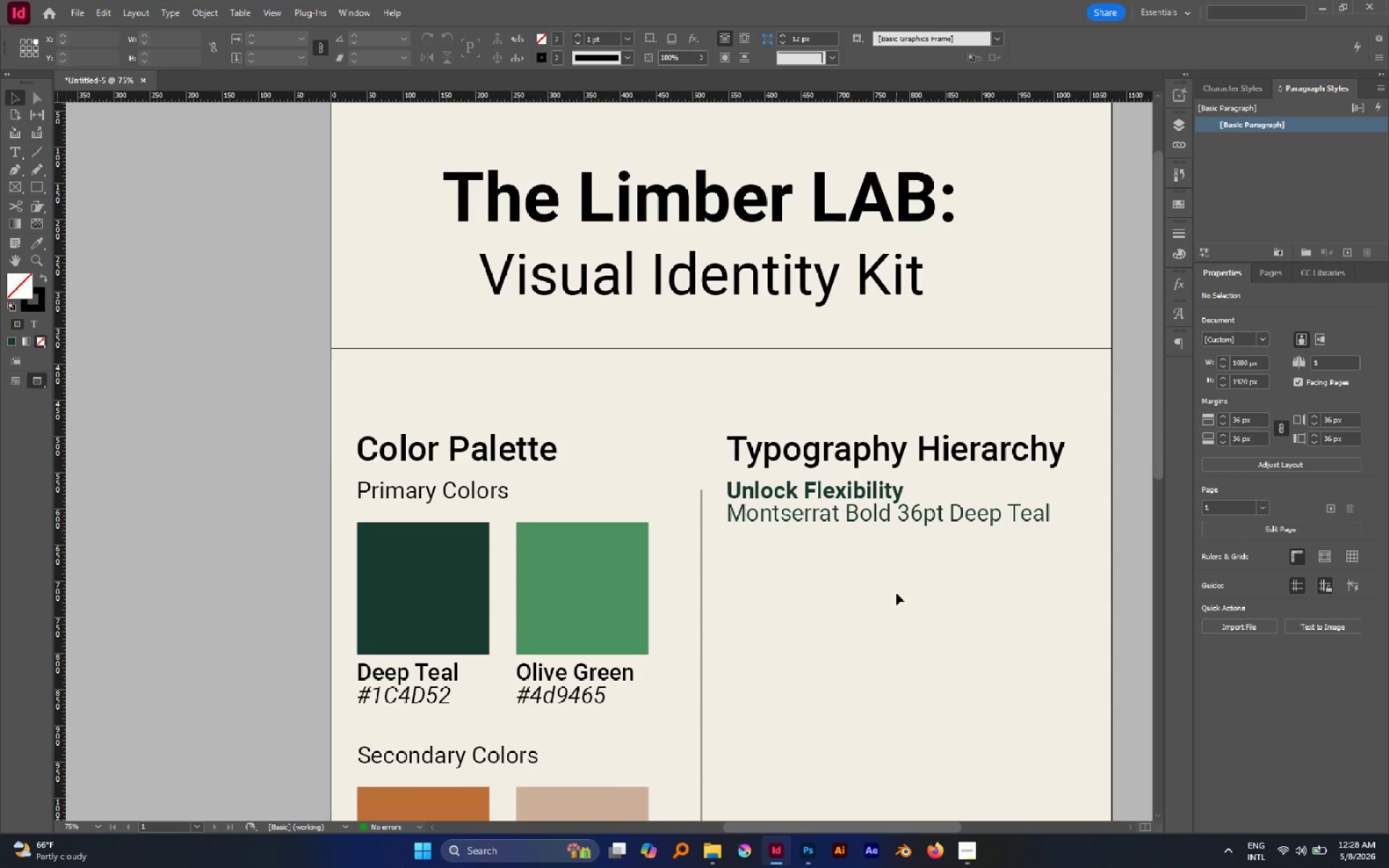 
left_click_drag(start_coordinate=[896, 593], to_coordinate=[744, 487])
 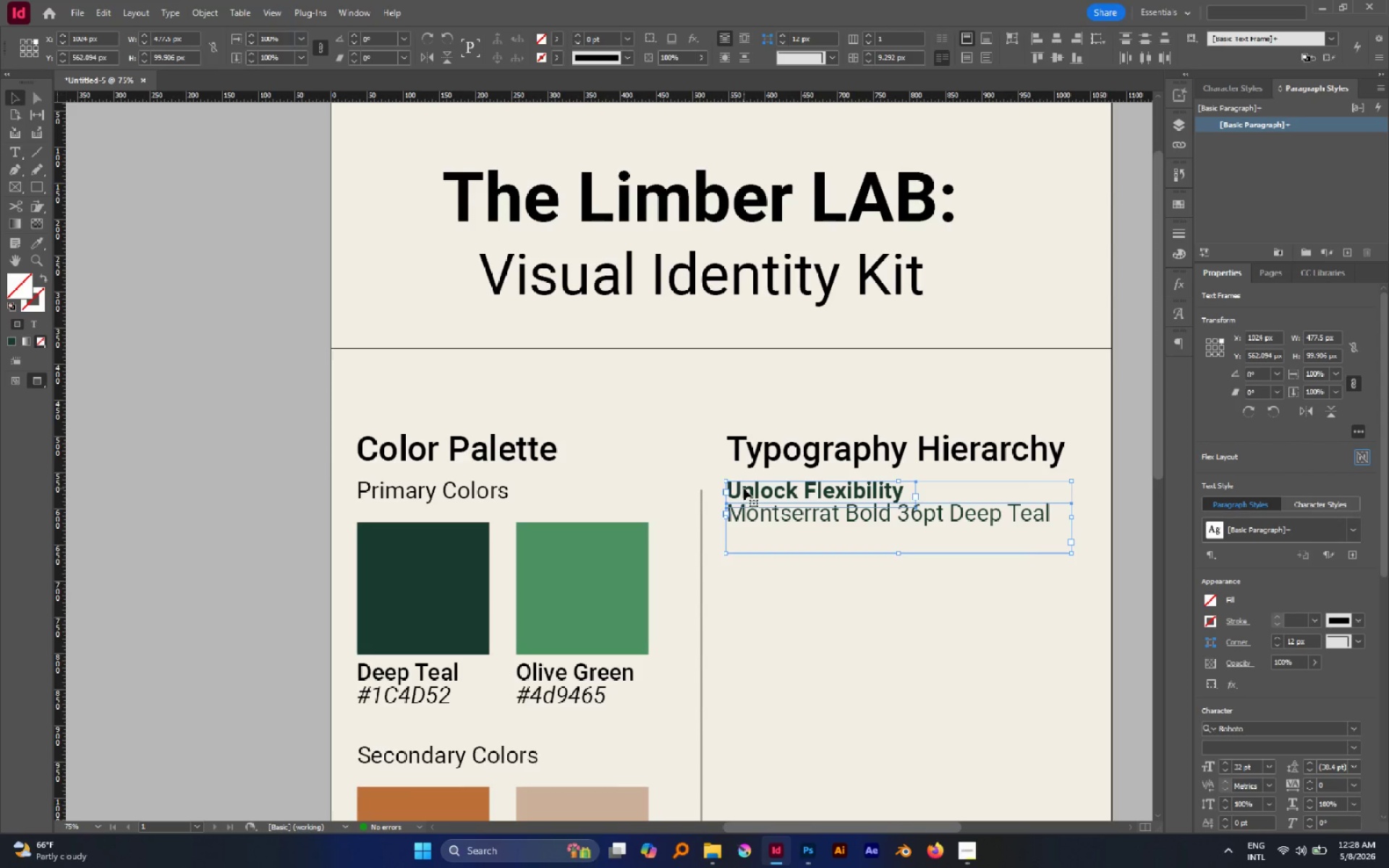 
left_click_drag(start_coordinate=[745, 492], to_coordinate=[745, 499])
 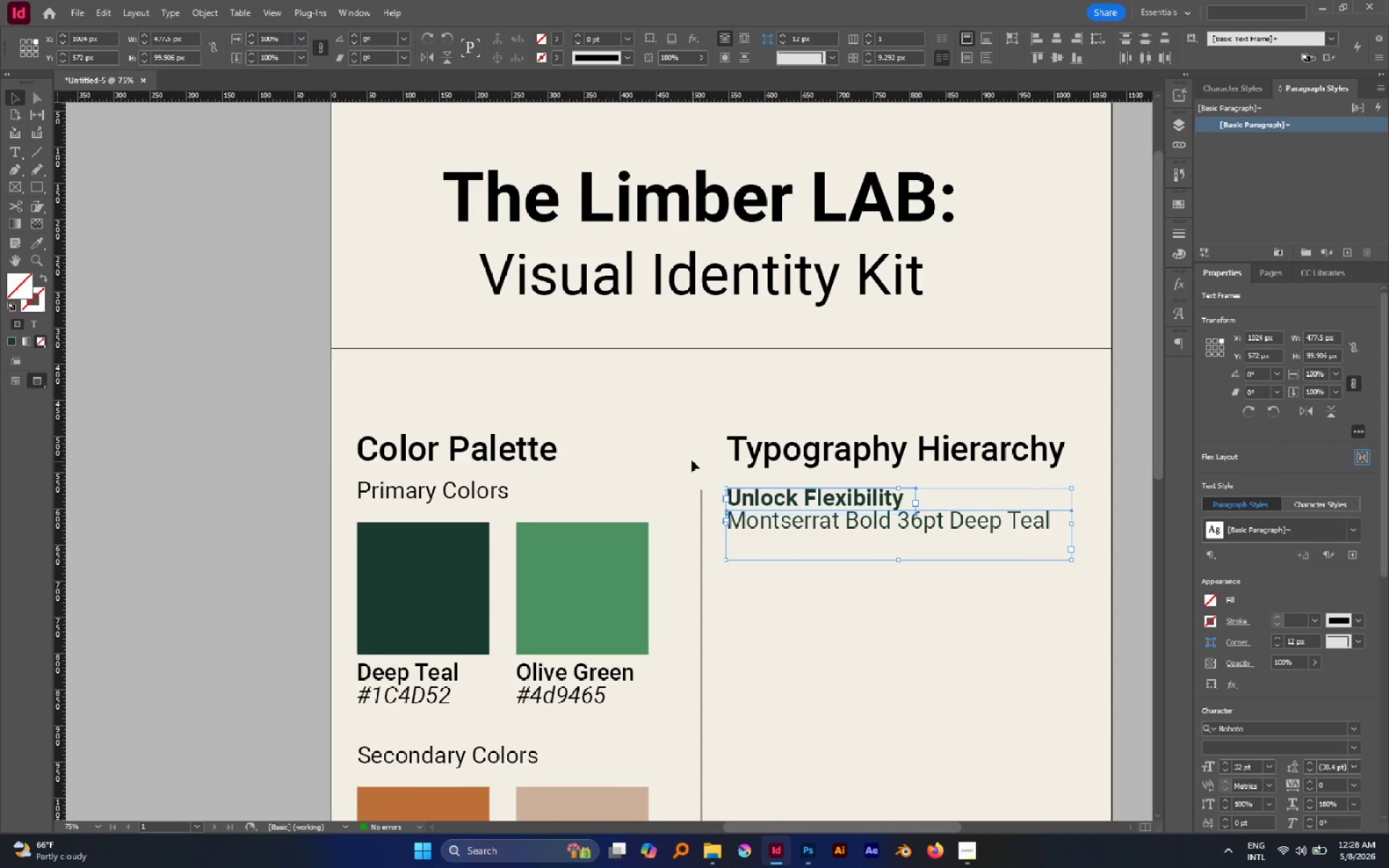 
hold_key(key=ShiftLeft, duration=1.06)
 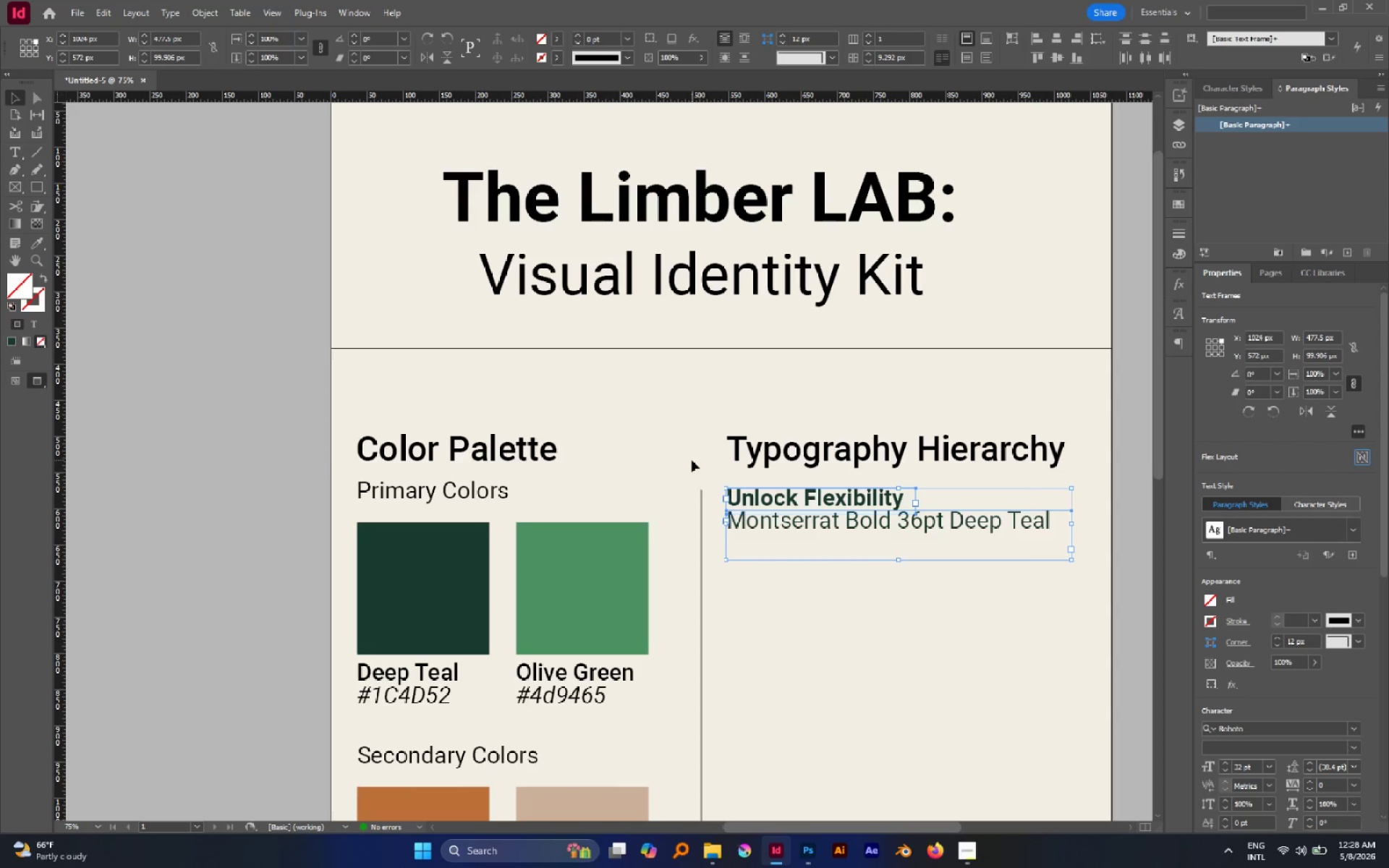 
left_click([692, 460])
 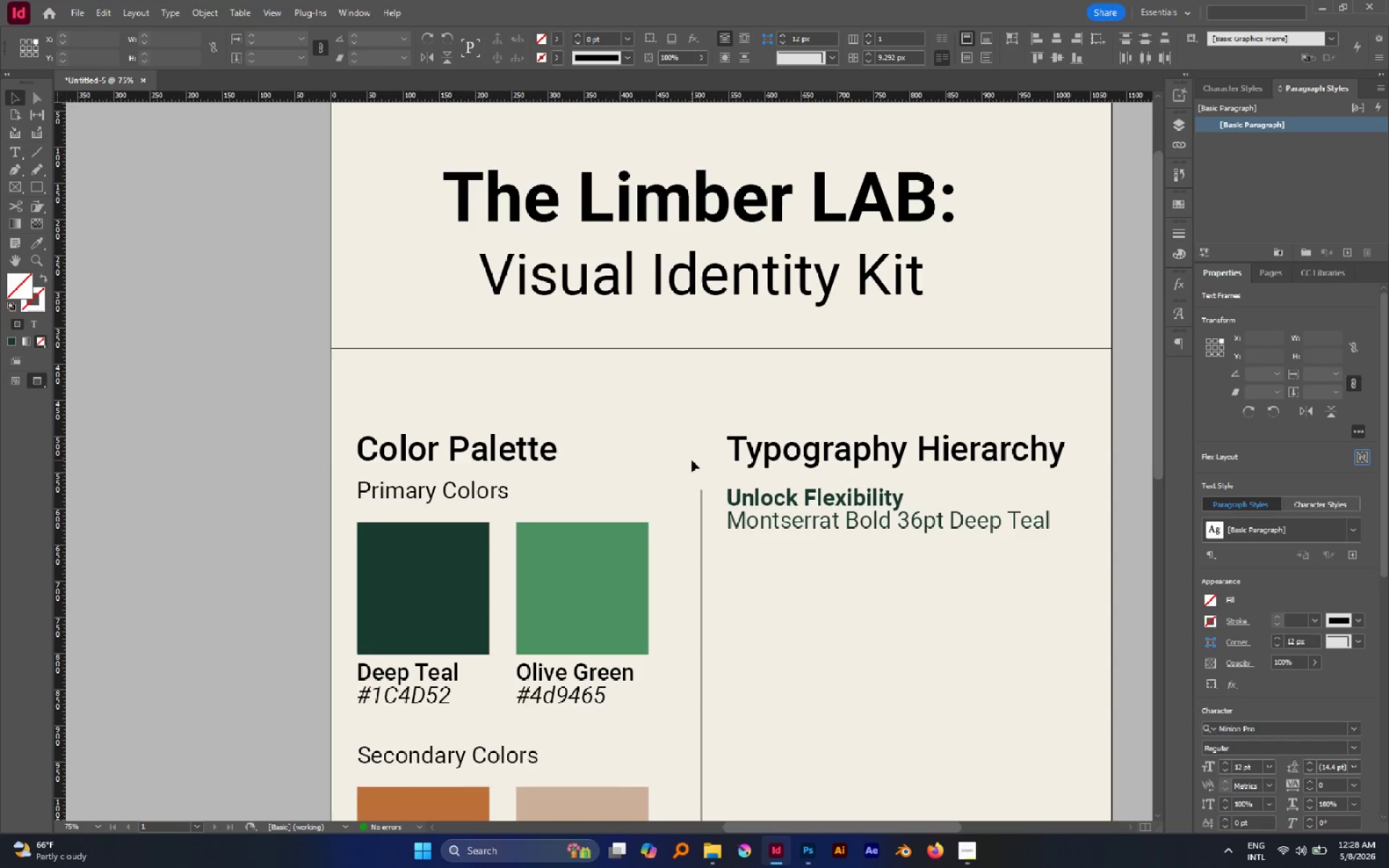 
key(Control+Break)
 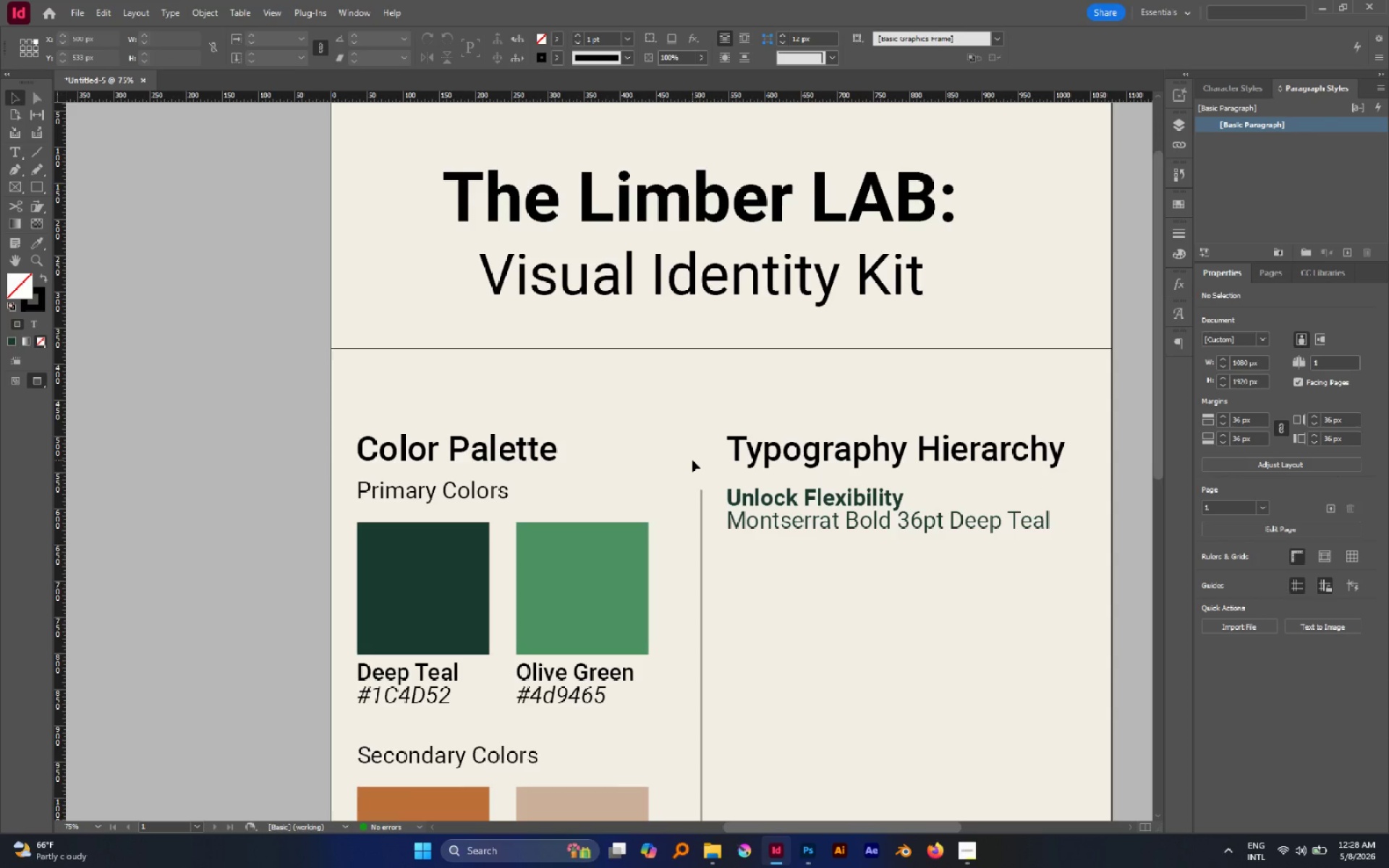 
key(Control+Z)
 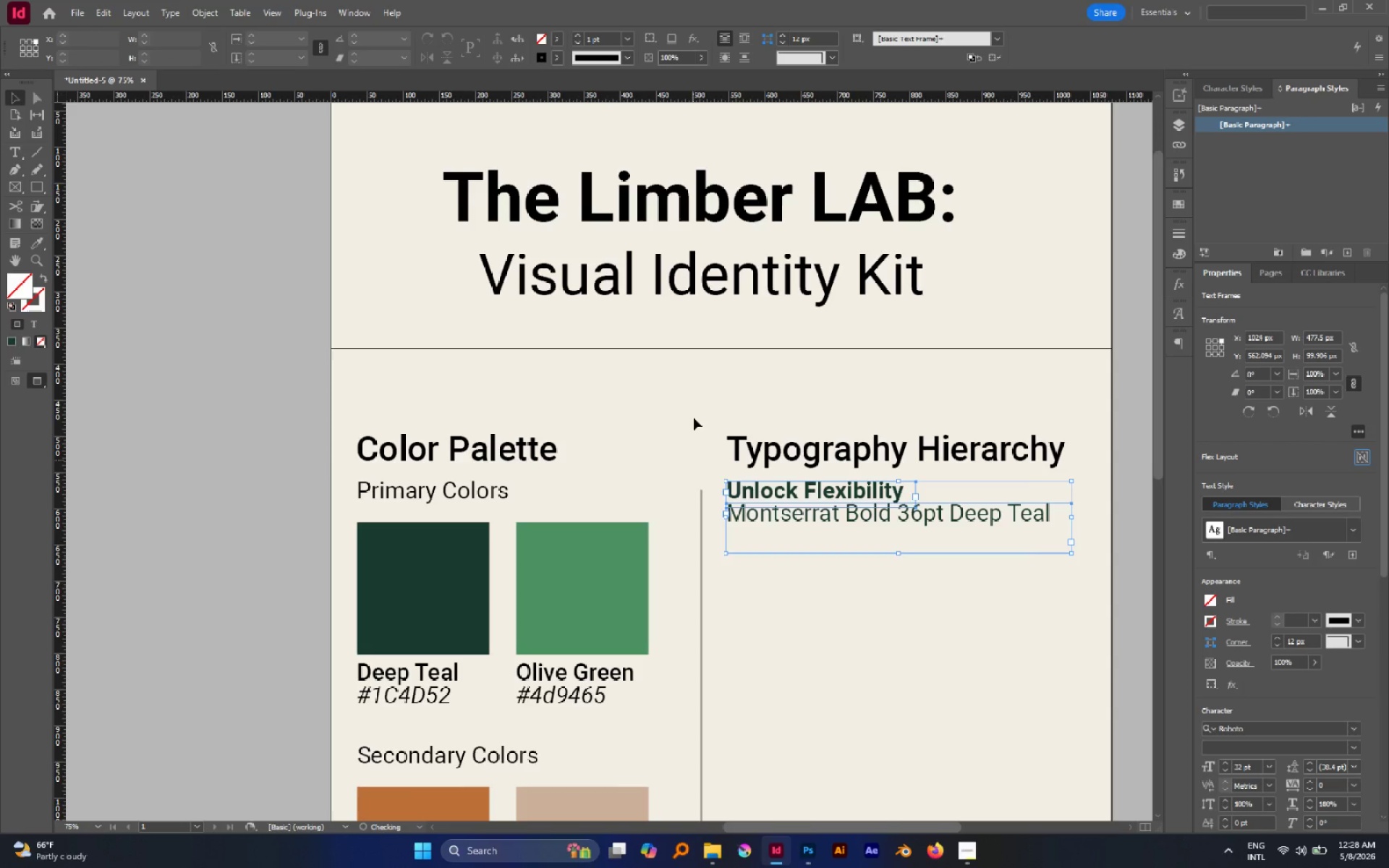 
left_click([694, 418])
 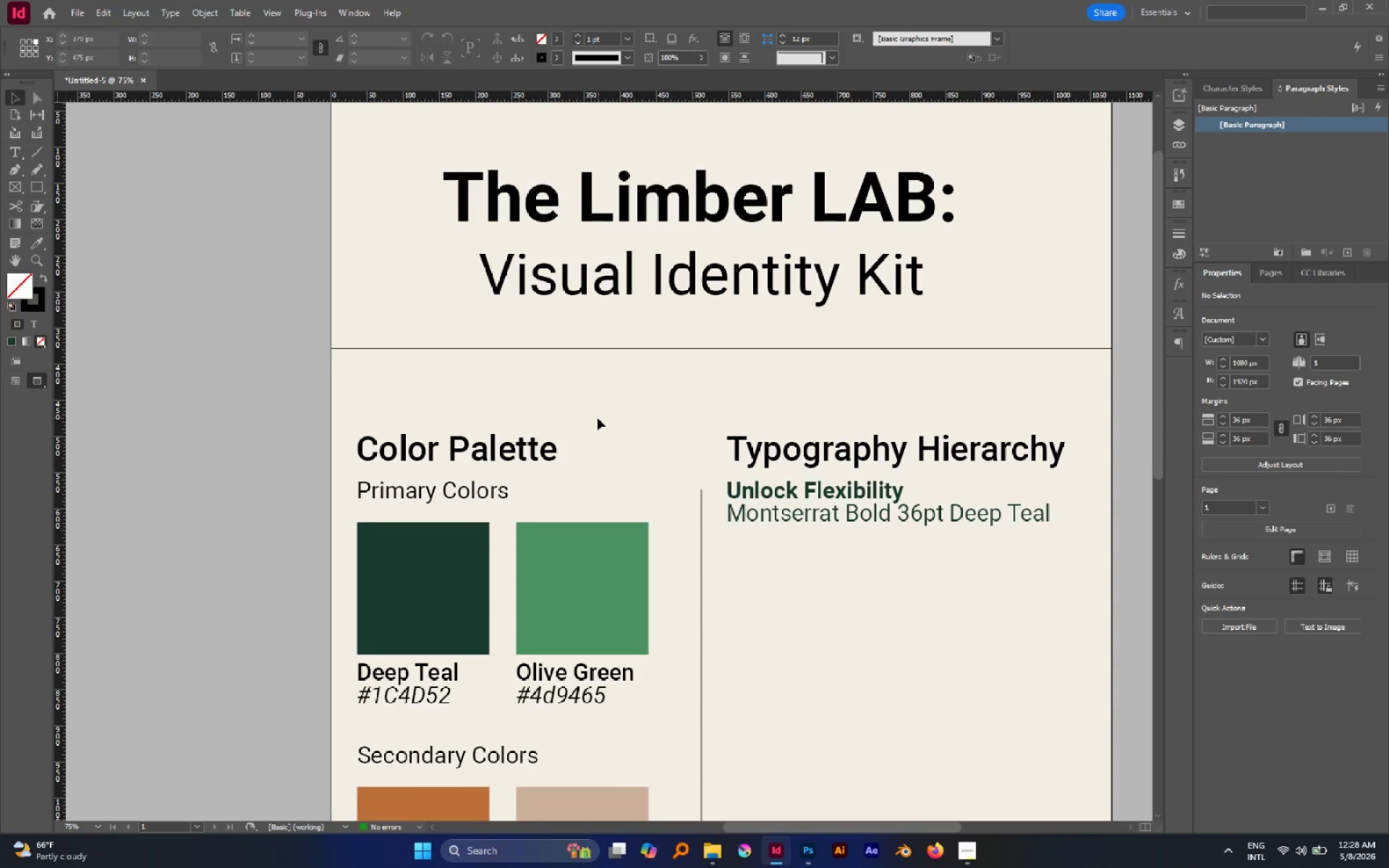 
left_click_drag(start_coordinate=[478, 404], to_coordinate=[804, 477])
 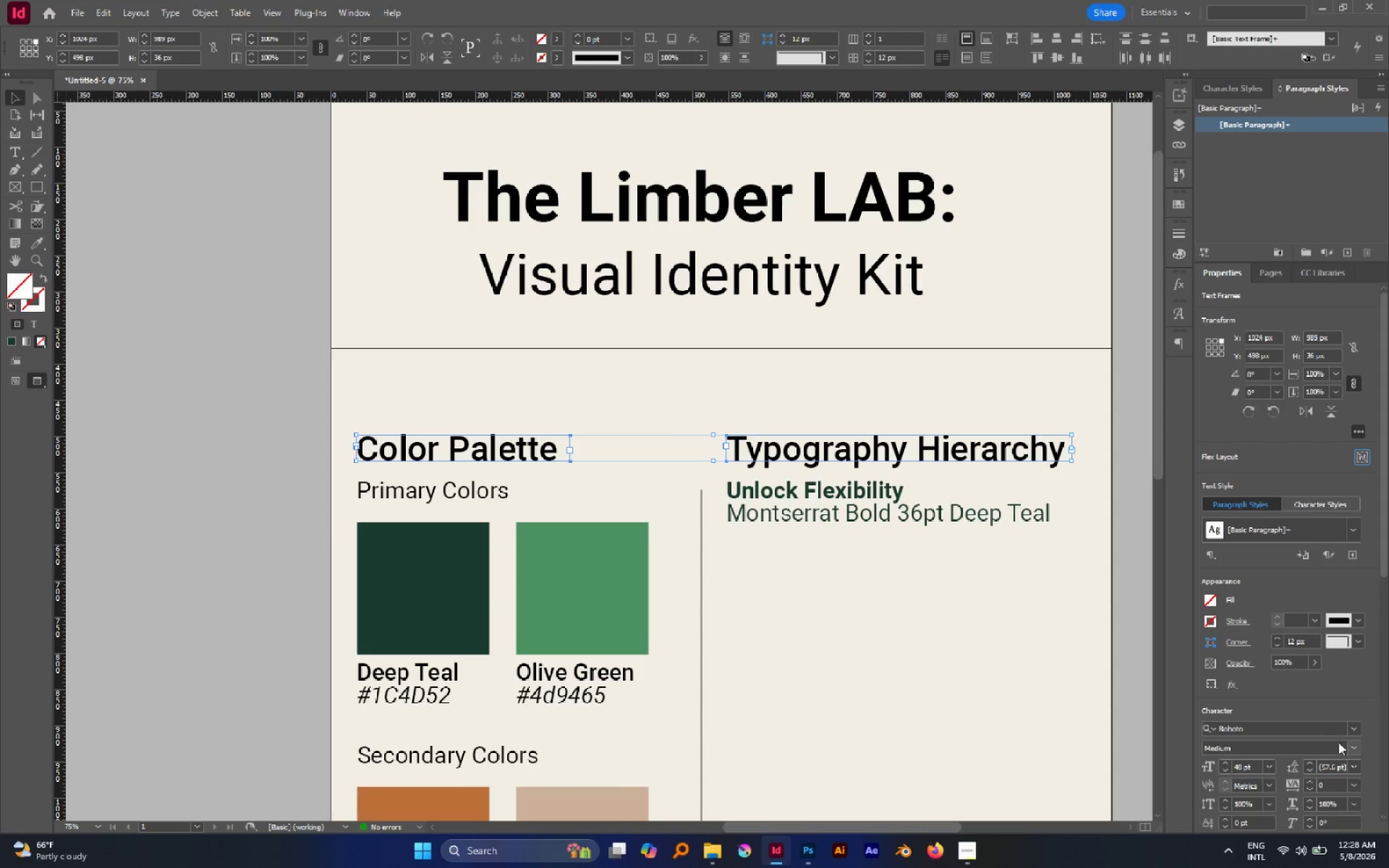 
left_click([1356, 750])
 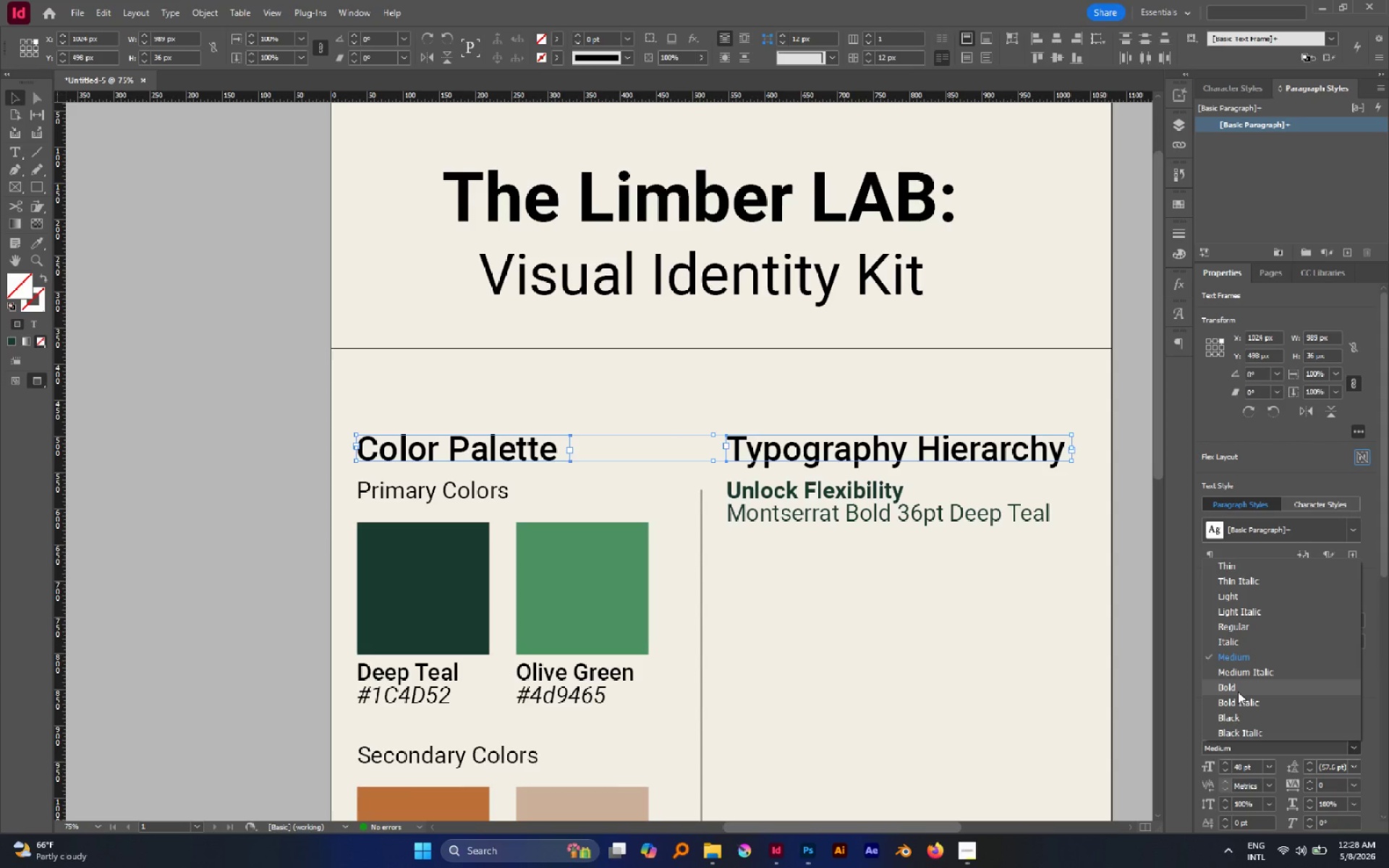 
left_click([1238, 692])
 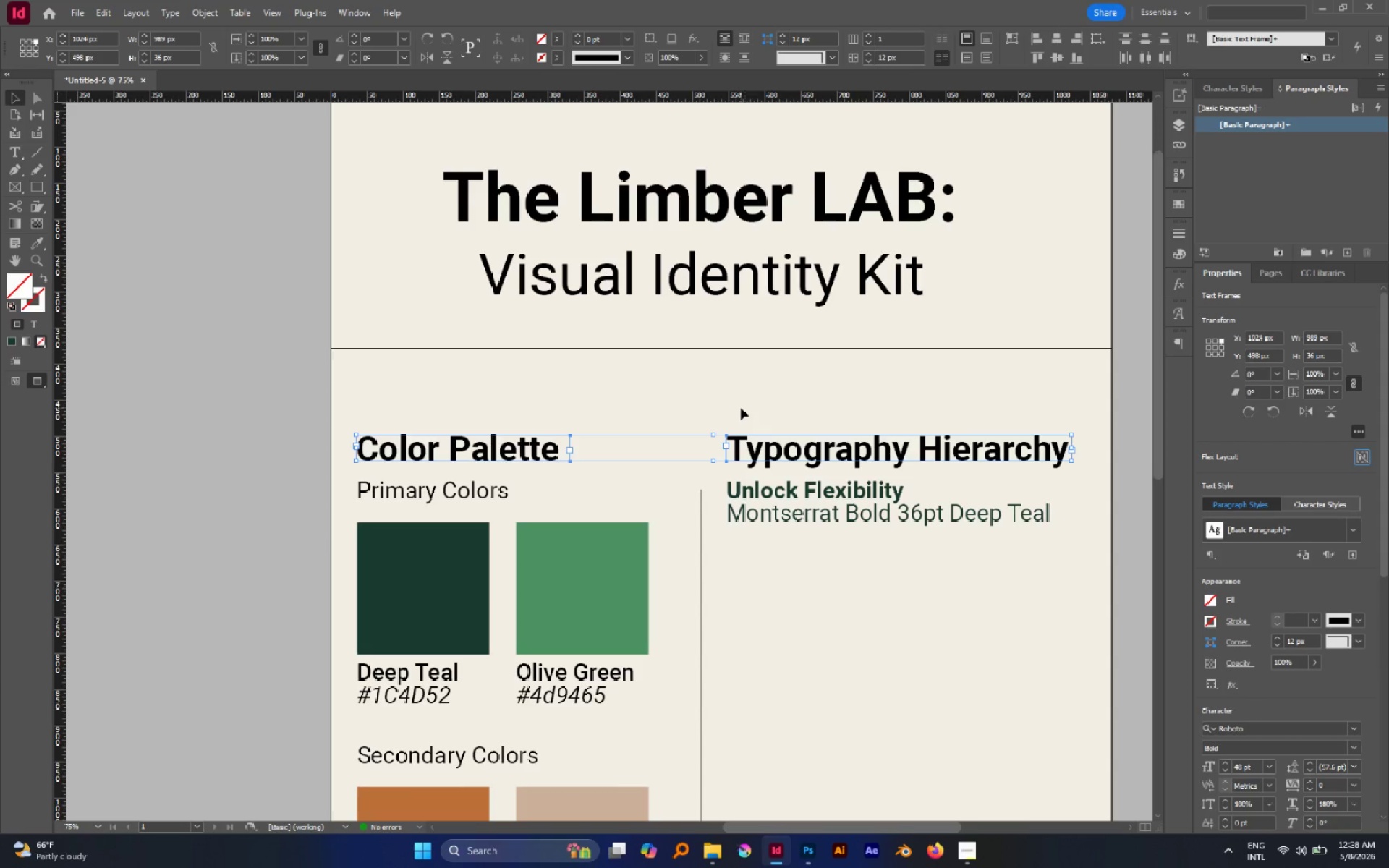 
left_click([741, 408])
 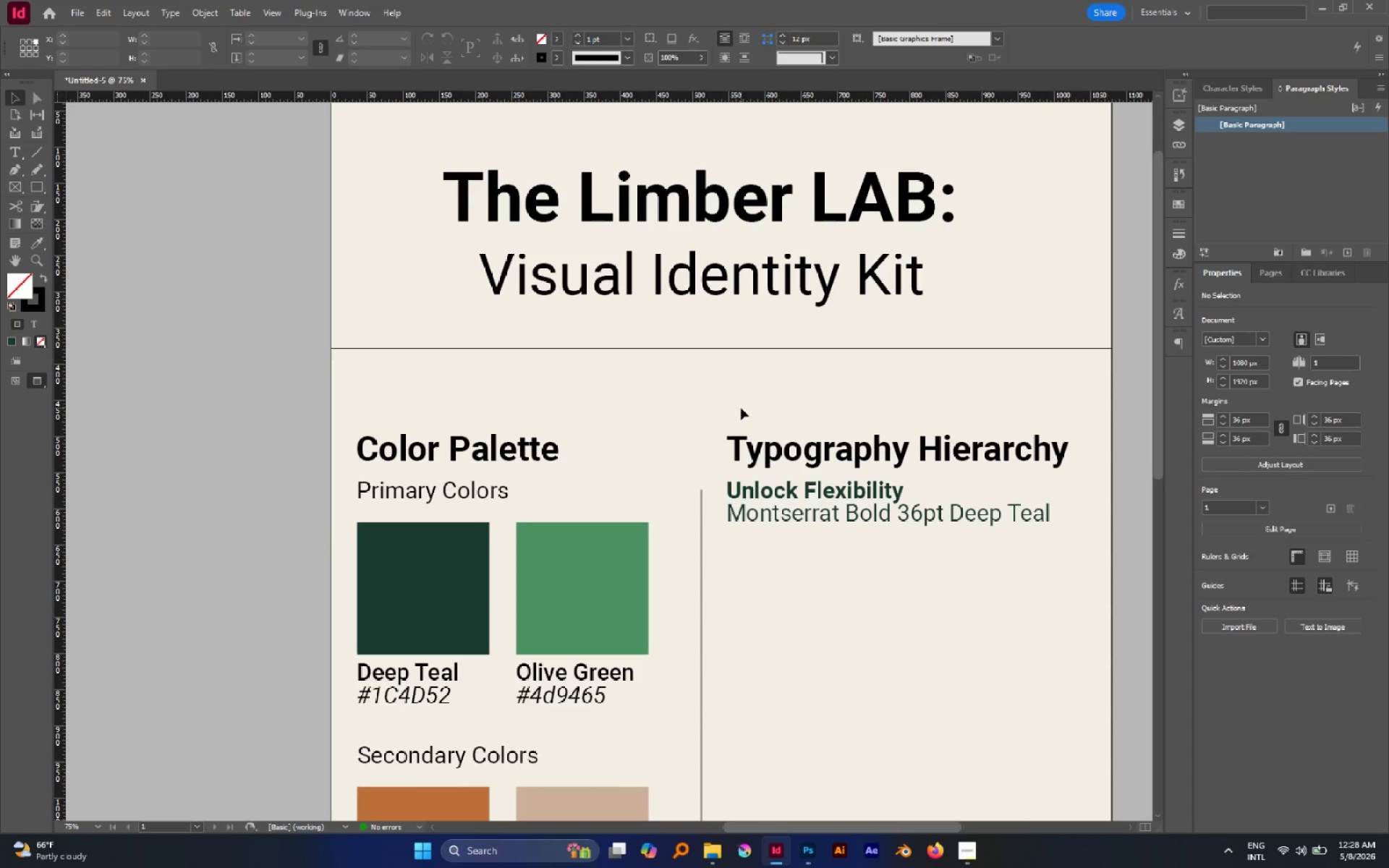 
wait(5.02)
 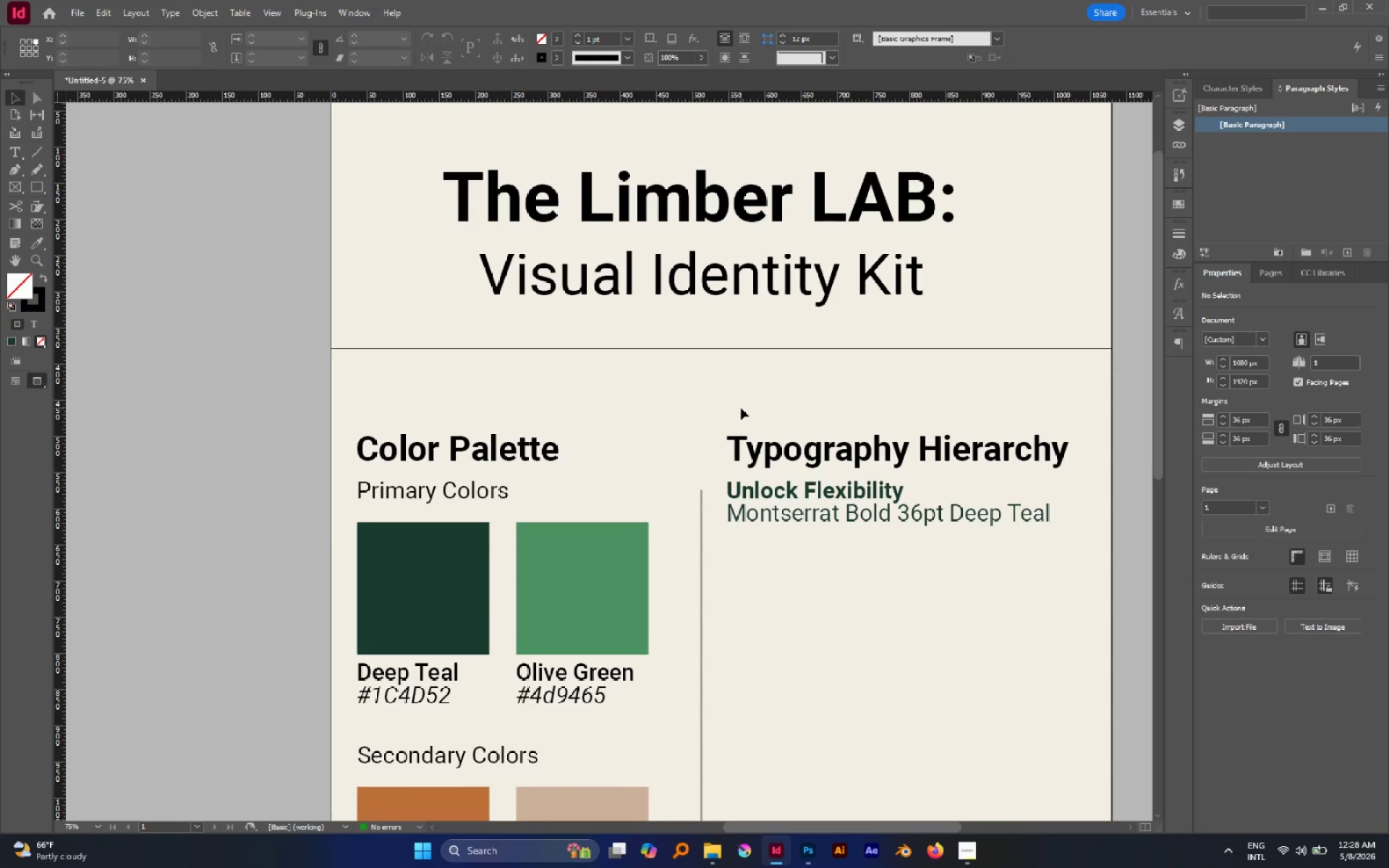 
left_click_drag(start_coordinate=[696, 454], to_coordinate=[707, 509])
 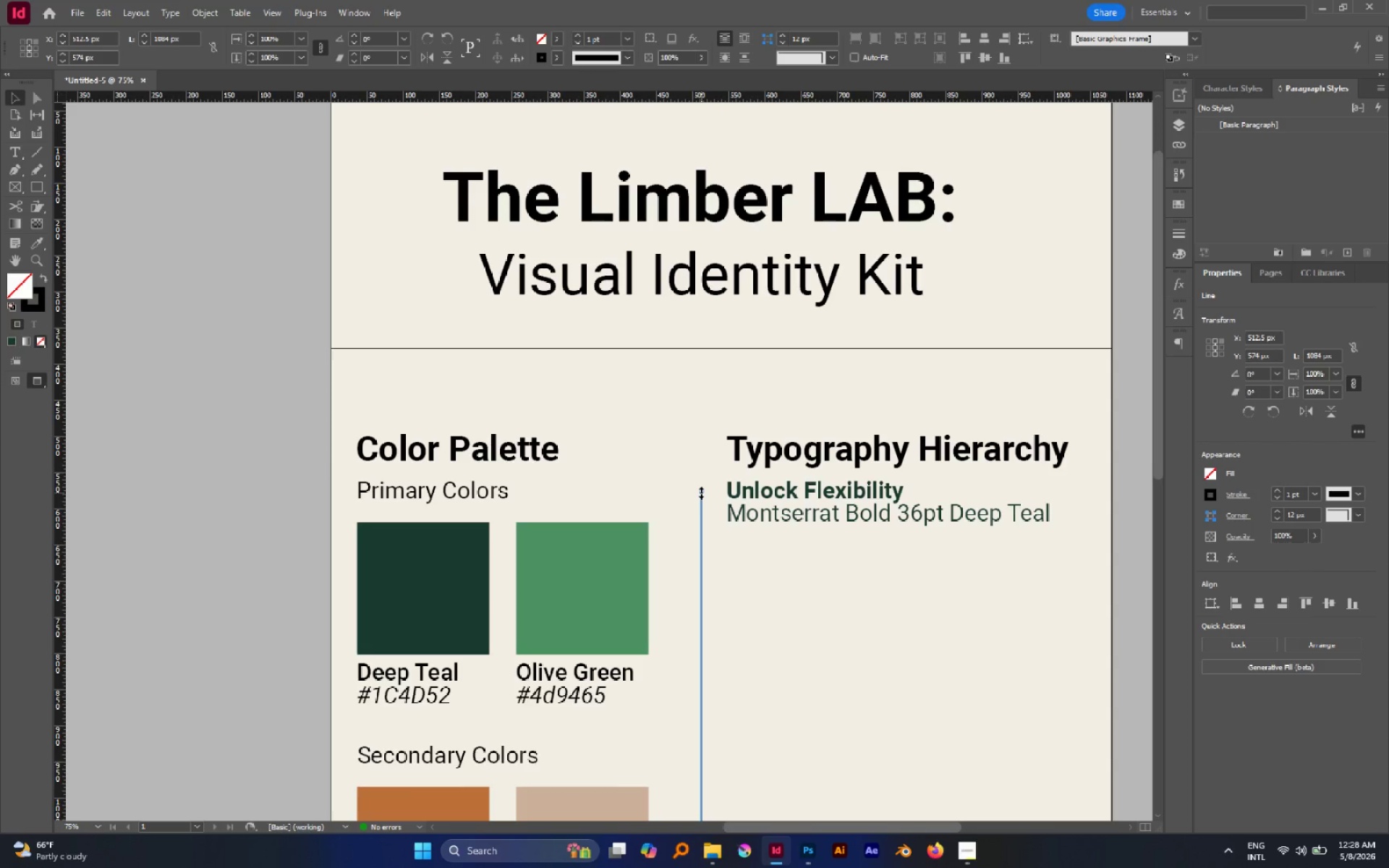 
left_click_drag(start_coordinate=[701, 493], to_coordinate=[700, 477])
 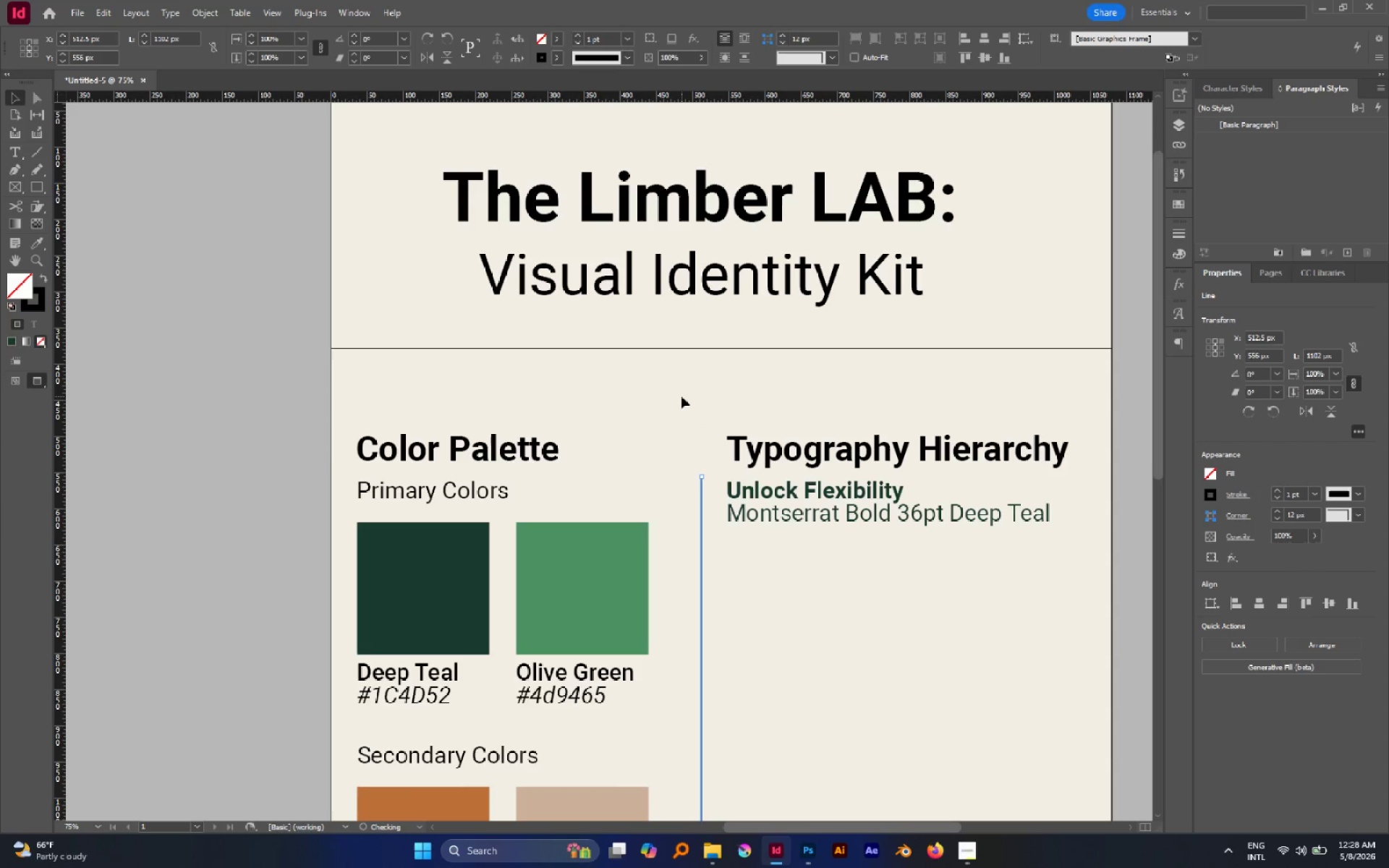 
left_click([681, 396])
 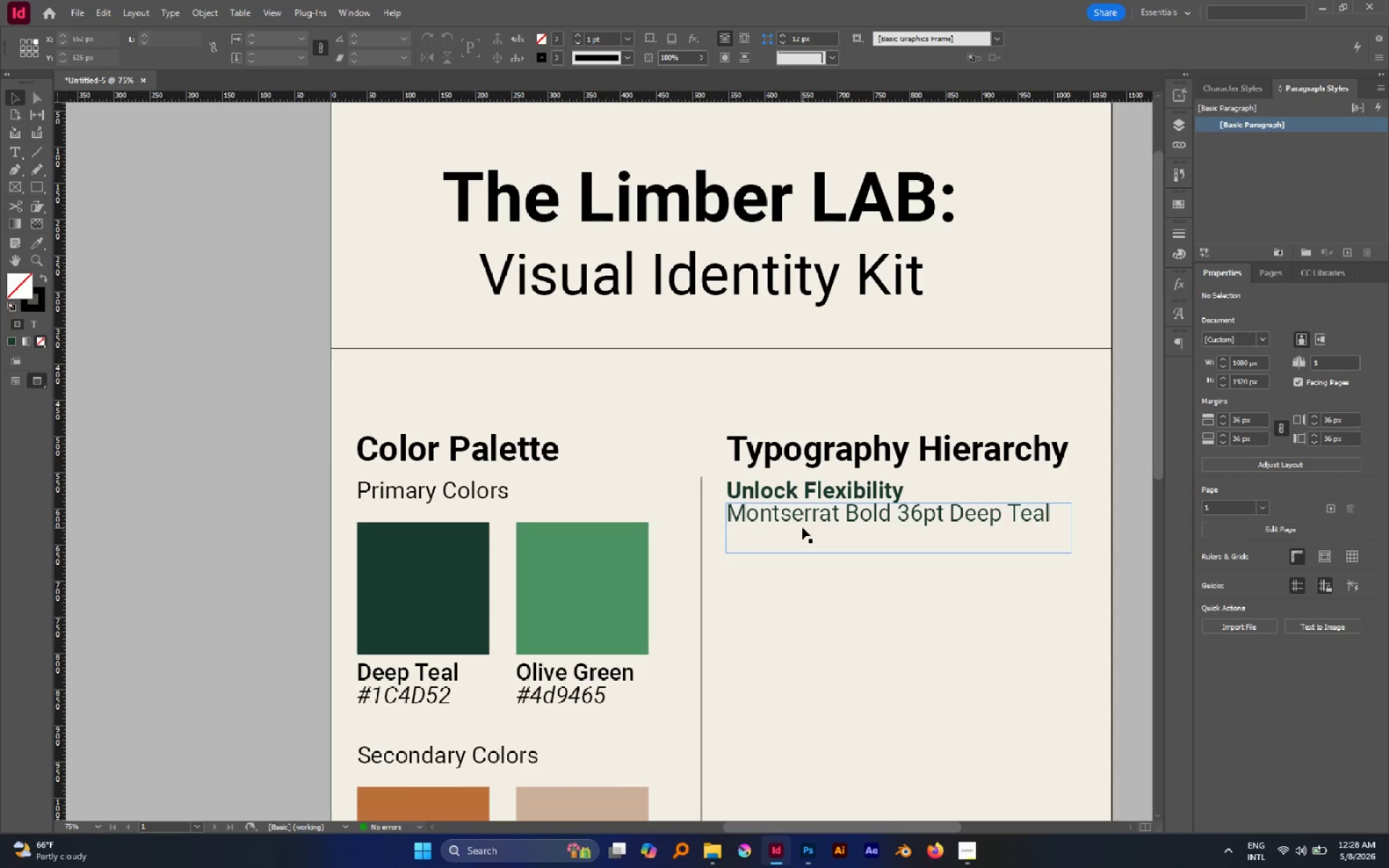 
left_click([802, 527])
 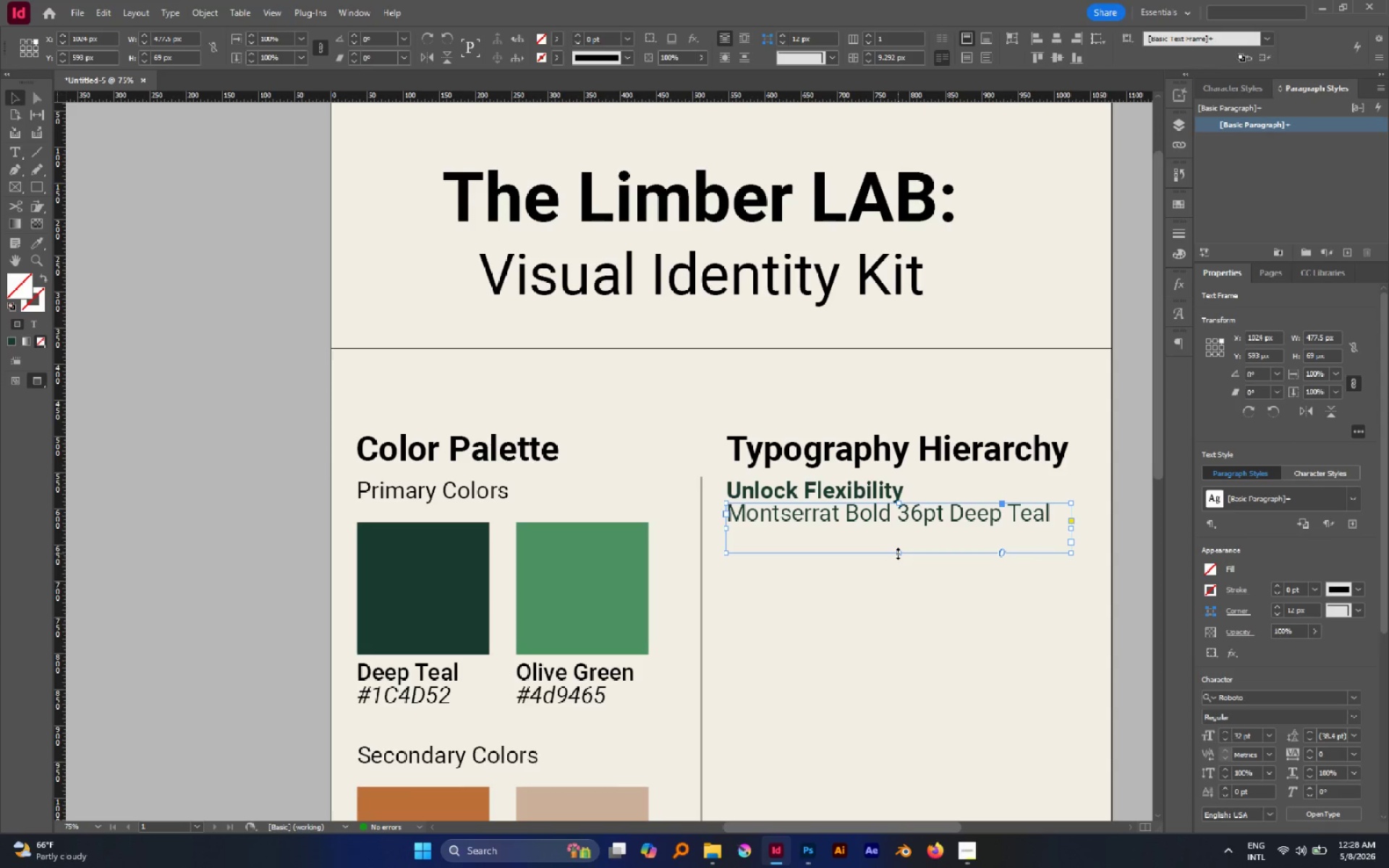 
double_click([898, 553])
 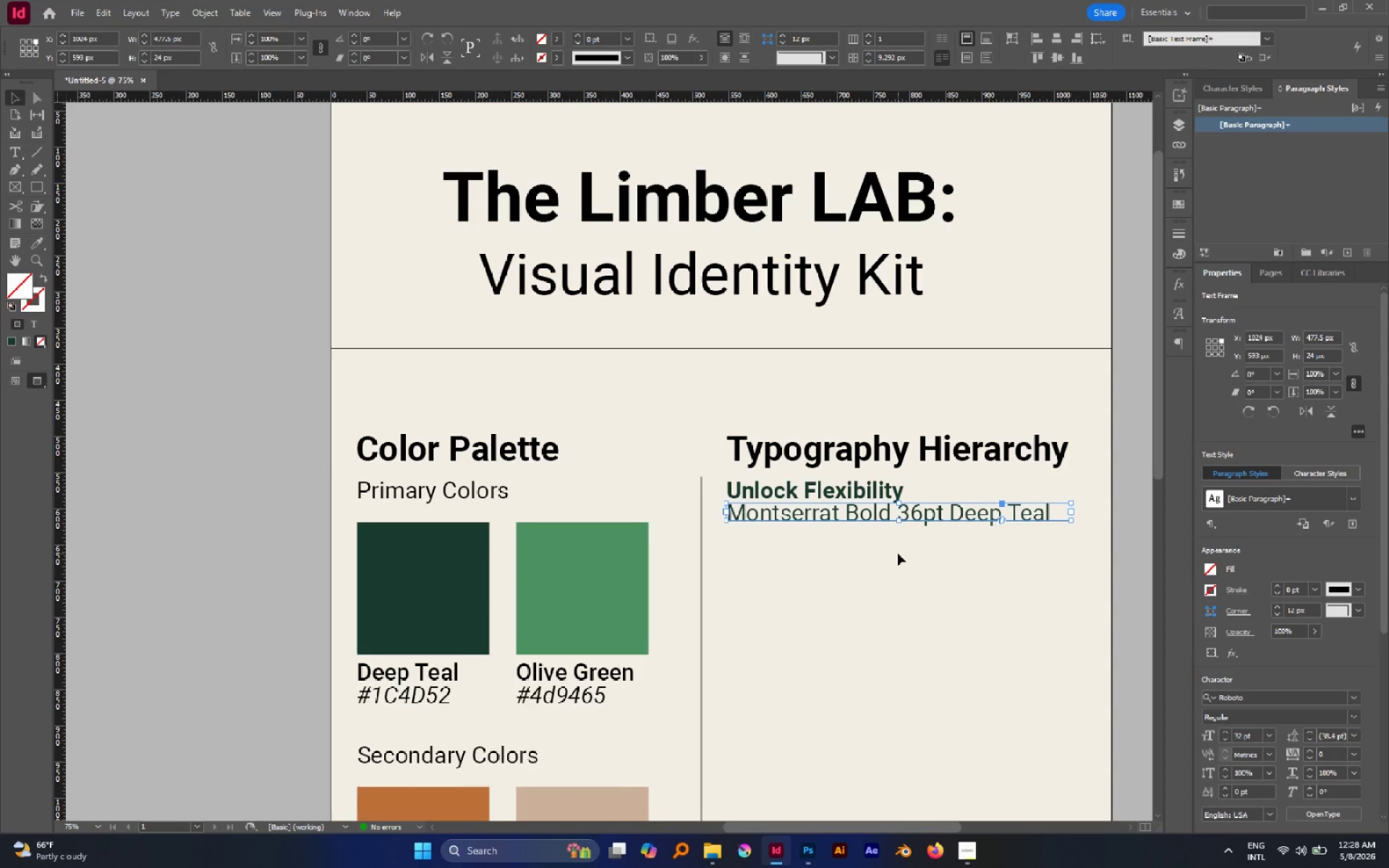 
left_click([898, 553])
 